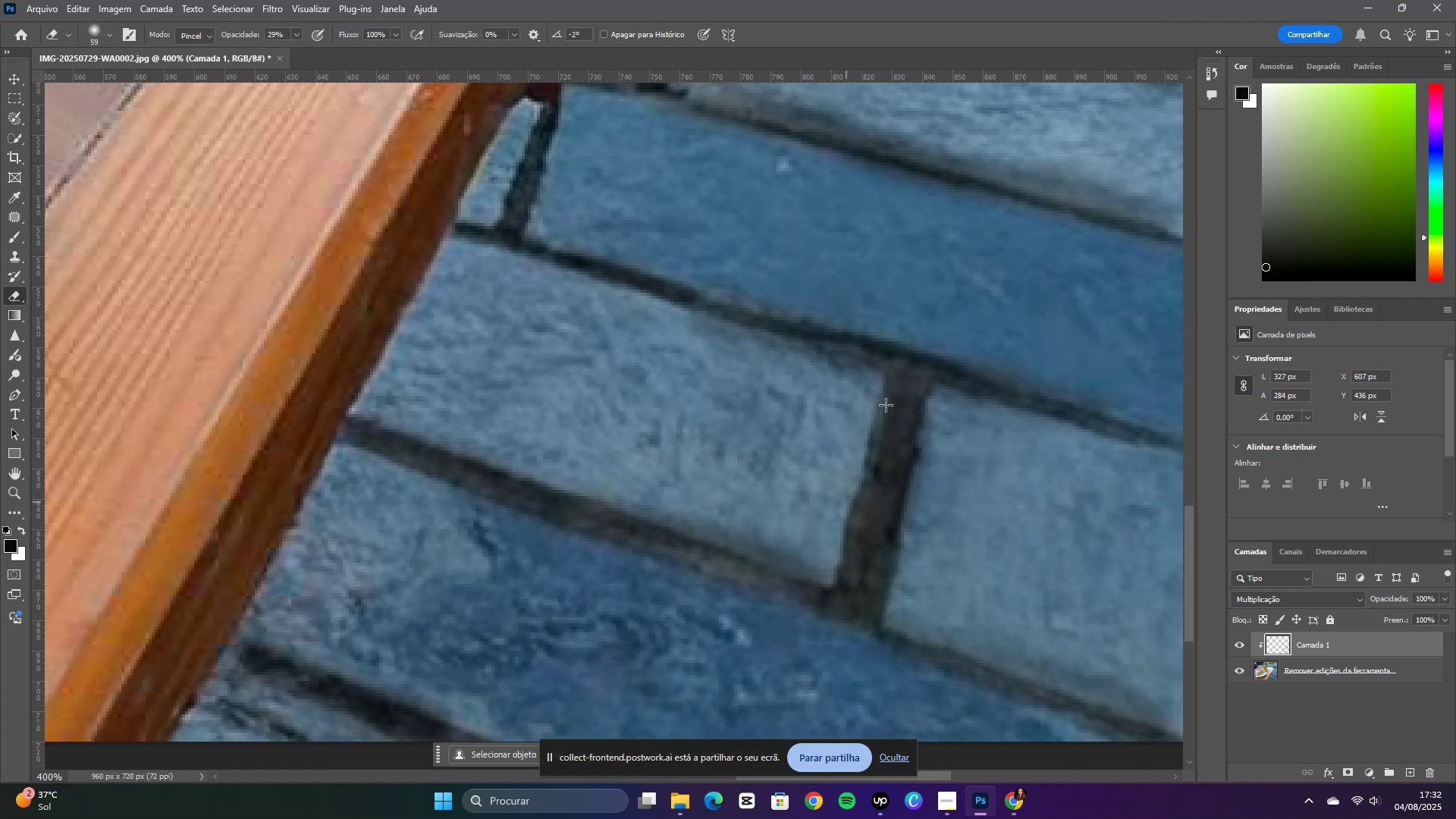 
left_click_drag(start_coordinate=[881, 425], to_coordinate=[772, 610])
 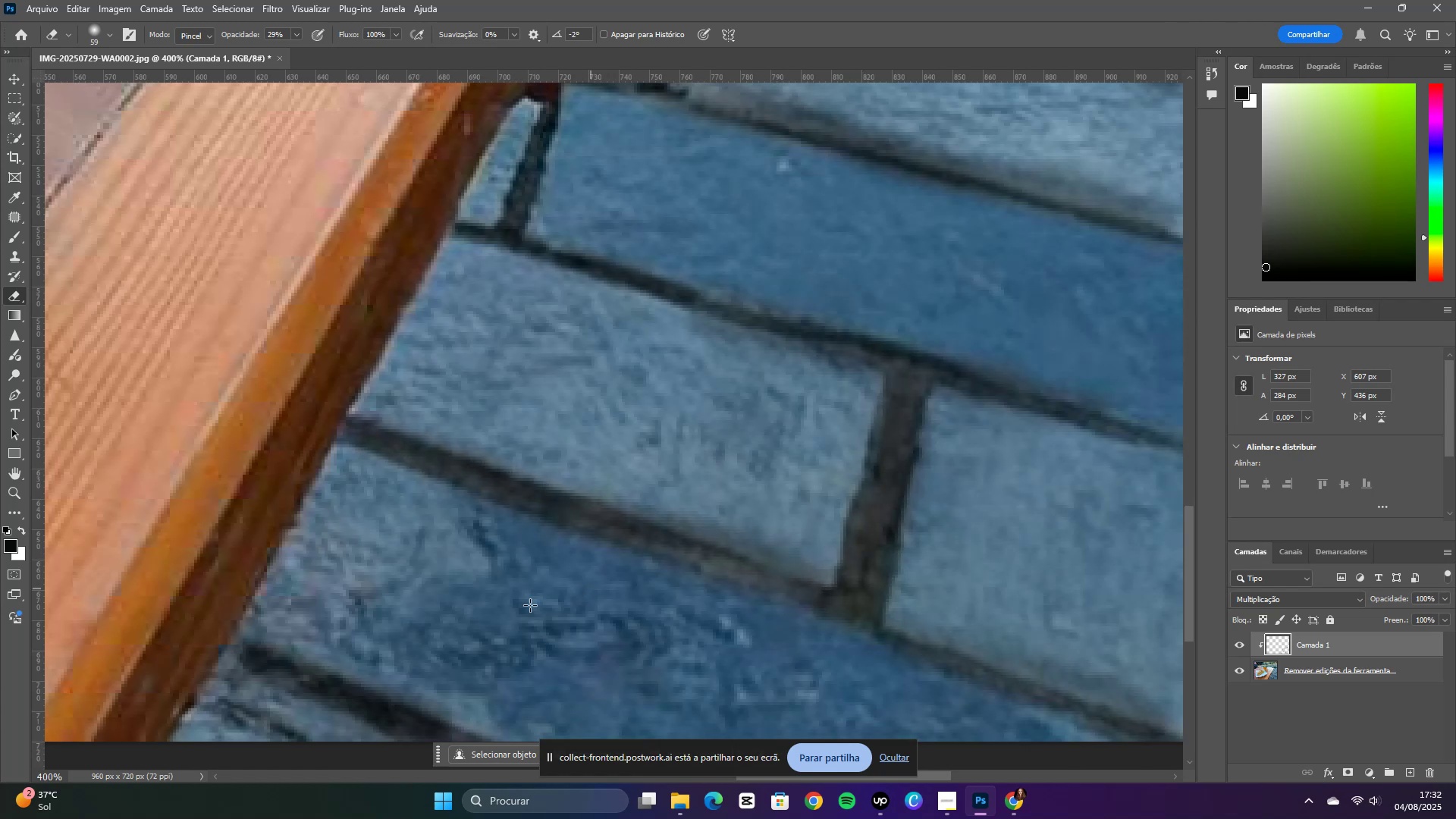 
left_click_drag(start_coordinate=[231, 654], to_coordinate=[481, 726])
 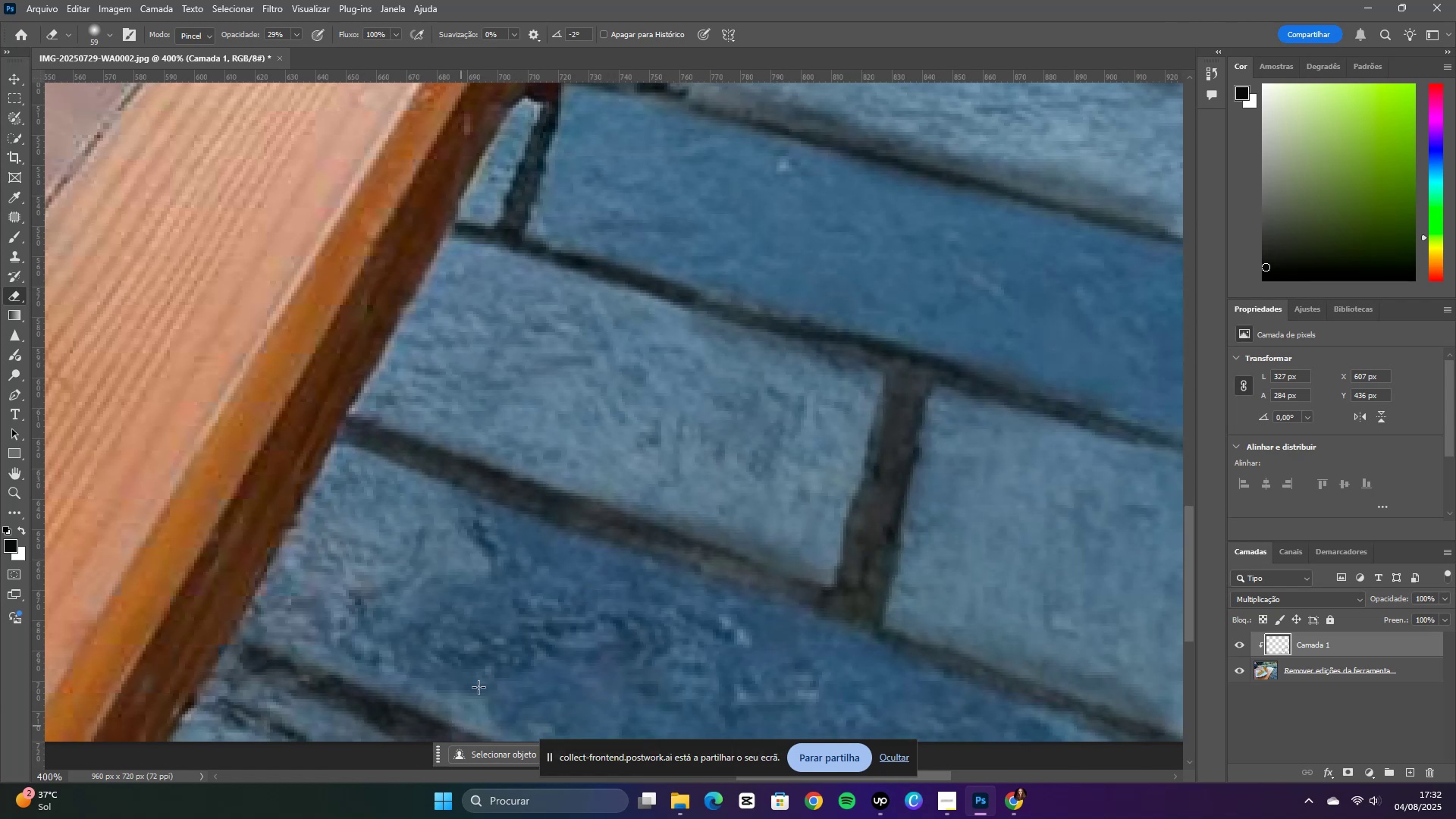 
scroll: coordinate [613, 508], scroll_direction: up, amount: 10.0
 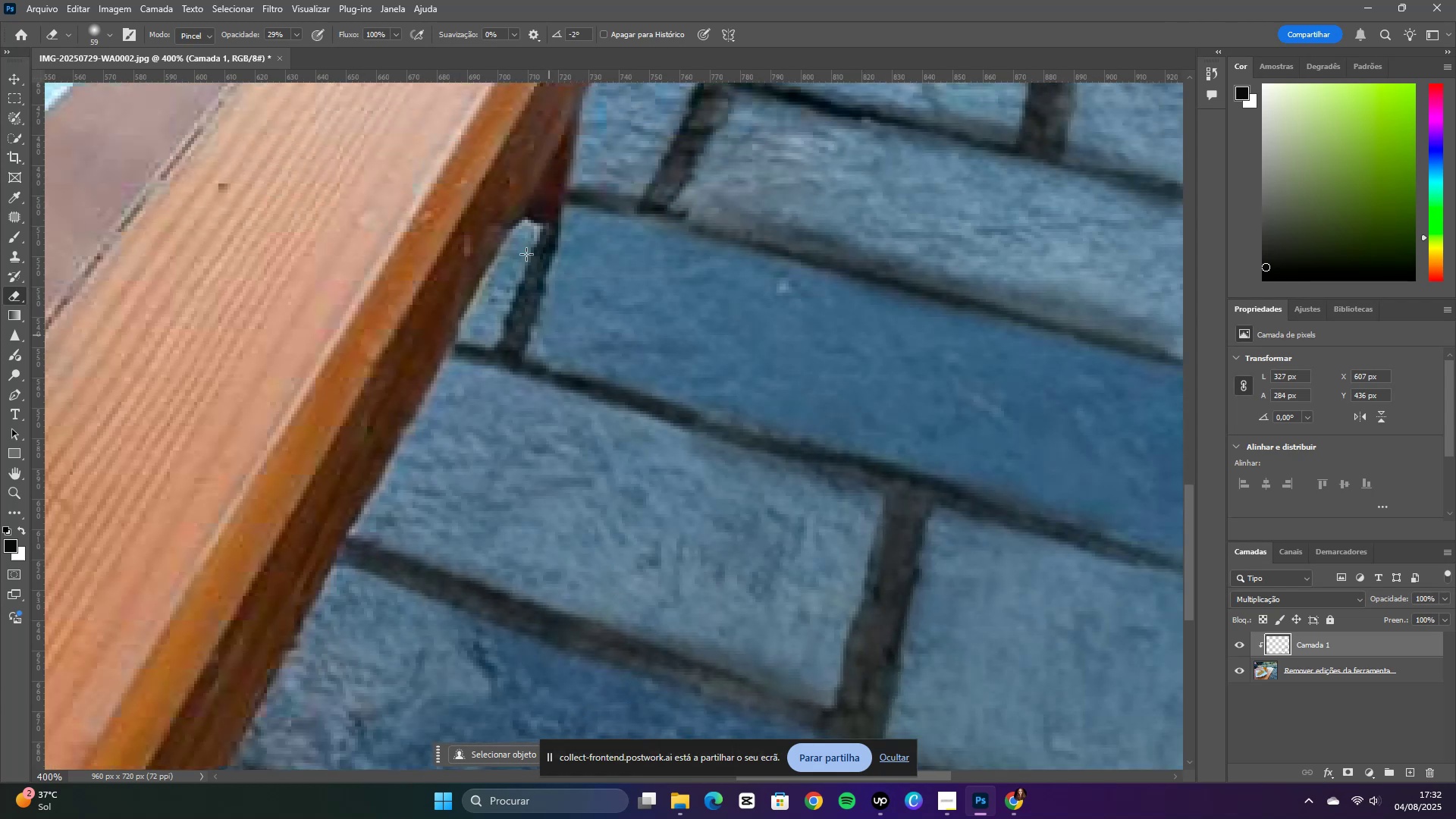 
left_click_drag(start_coordinate=[548, 236], to_coordinate=[692, 430])
 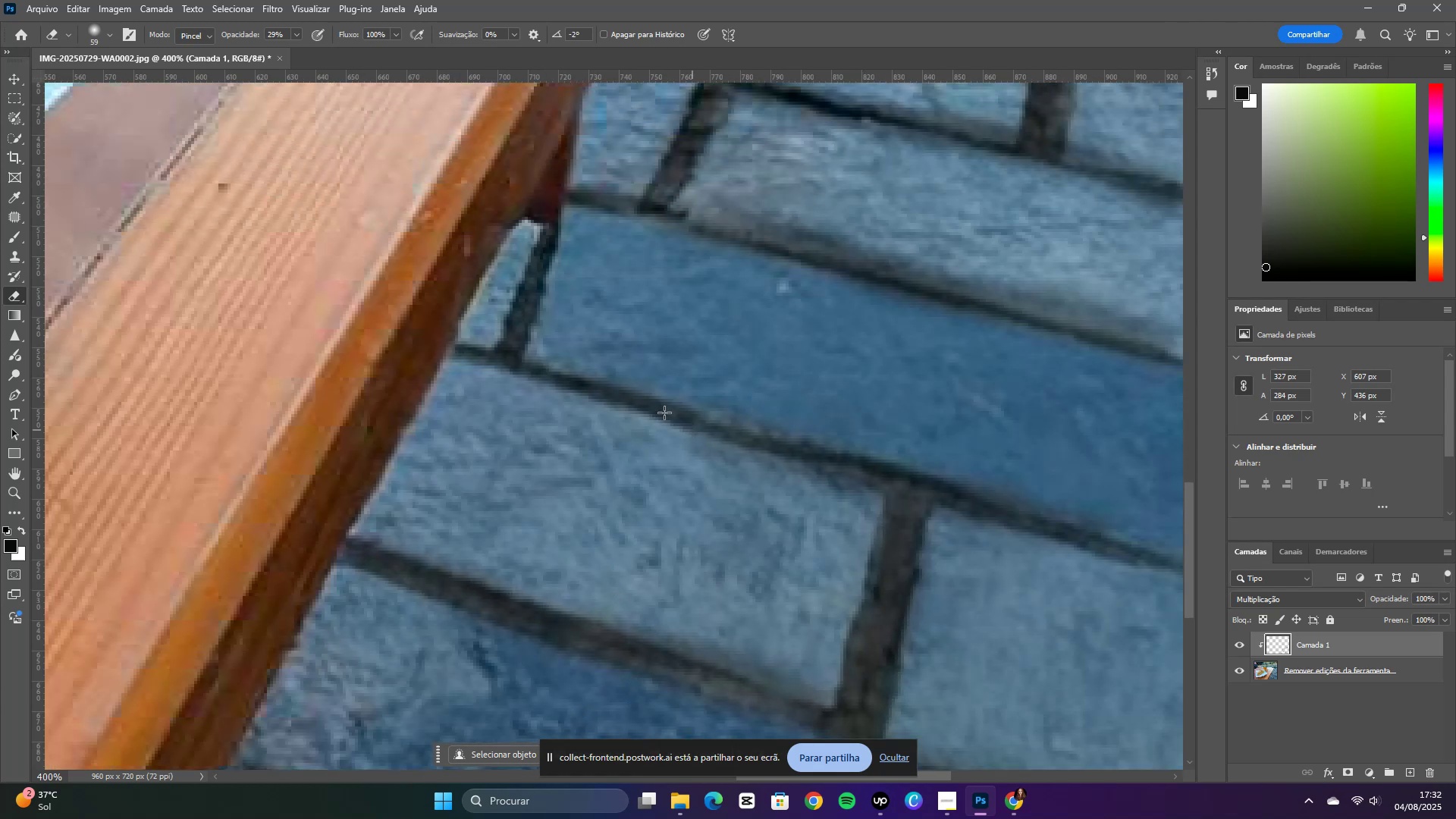 
left_click_drag(start_coordinate=[615, 394], to_coordinate=[642, 403])
 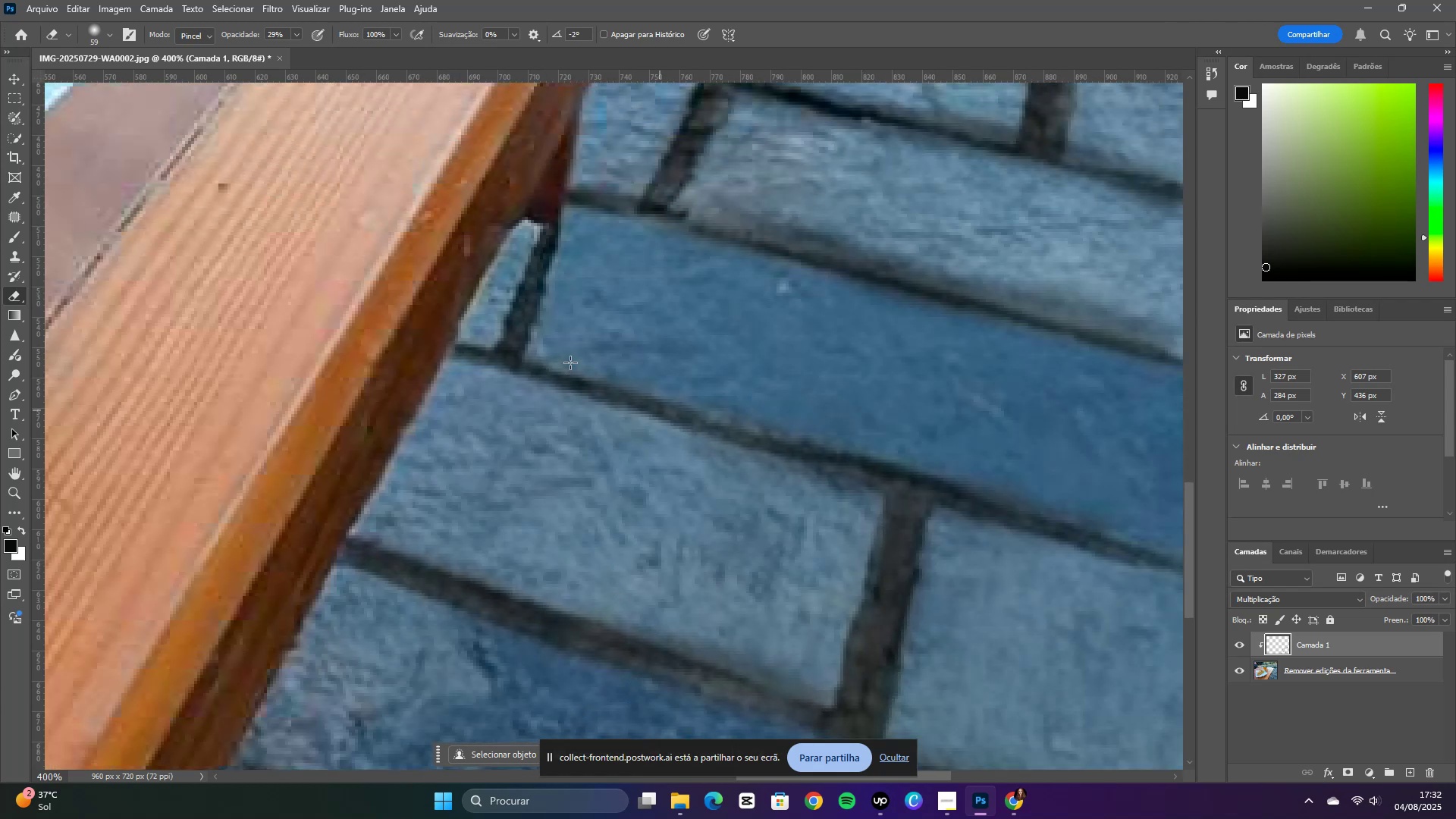 
scroll: coordinate [819, 372], scroll_direction: up, amount: 4.0
 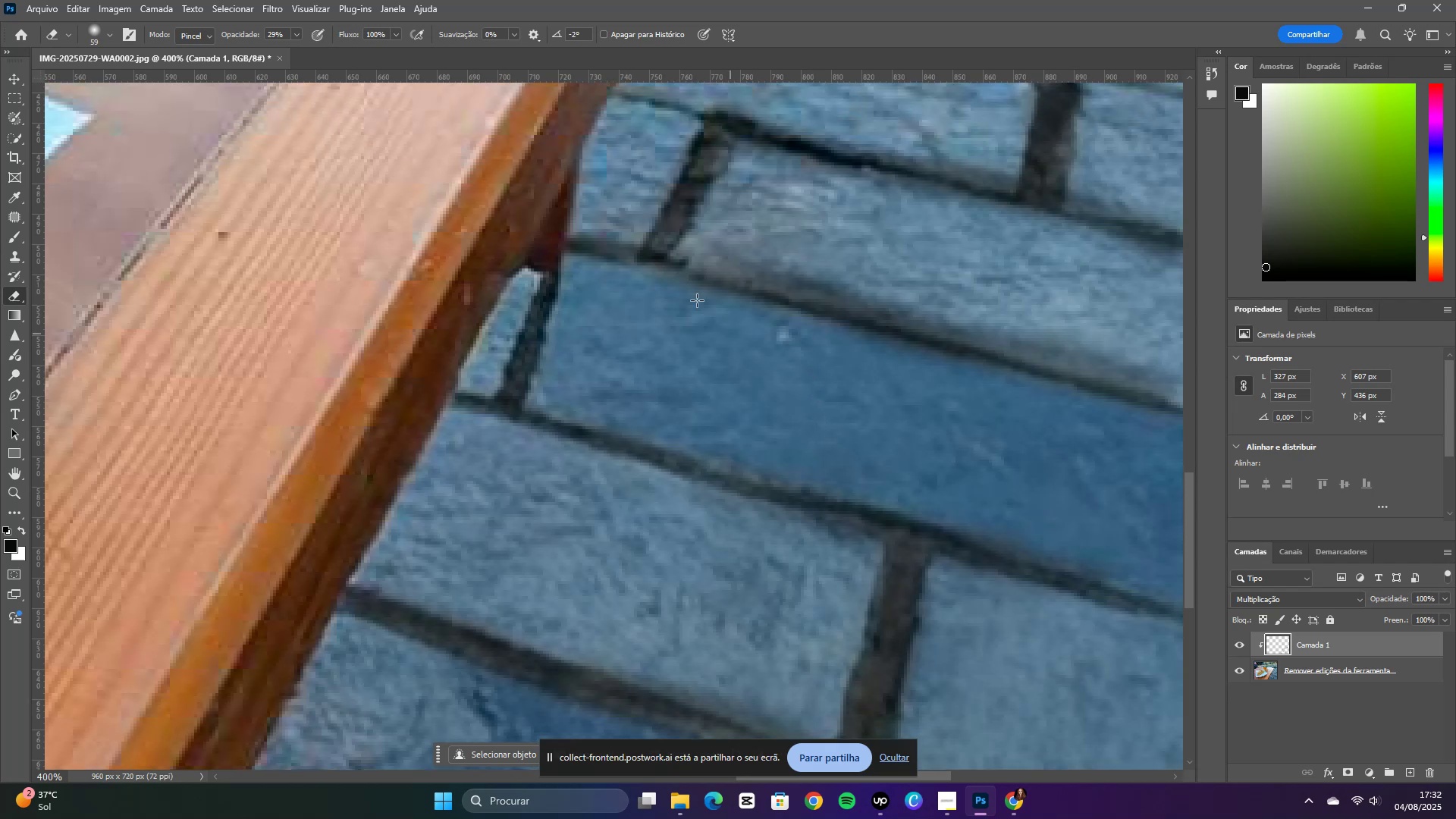 
left_click_drag(start_coordinate=[673, 249], to_coordinate=[1100, 484])
 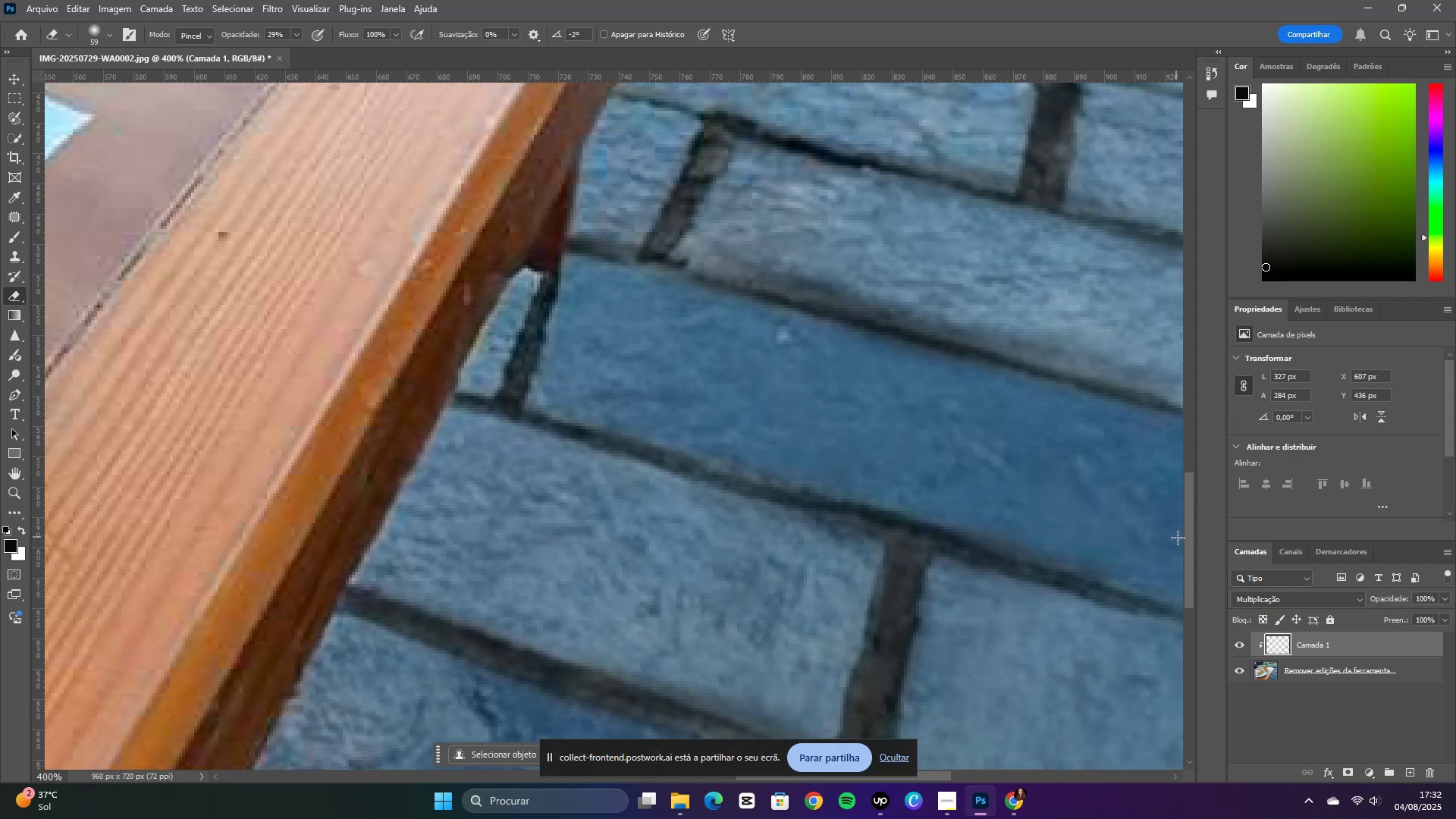 
left_click_drag(start_coordinate=[1194, 548], to_coordinate=[1196, 408])
 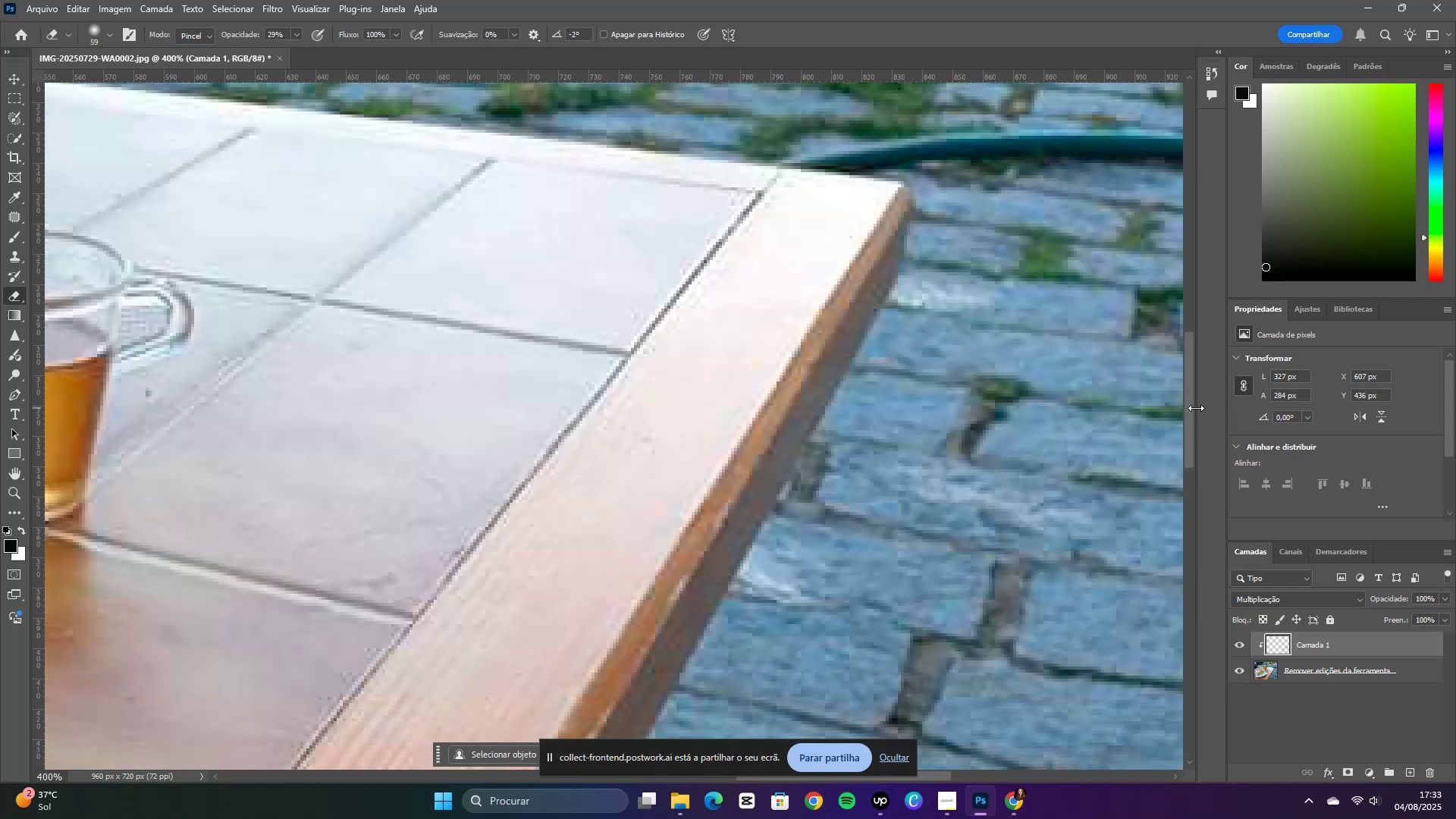 
key(Control+NumpadSubtract)
 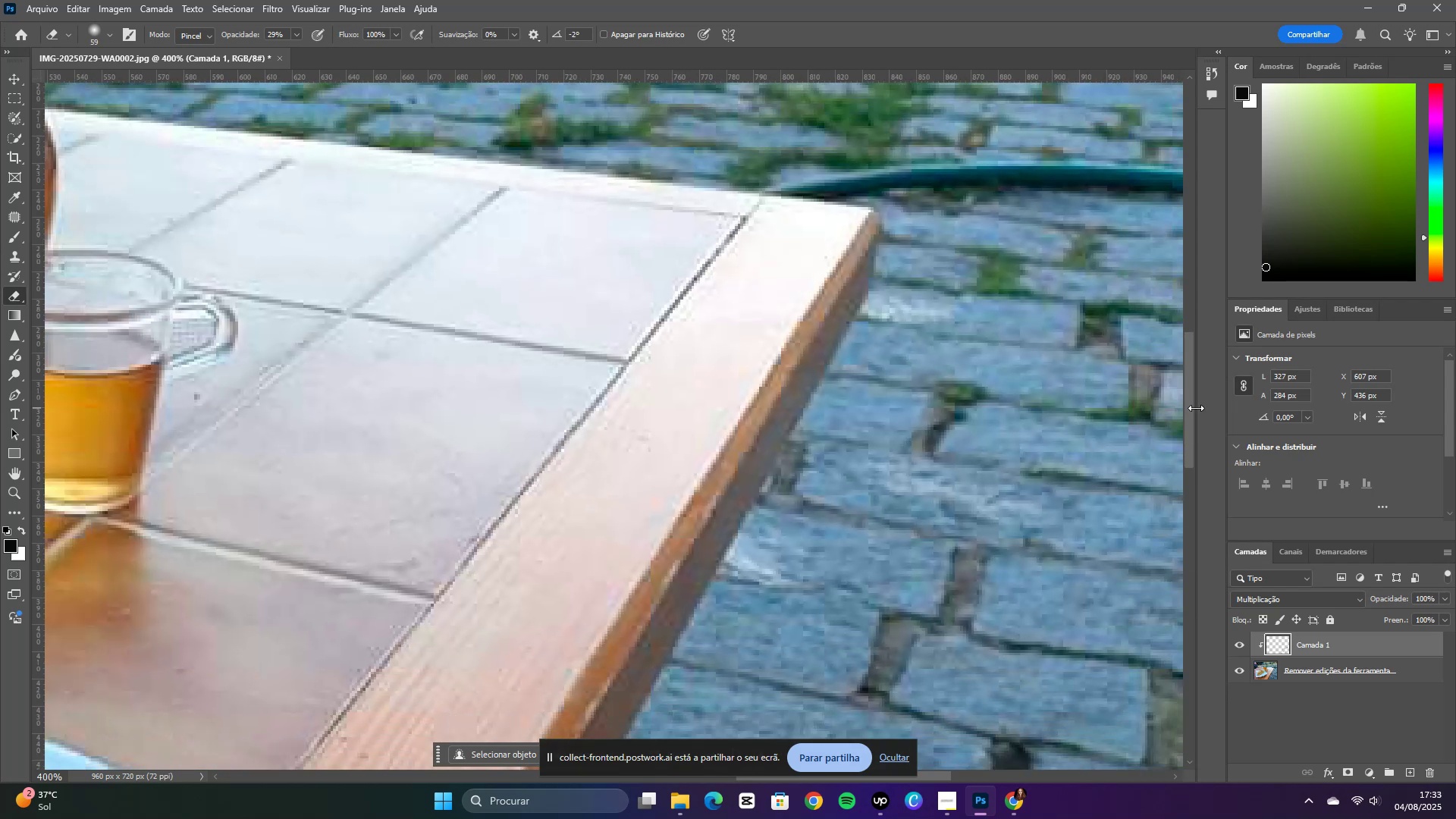 
key(Control+NumpadSubtract)
 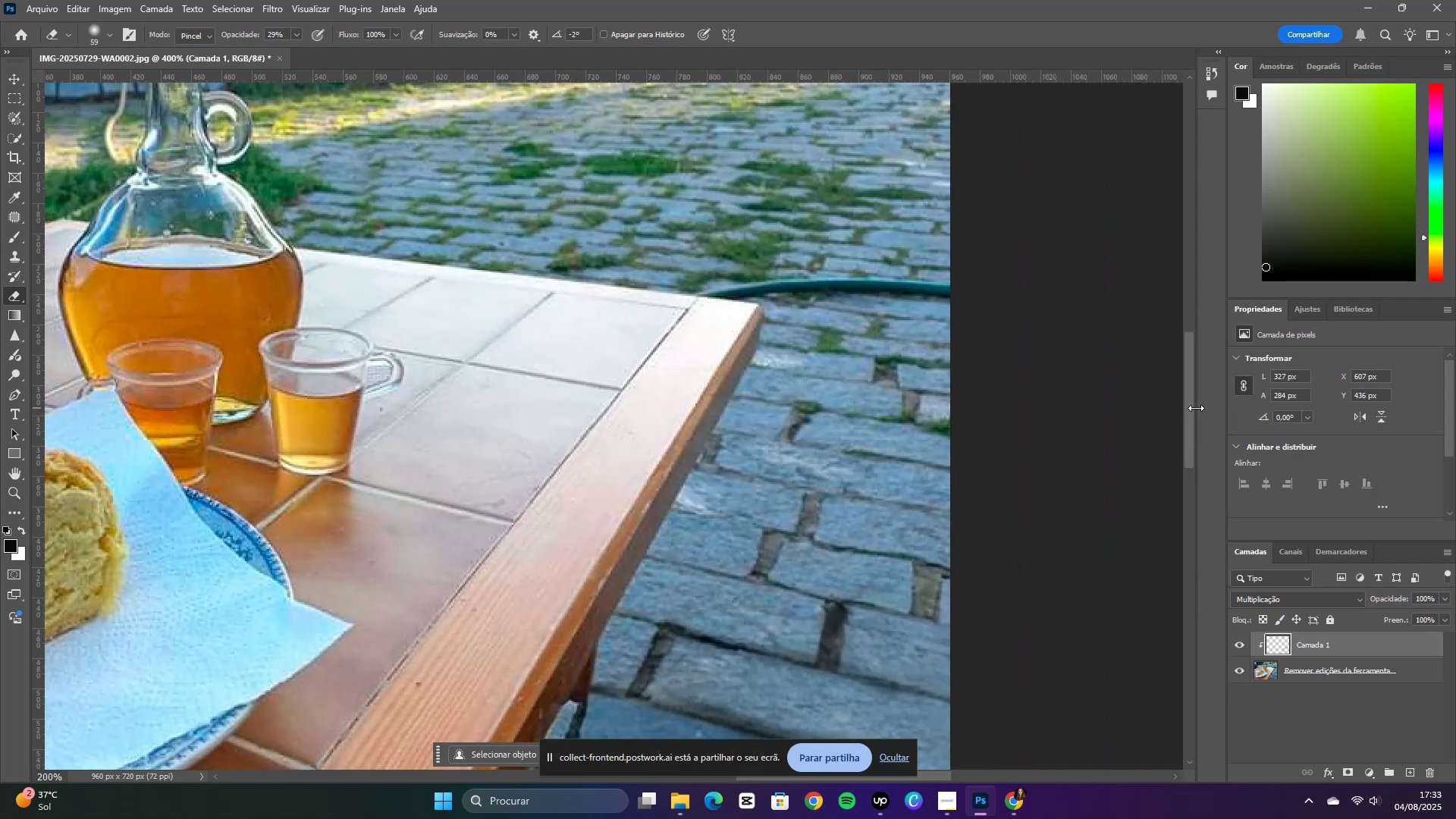 
key(Control+NumpadSubtract)
 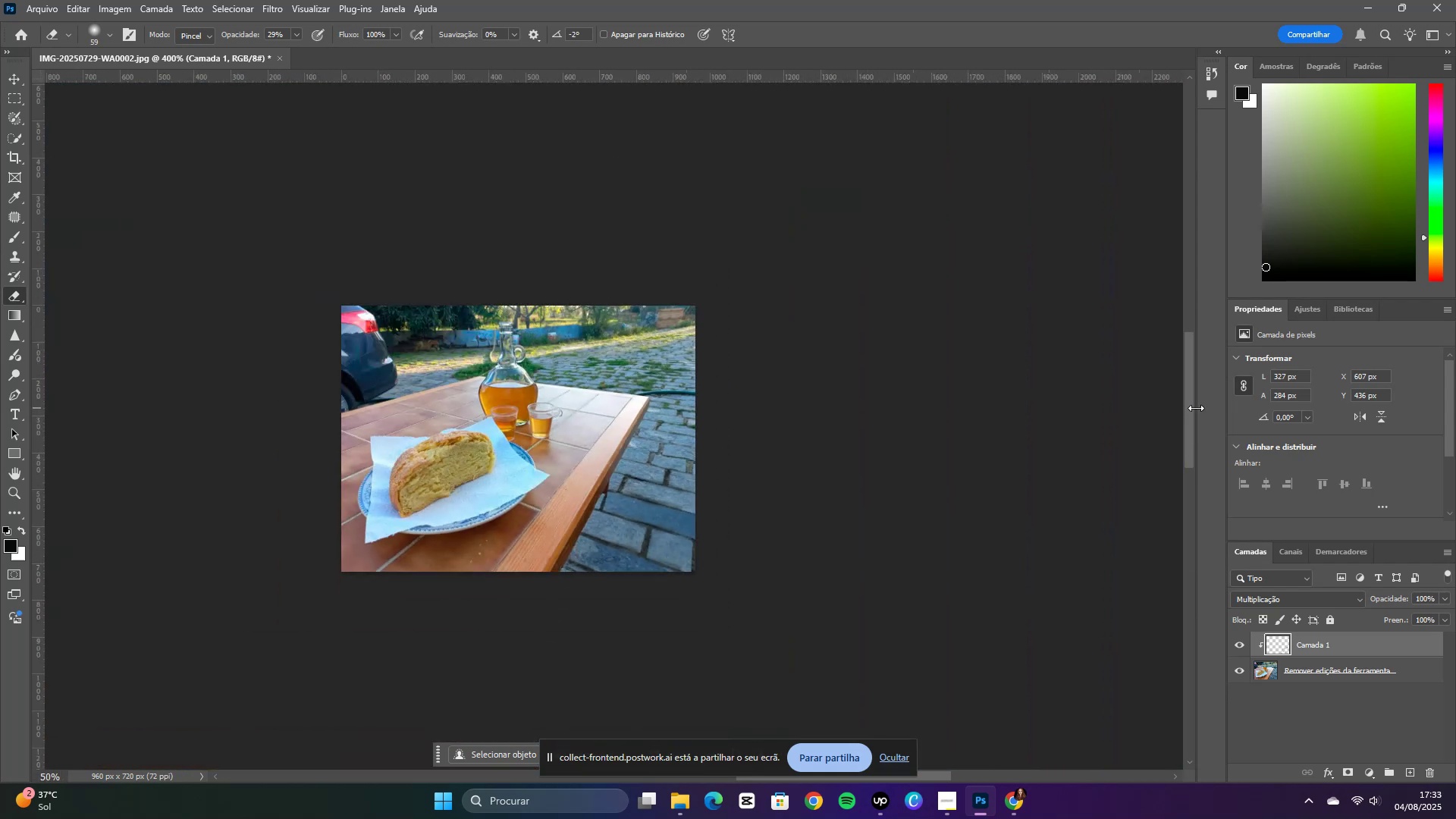 
key(Control+NumpadAdd)
 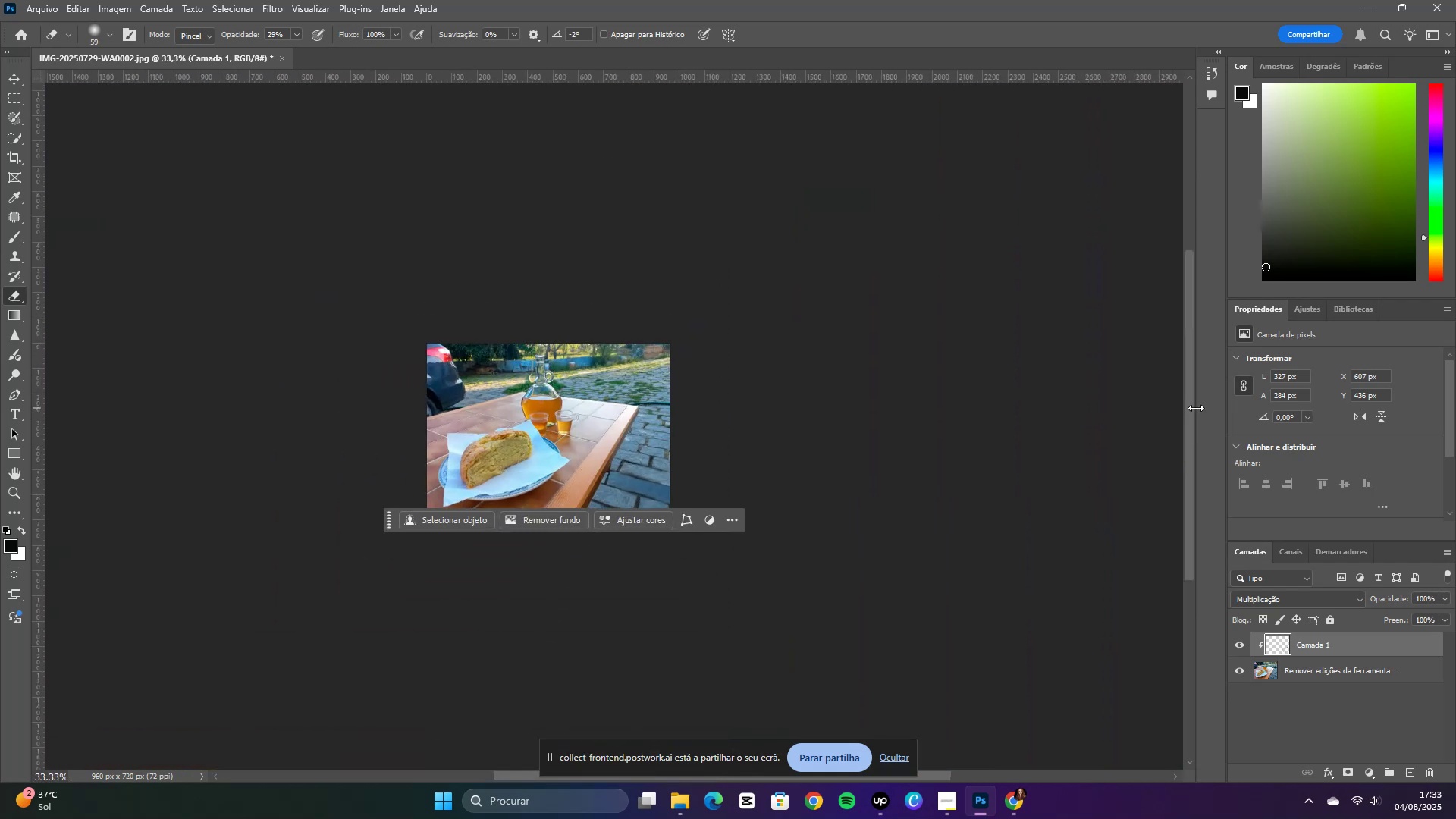 
key(Control+NumpadAdd)
 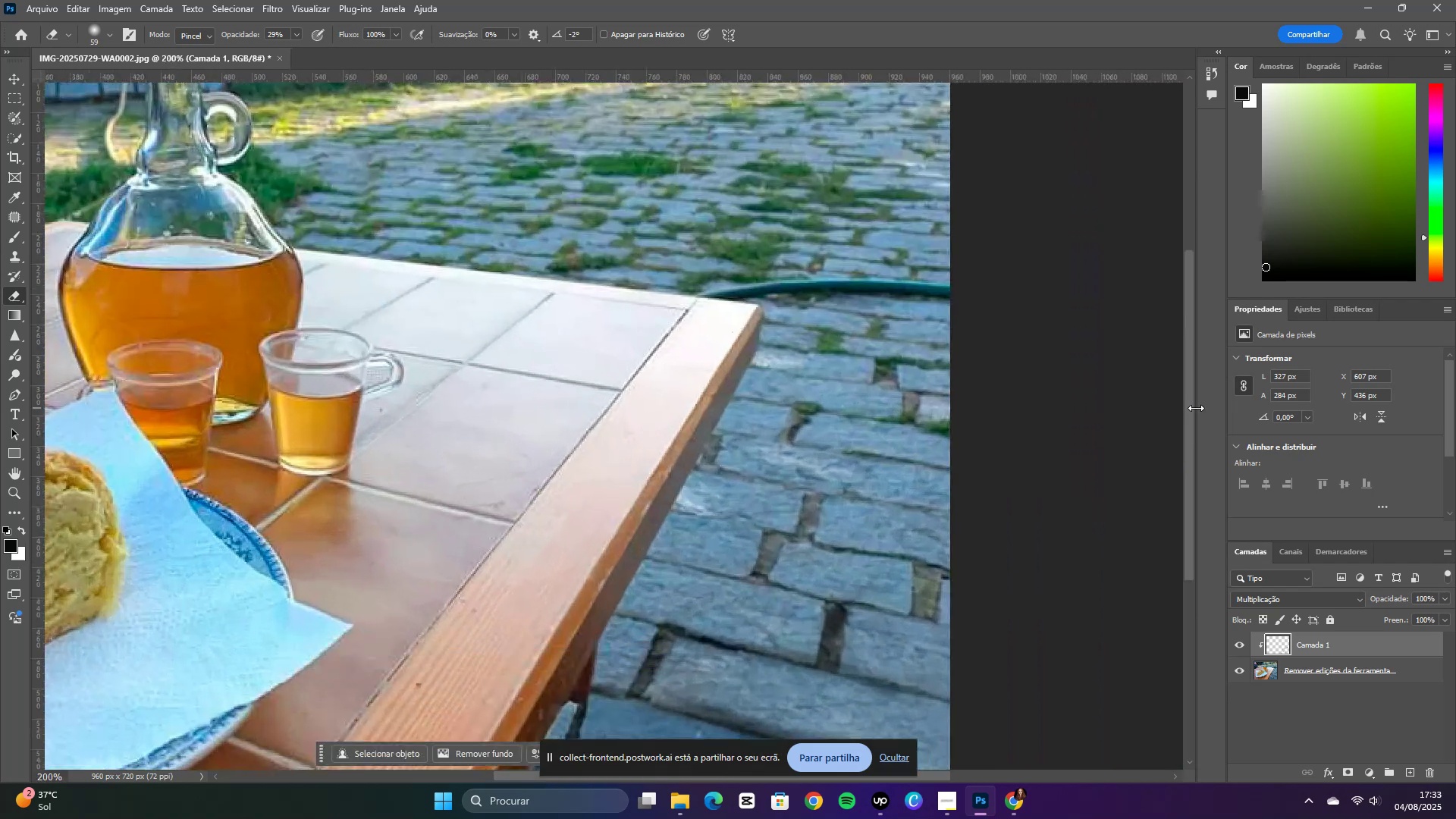 
scroll: coordinate [936, 475], scroll_direction: down, amount: 6.0
 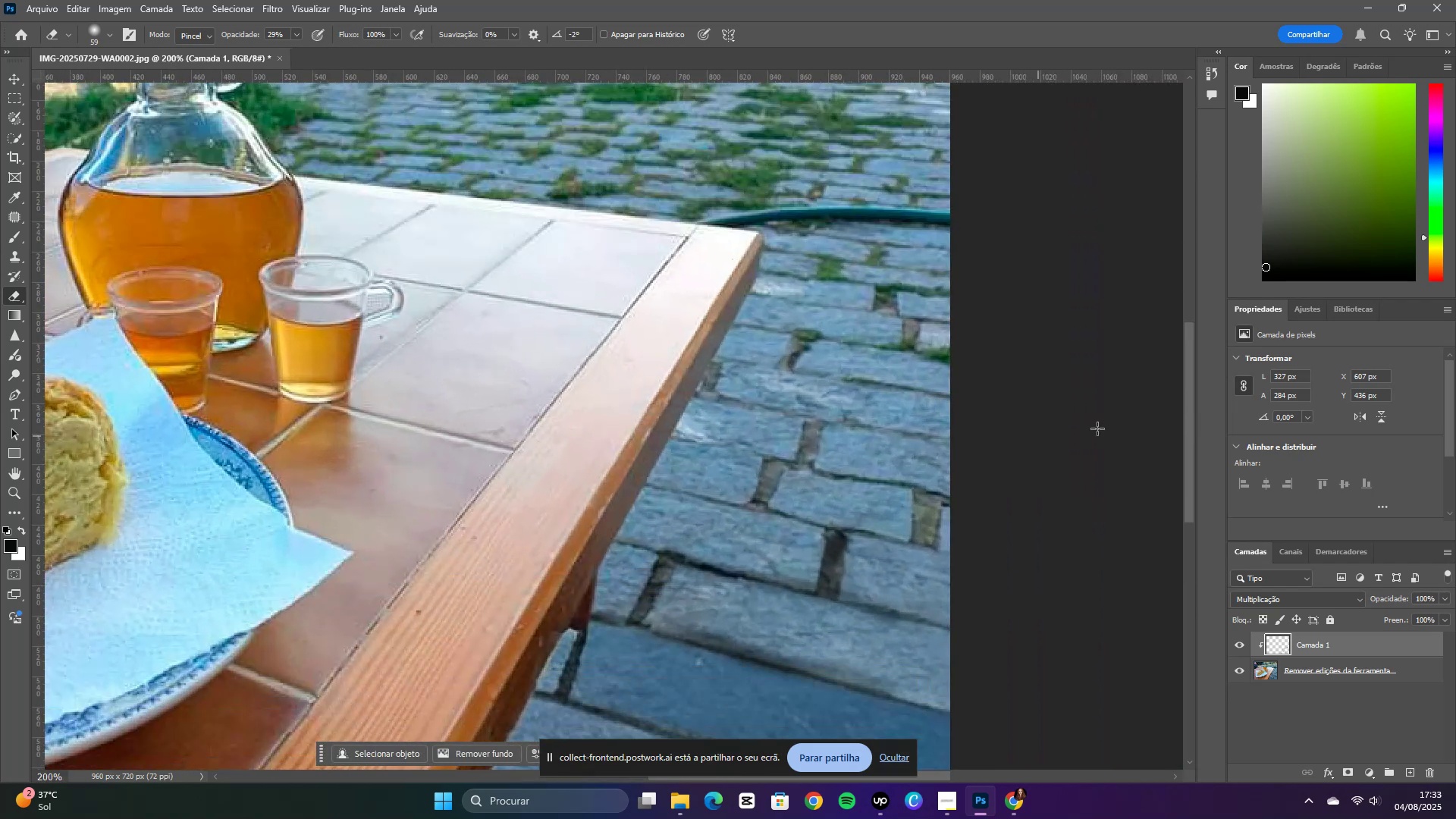 
key(Control+ControlLeft)
 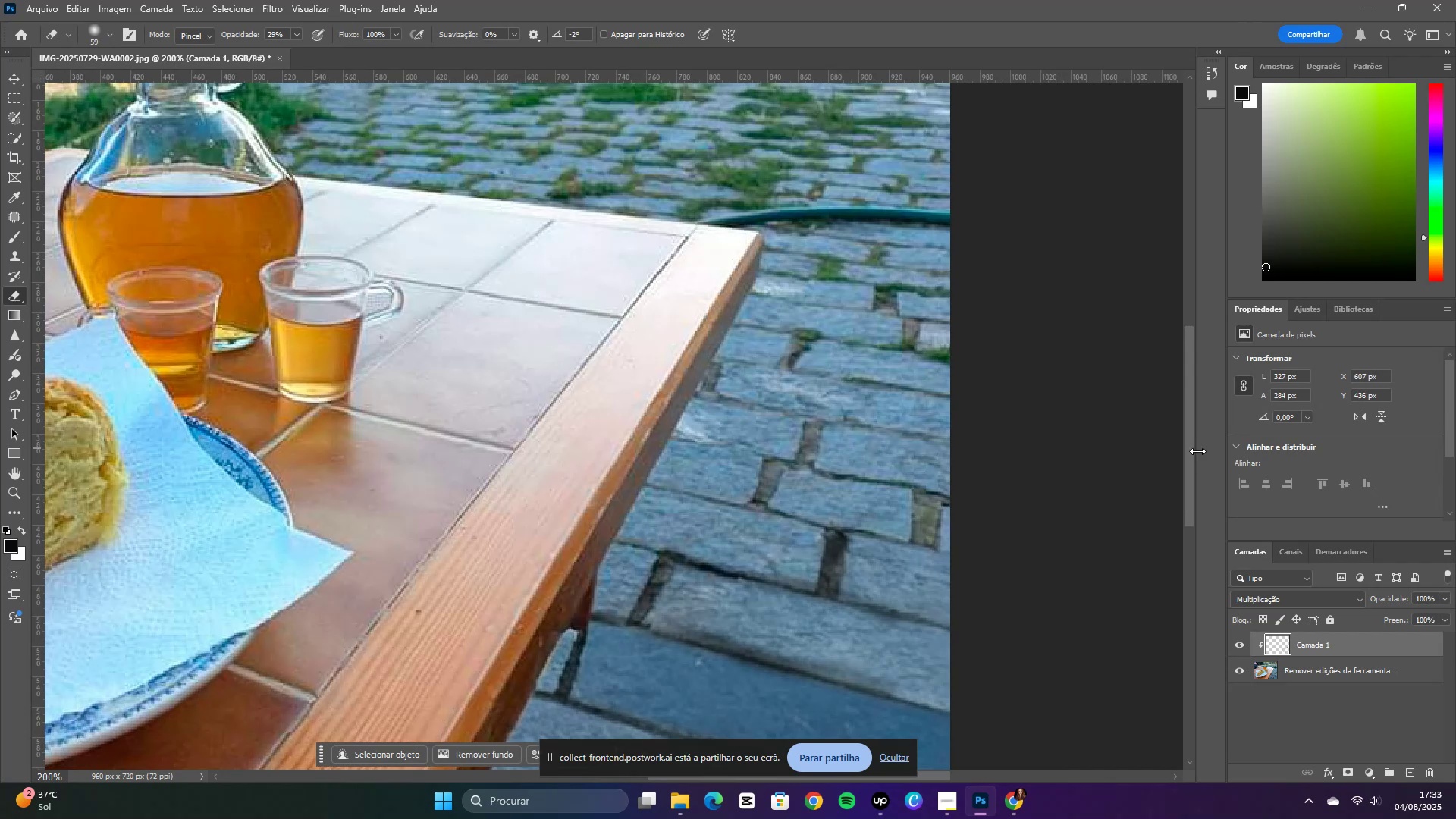 
left_click_drag(start_coordinate=[1192, 453], to_coordinate=[1190, 513])
 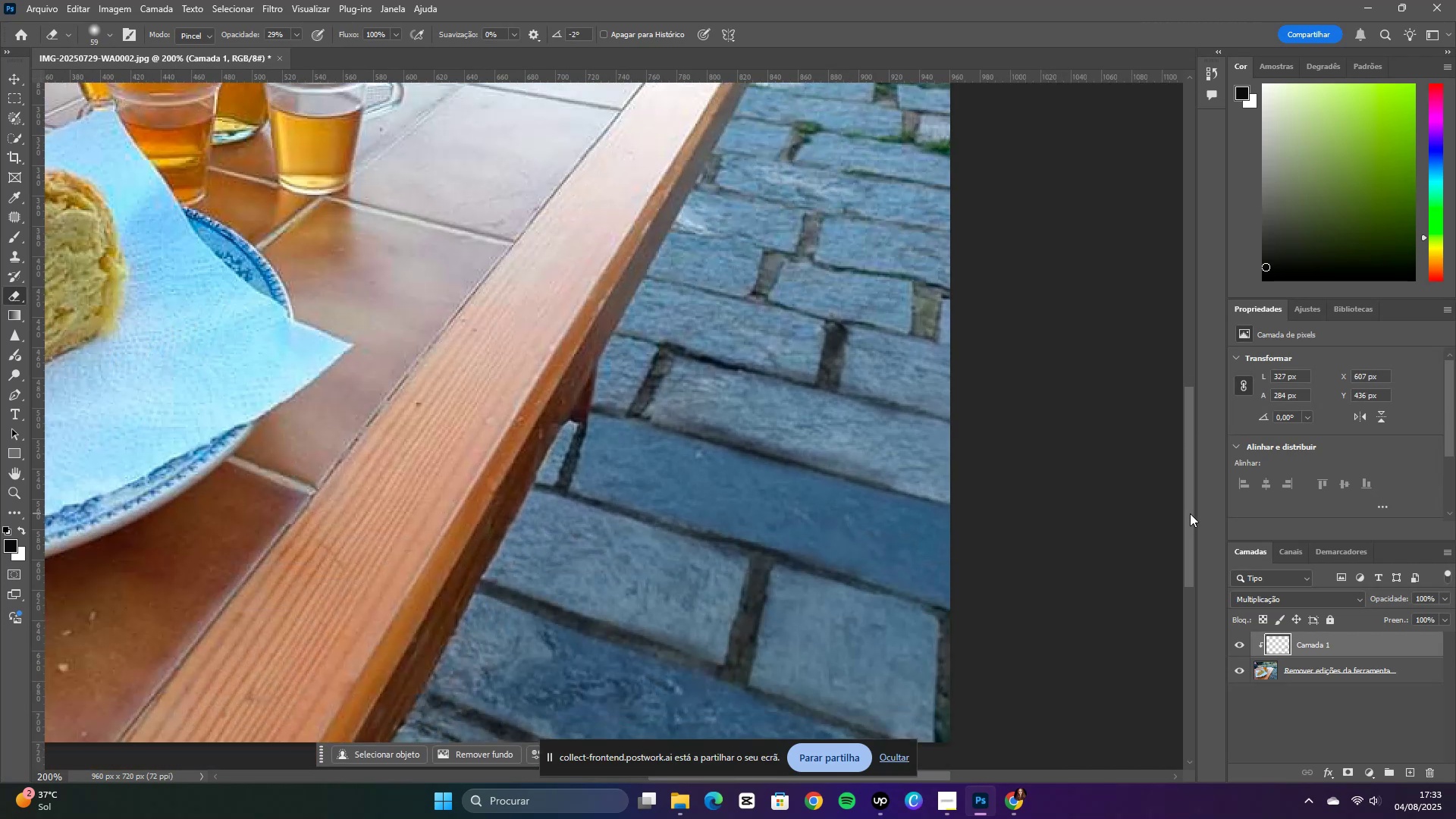 
key(Control+NumpadSubtract)
 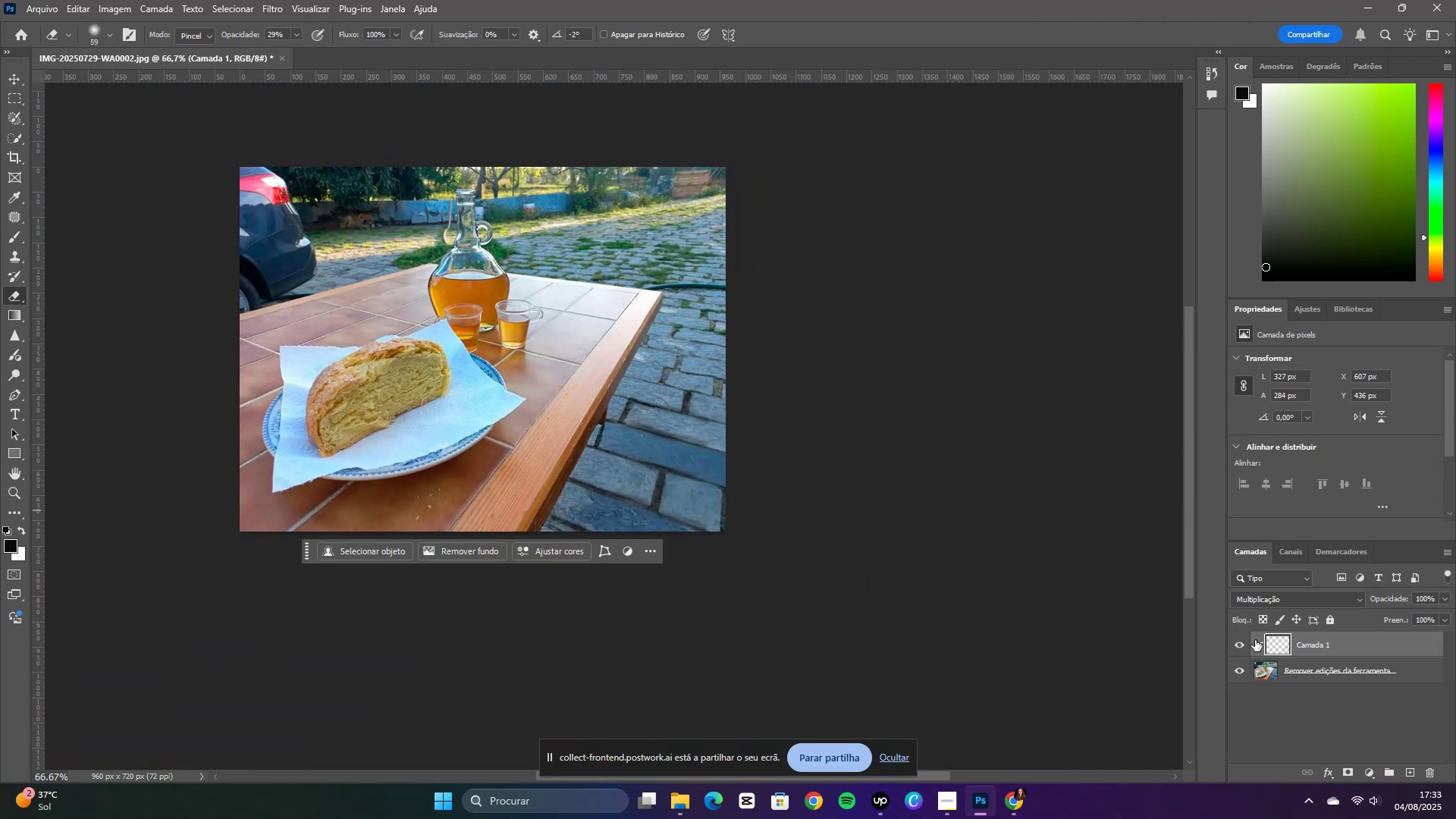 
left_click([1242, 643])
 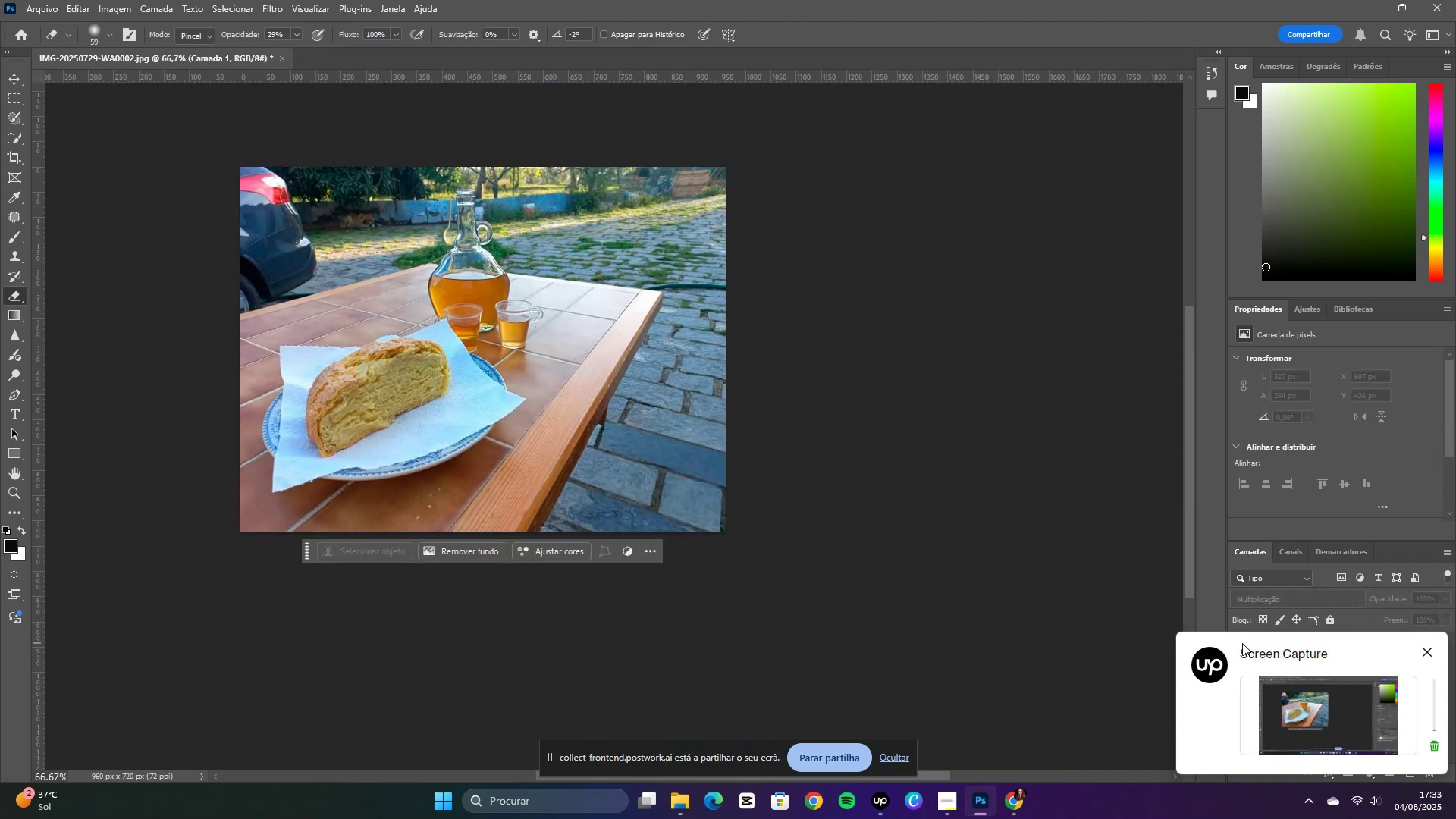 
left_click([1242, 643])
 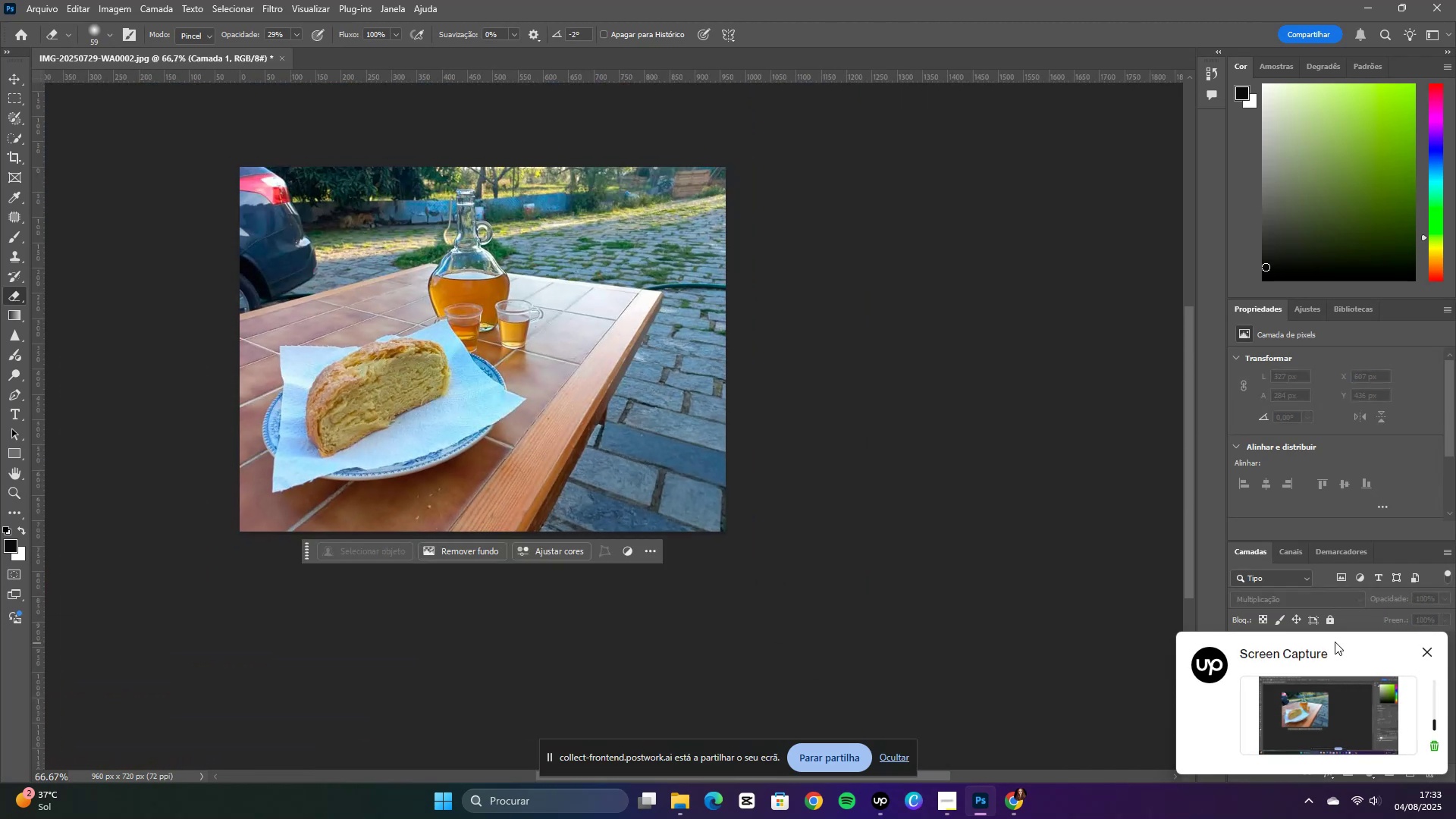 
left_click([1430, 654])
 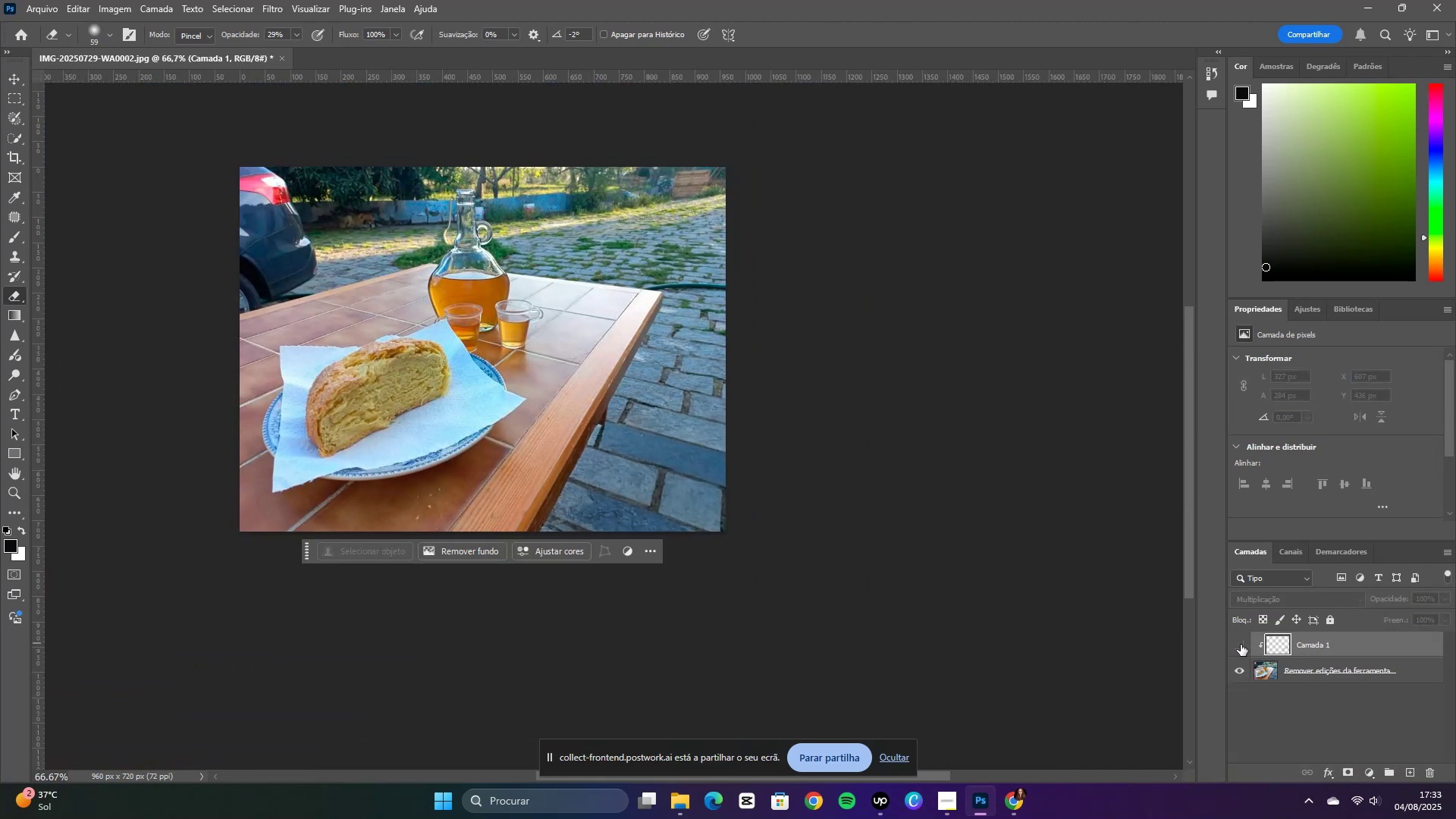 
left_click([1237, 646])
 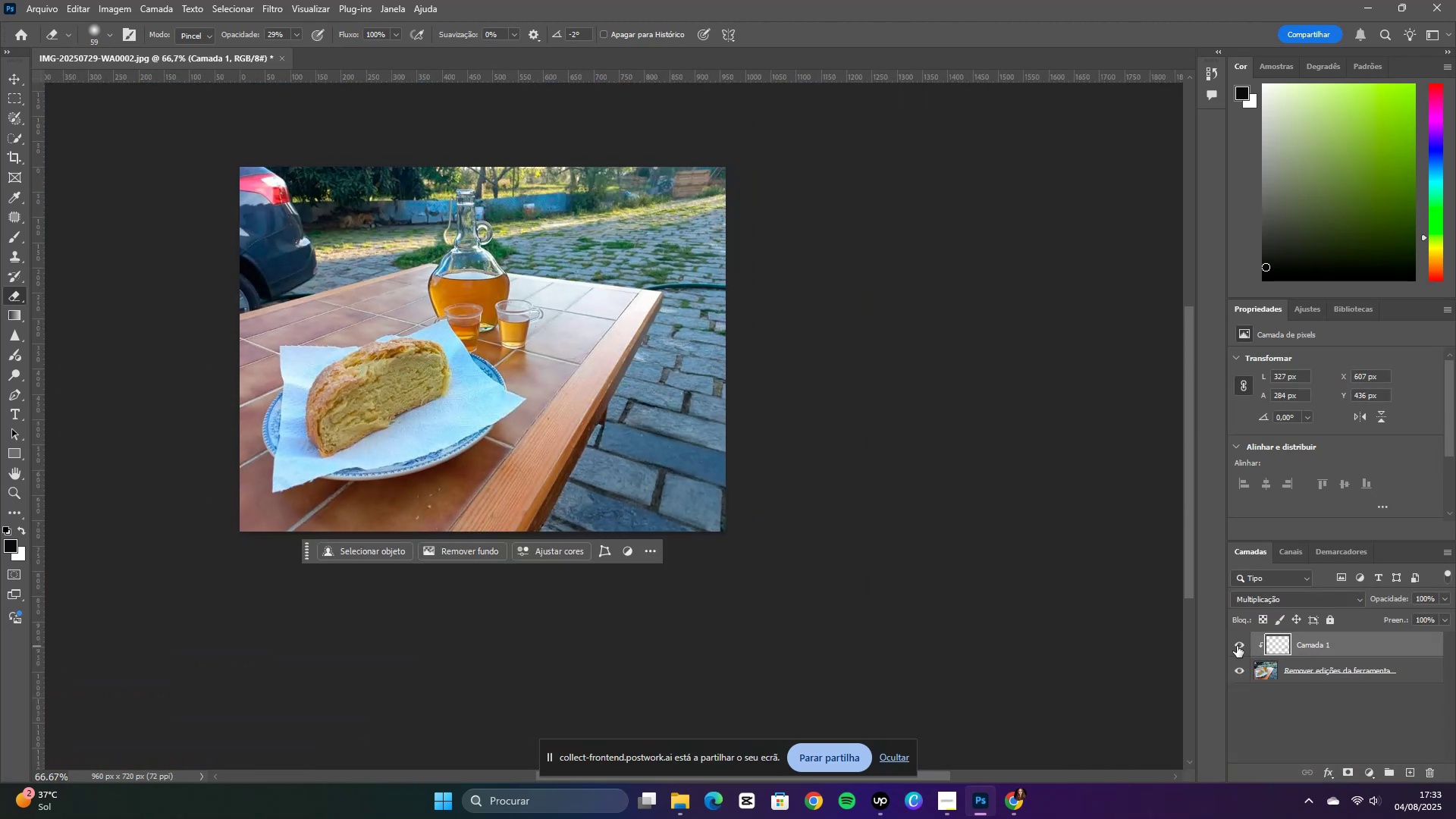 
left_click([1237, 646])
 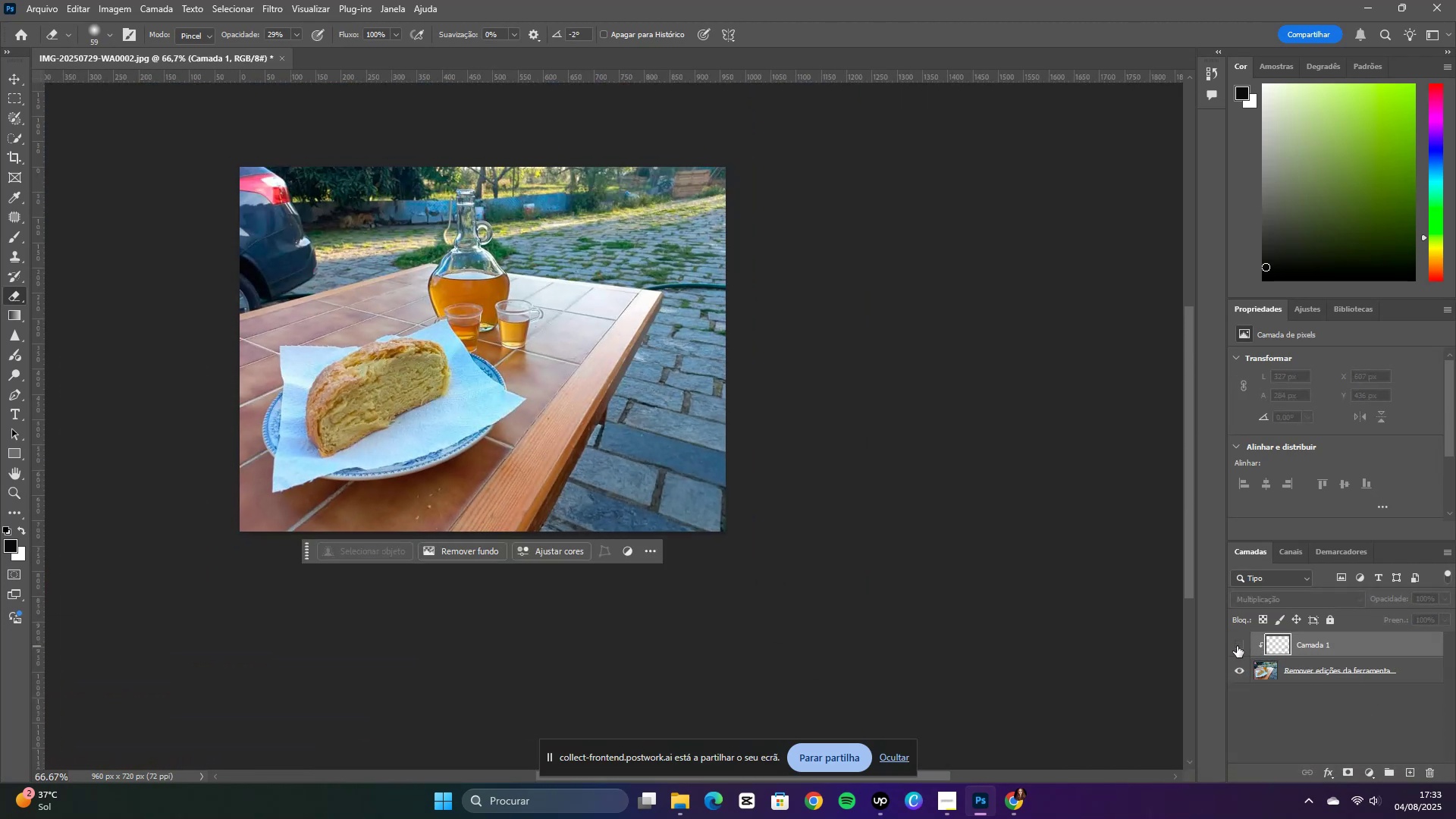 
left_click([1237, 646])
 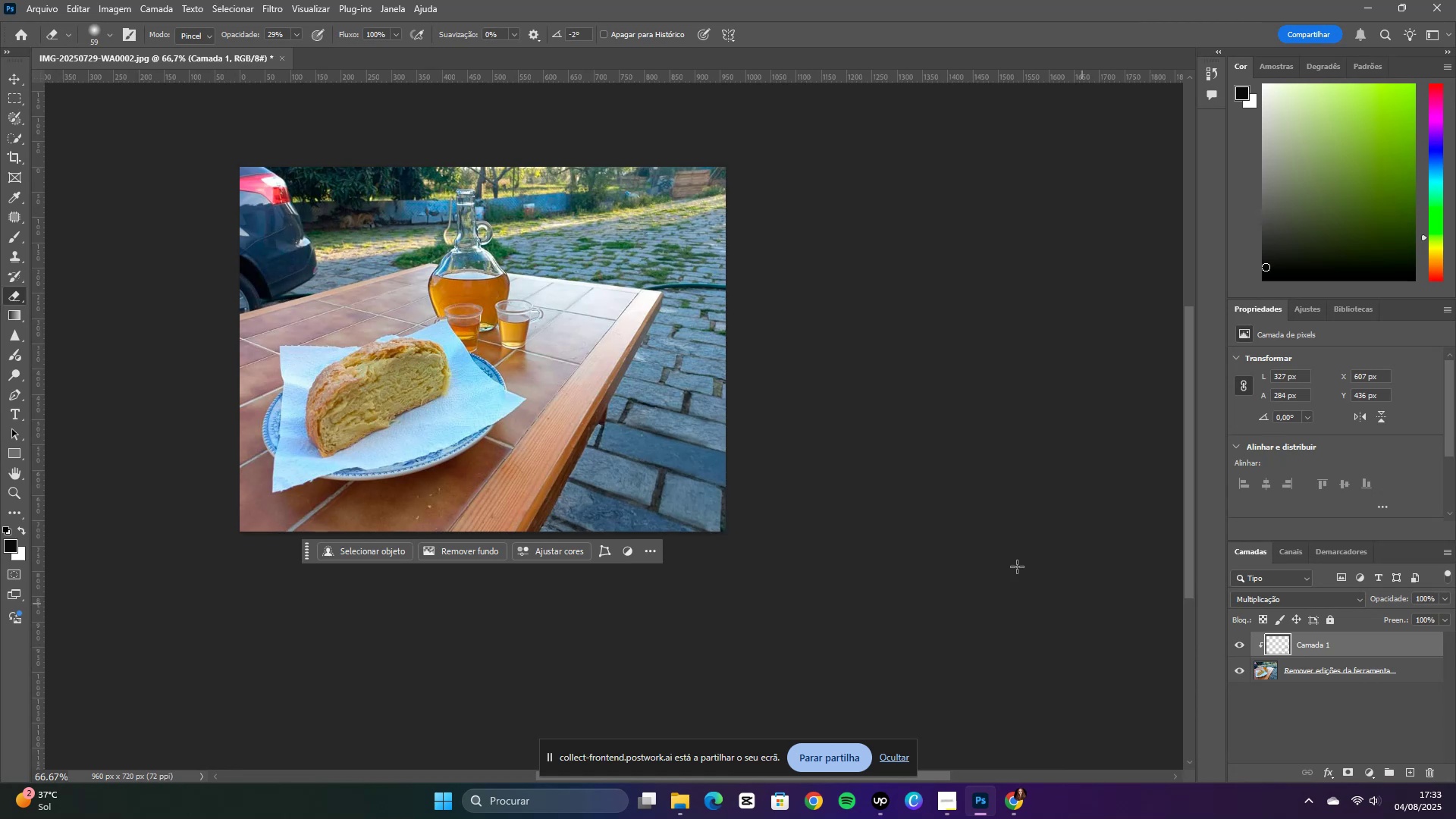 
key(Control+NumpadAdd)
 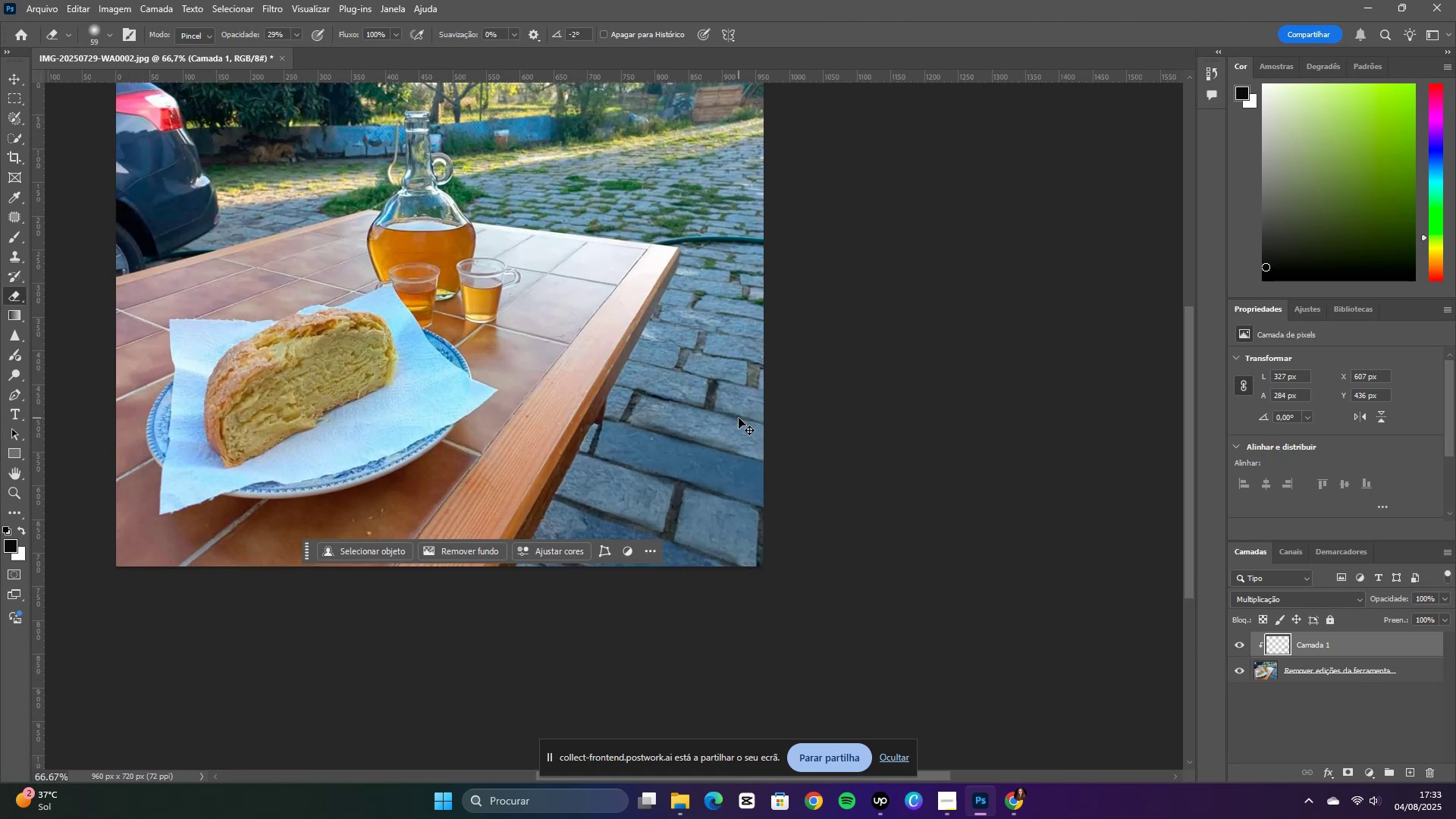 
key(Control+NumpadAdd)
 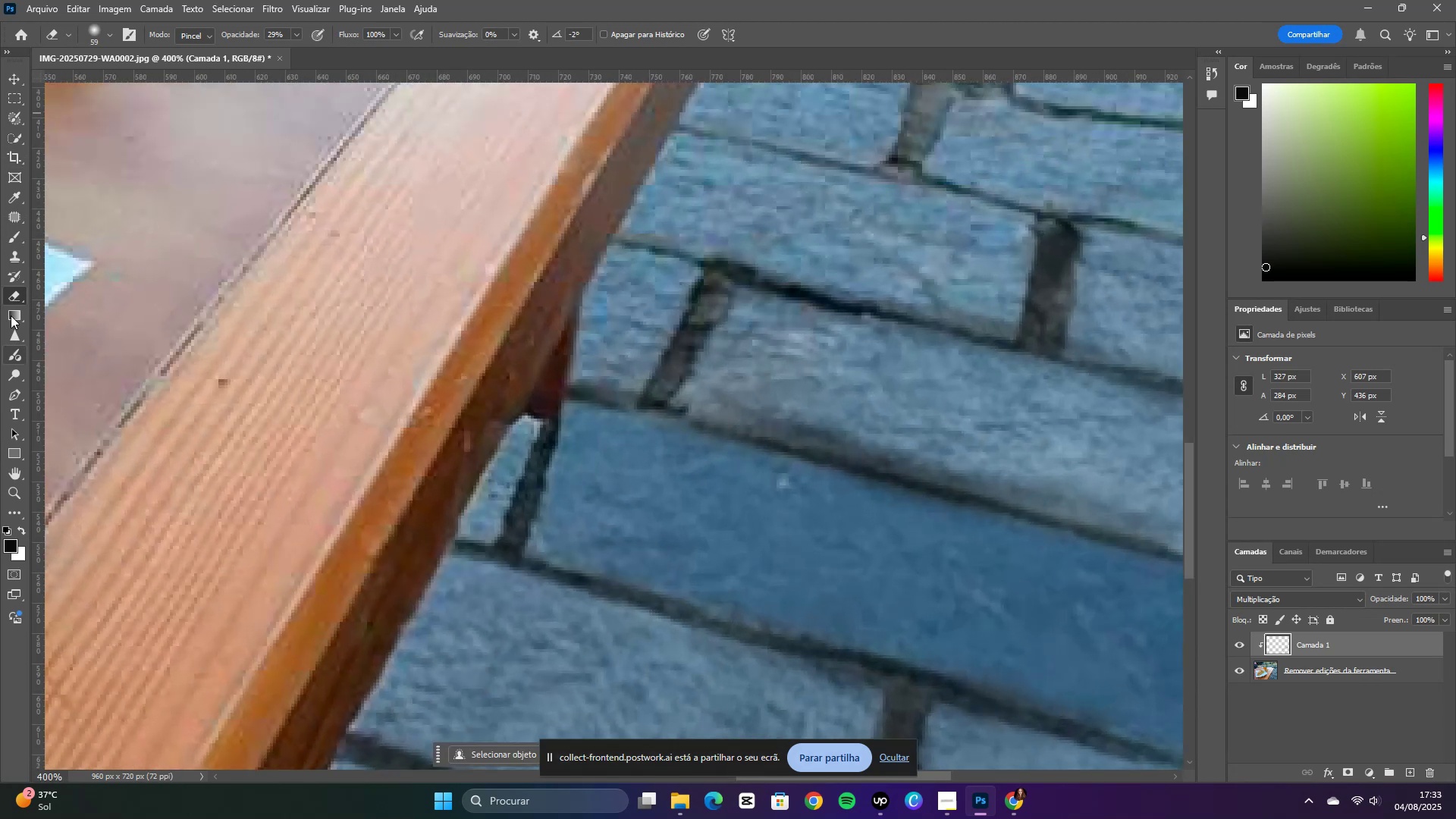 
left_click_drag(start_coordinate=[20, 295], to_coordinate=[24, 295])
 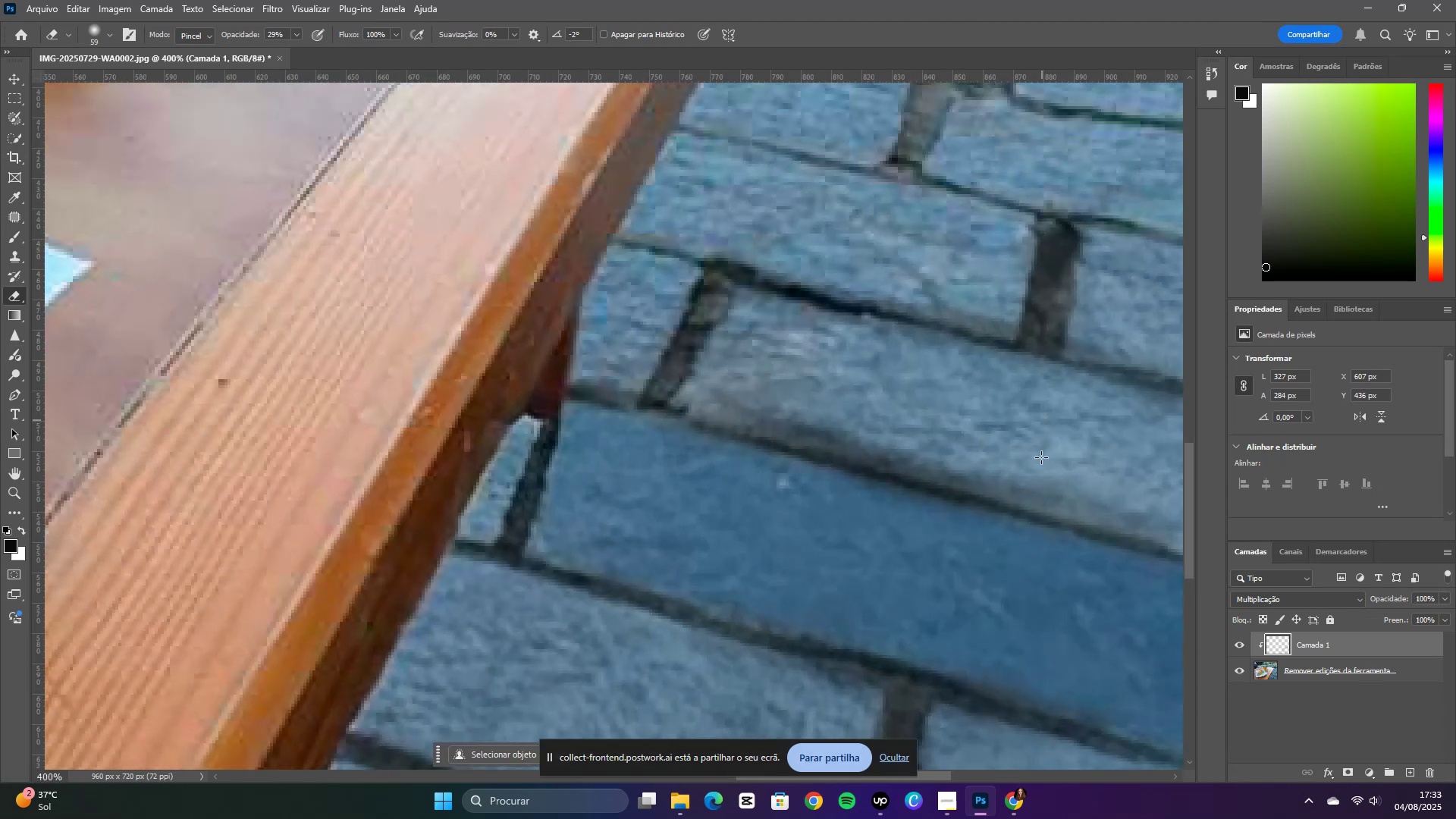 
left_click_drag(start_coordinate=[1122, 489], to_coordinate=[1084, 490])
 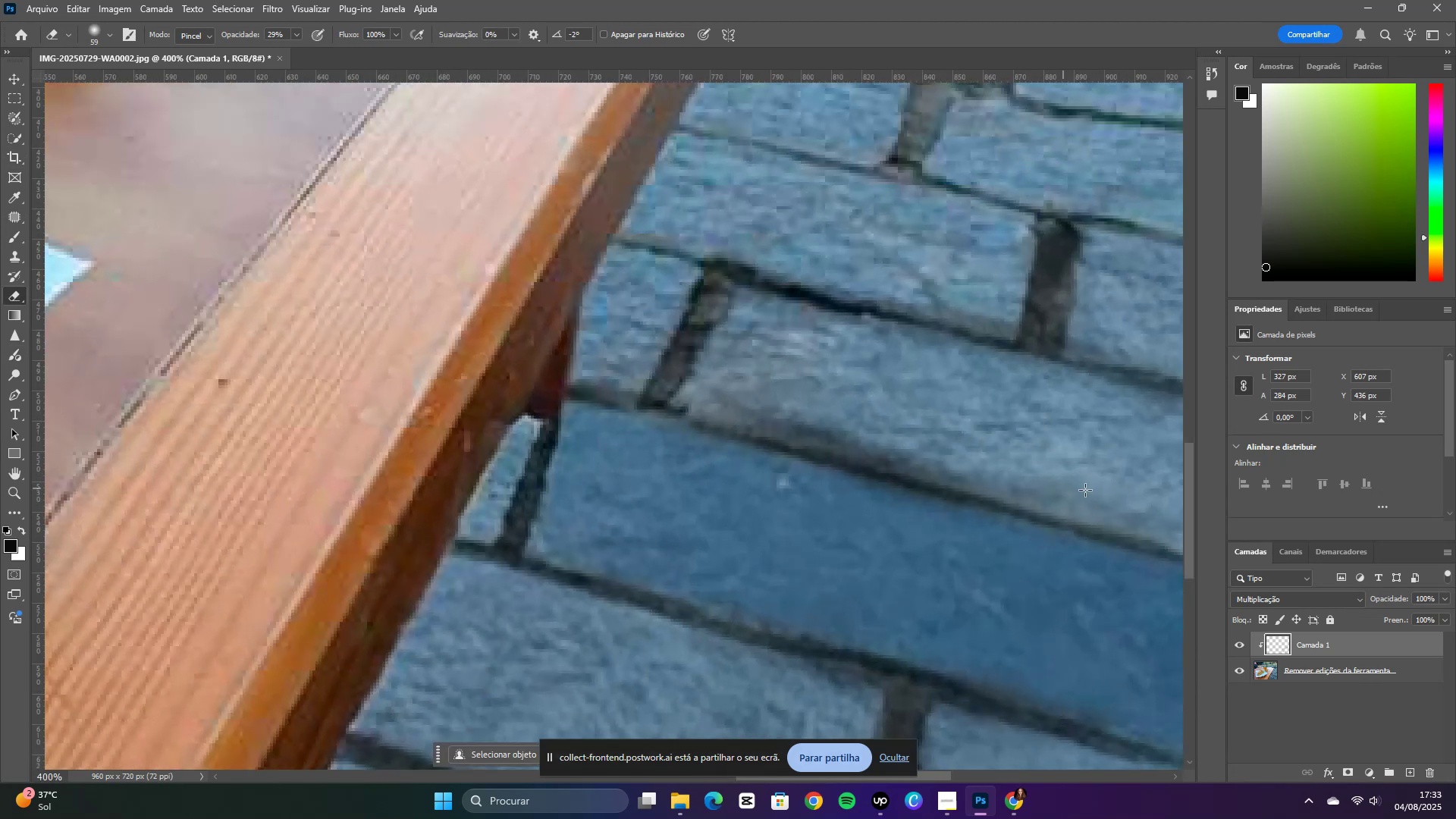 
left_click_drag(start_coordinate=[1116, 490], to_coordinate=[1023, 474])
 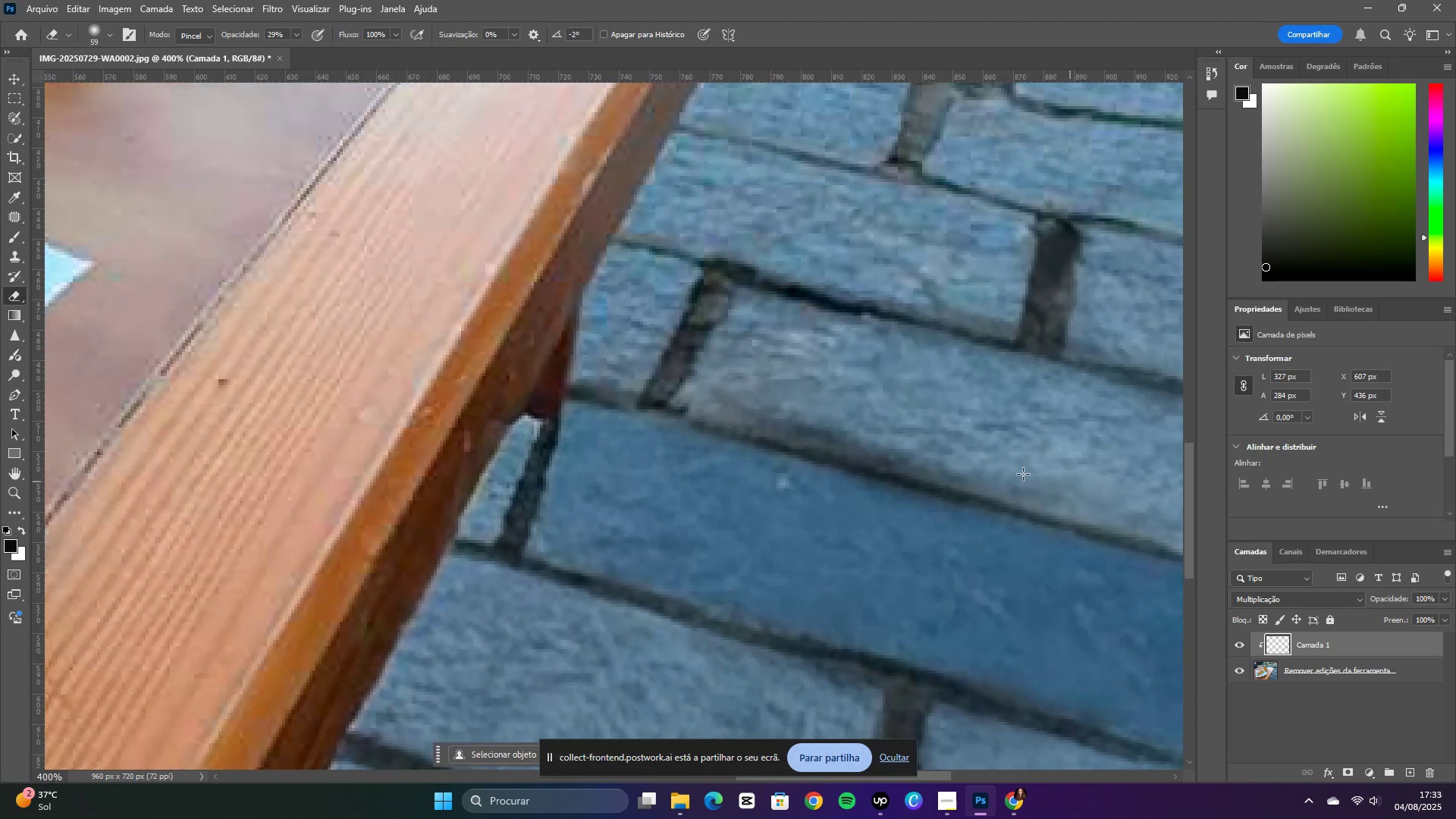 
left_click_drag(start_coordinate=[1135, 484], to_coordinate=[1045, 473])
 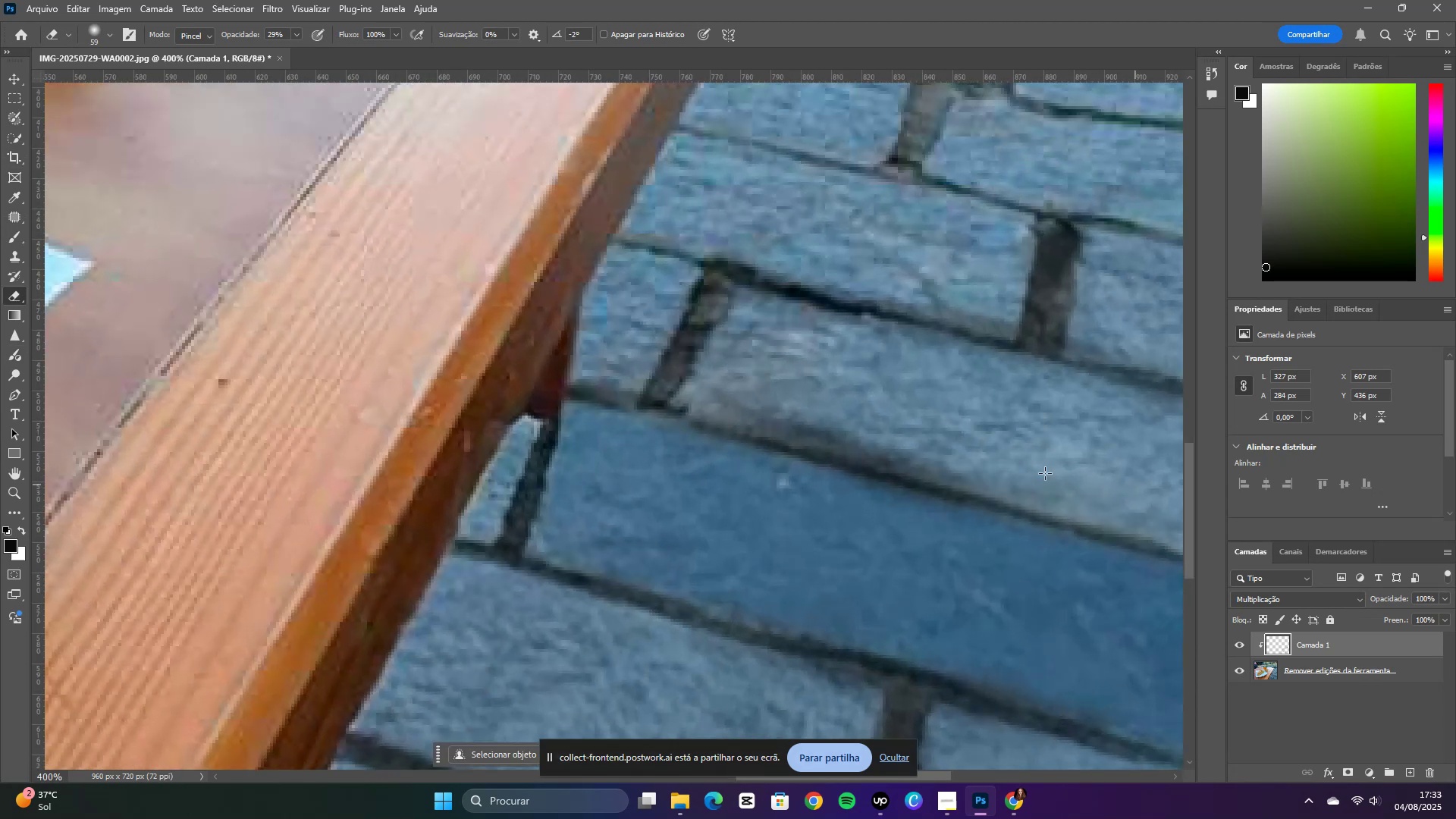 
left_click_drag(start_coordinate=[1122, 477], to_coordinate=[1015, 458])
 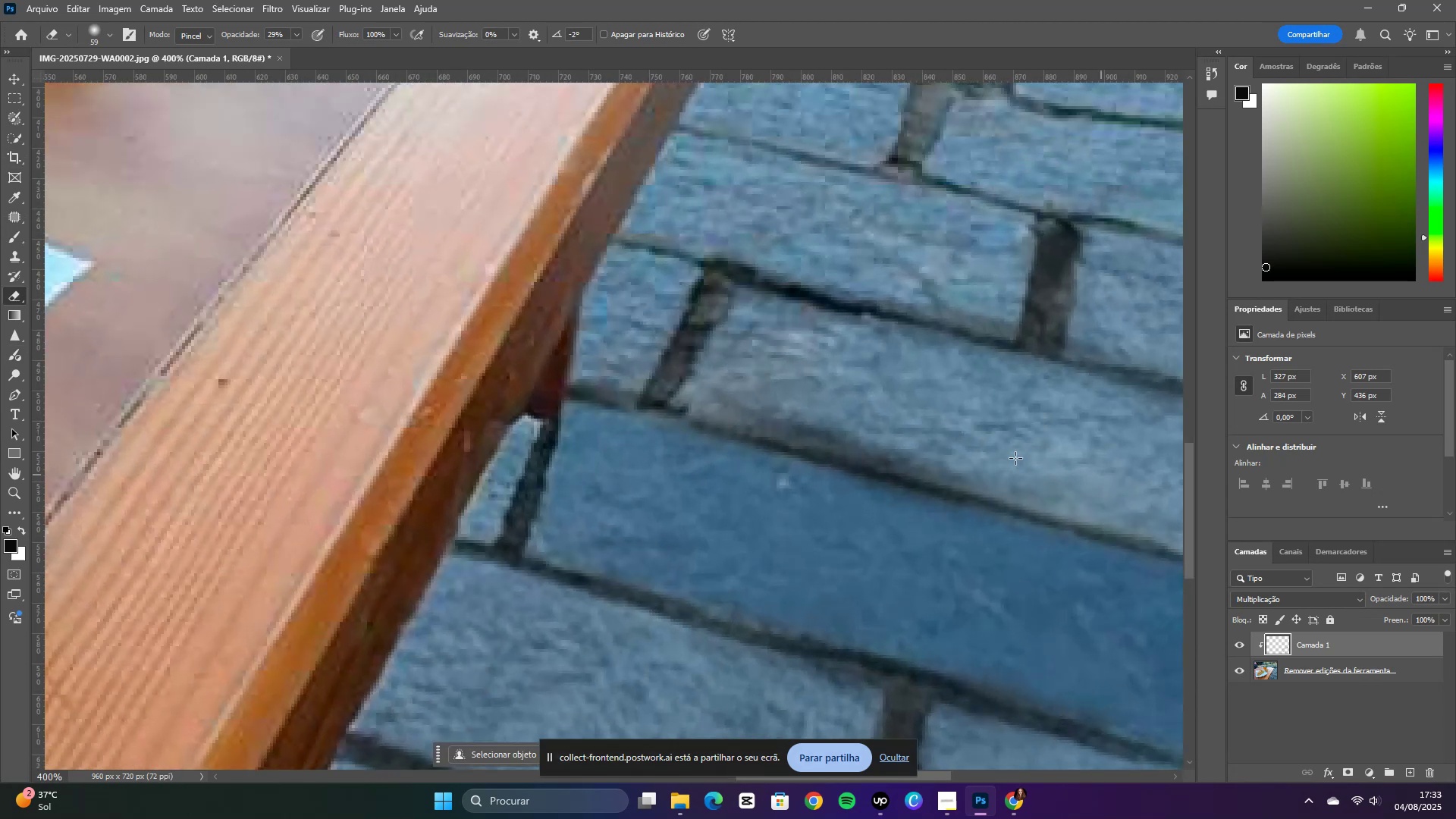 
left_click_drag(start_coordinate=[1158, 477], to_coordinate=[965, 452])
 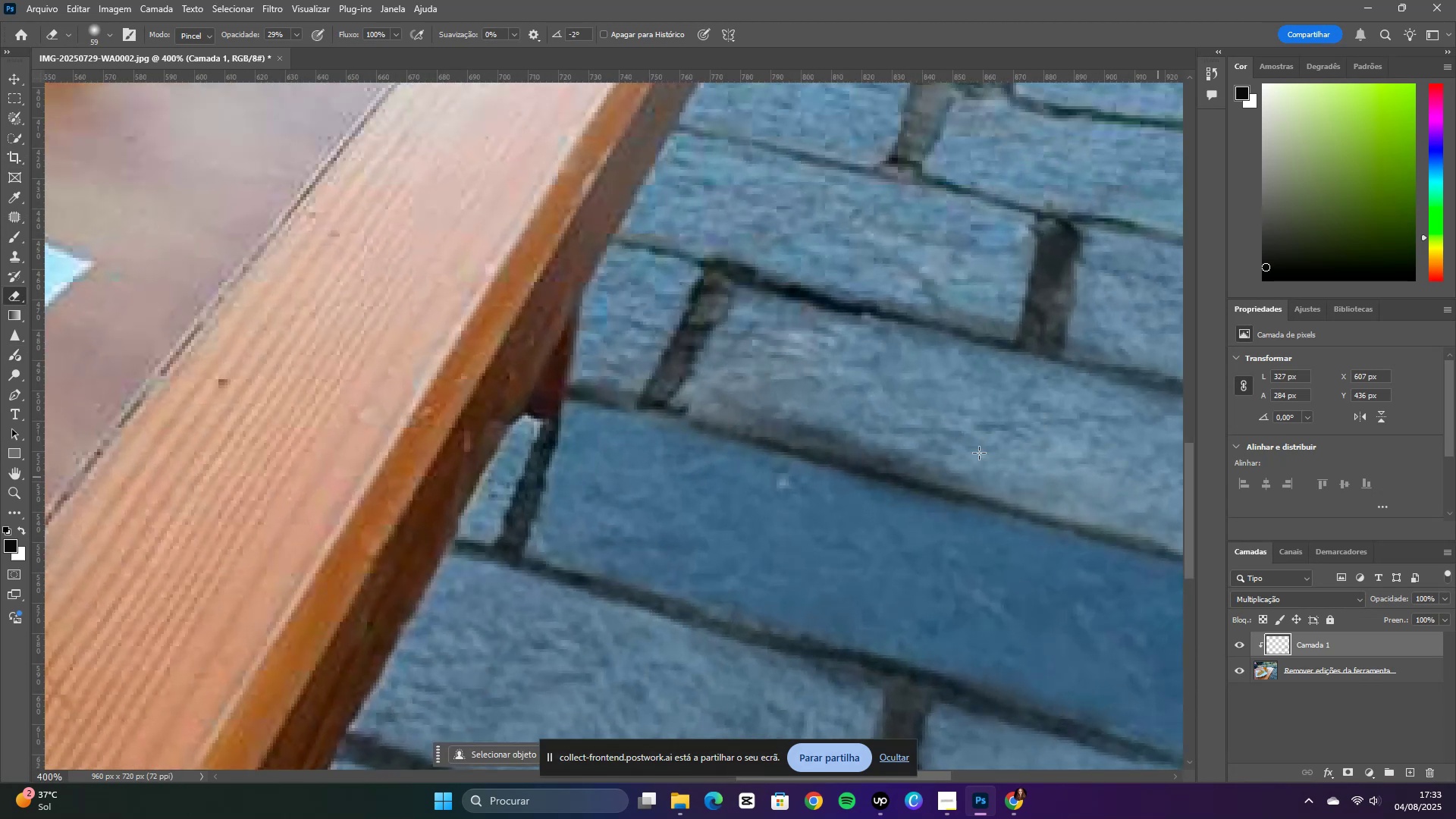 
left_click_drag(start_coordinate=[1060, 463], to_coordinate=[873, 428])
 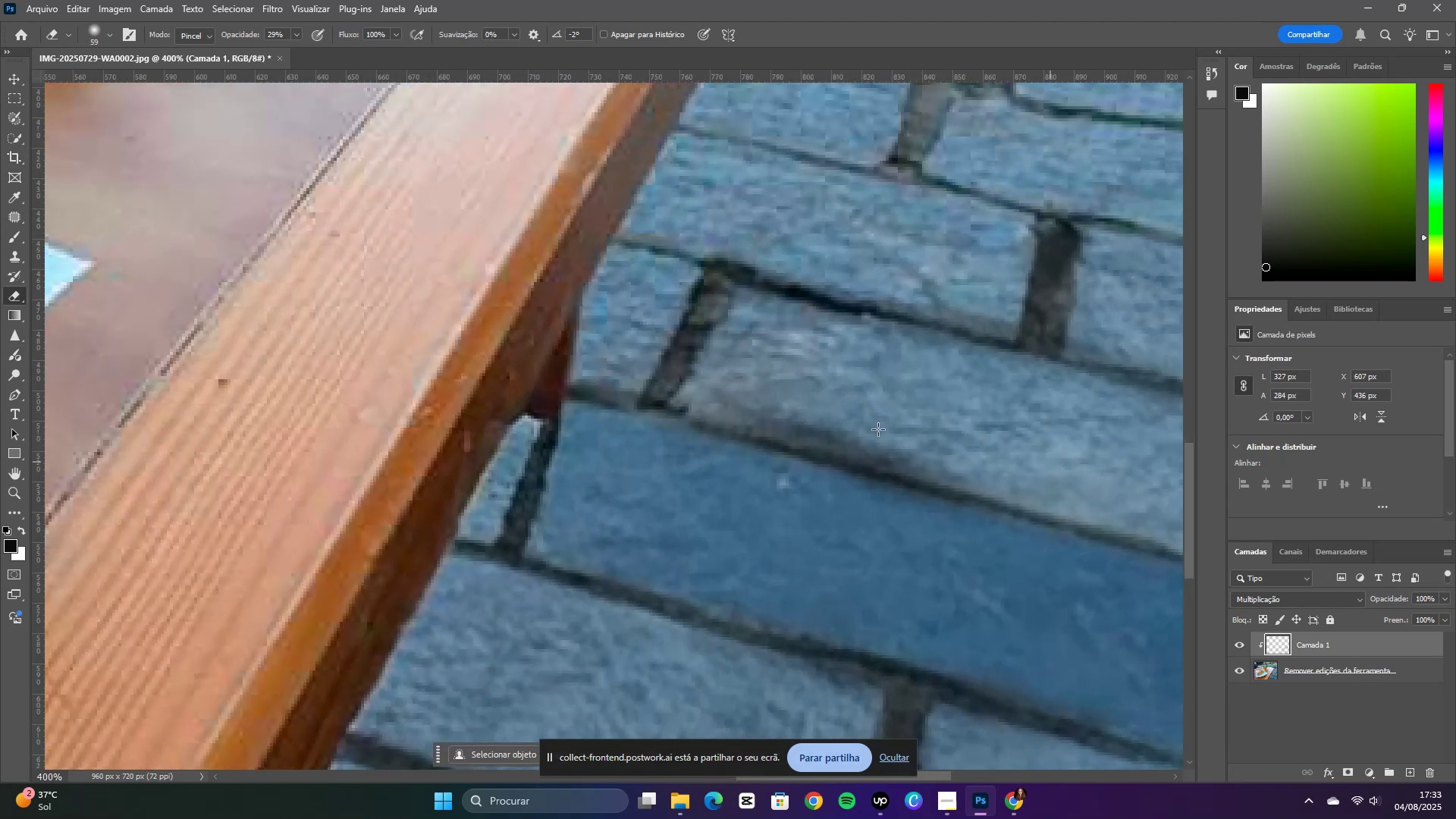 
left_click_drag(start_coordinate=[1014, 445], to_coordinate=[839, 419])
 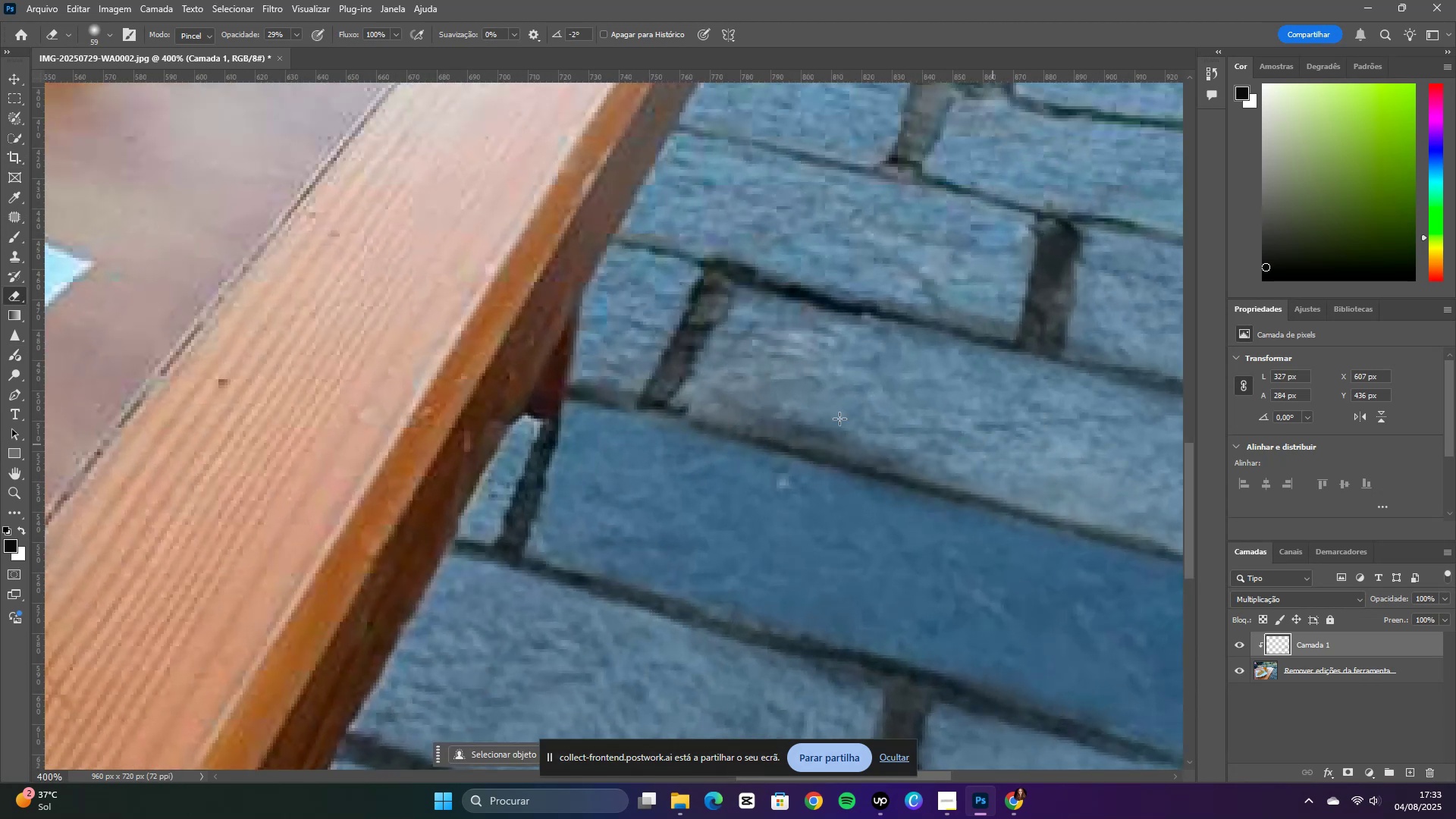 
left_click_drag(start_coordinate=[1025, 441], to_coordinate=[786, 403])
 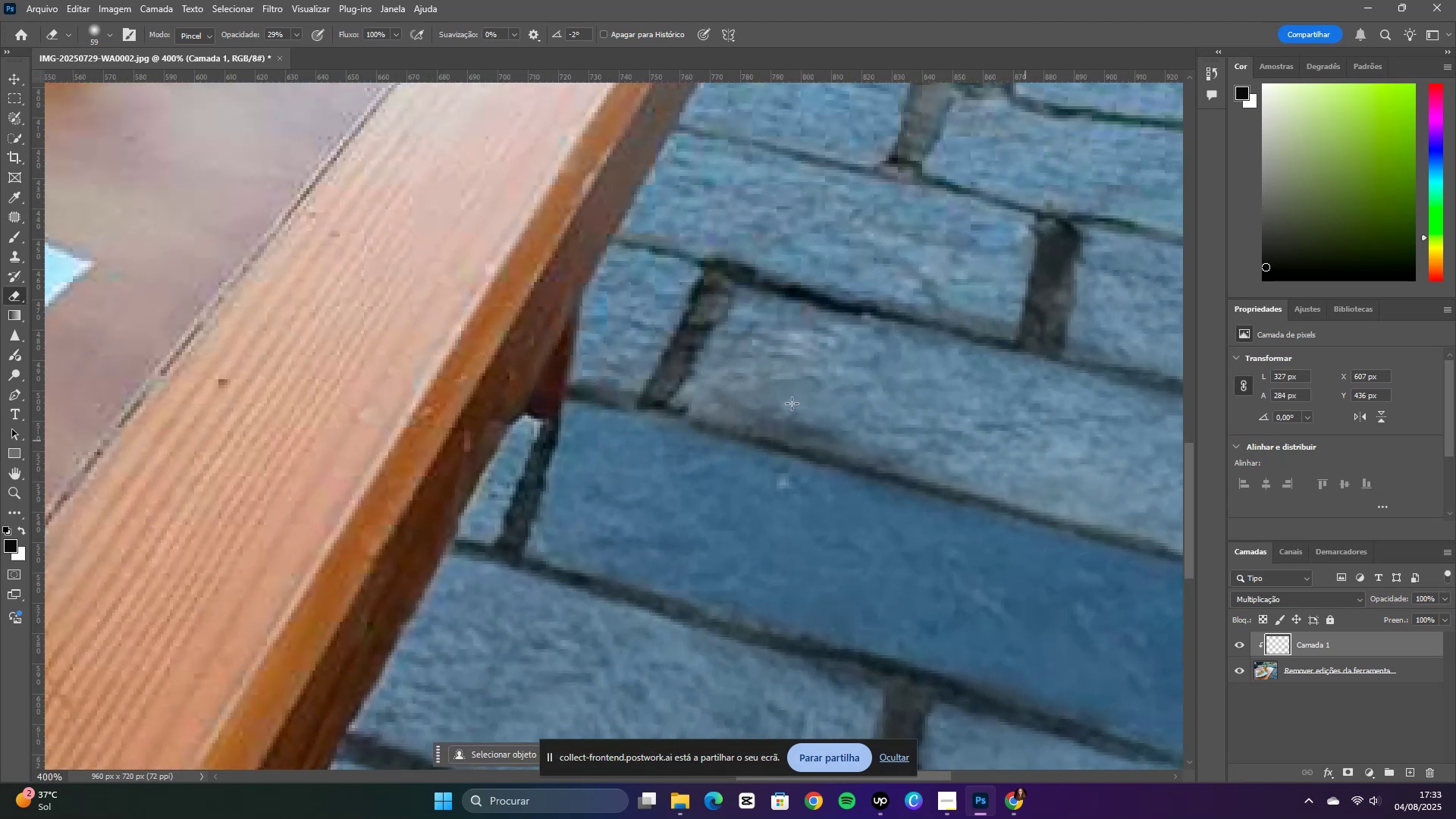 
left_click_drag(start_coordinate=[981, 413], to_coordinate=[830, 389])
 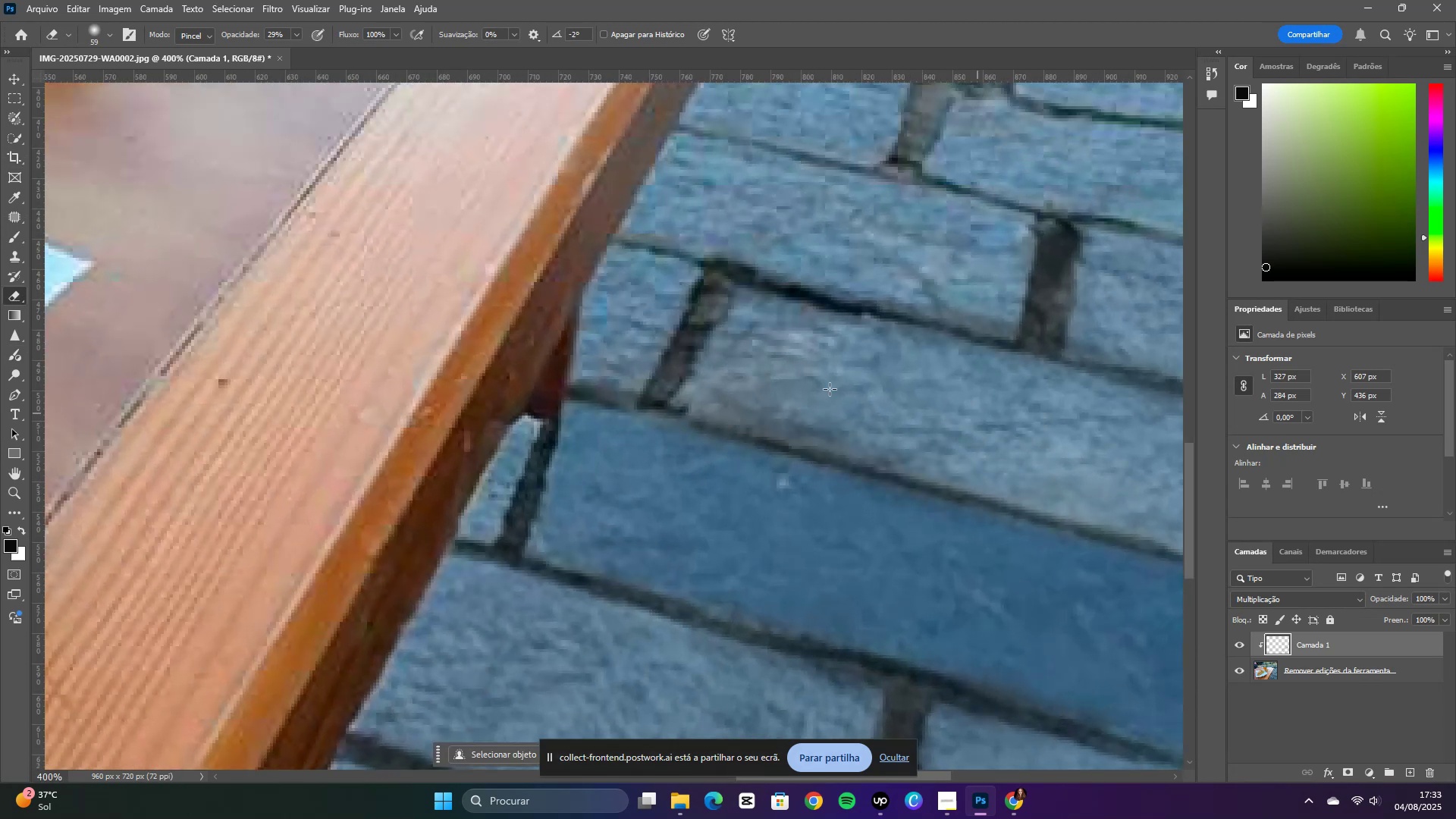 
left_click_drag(start_coordinate=[873, 389], to_coordinate=[748, 364])
 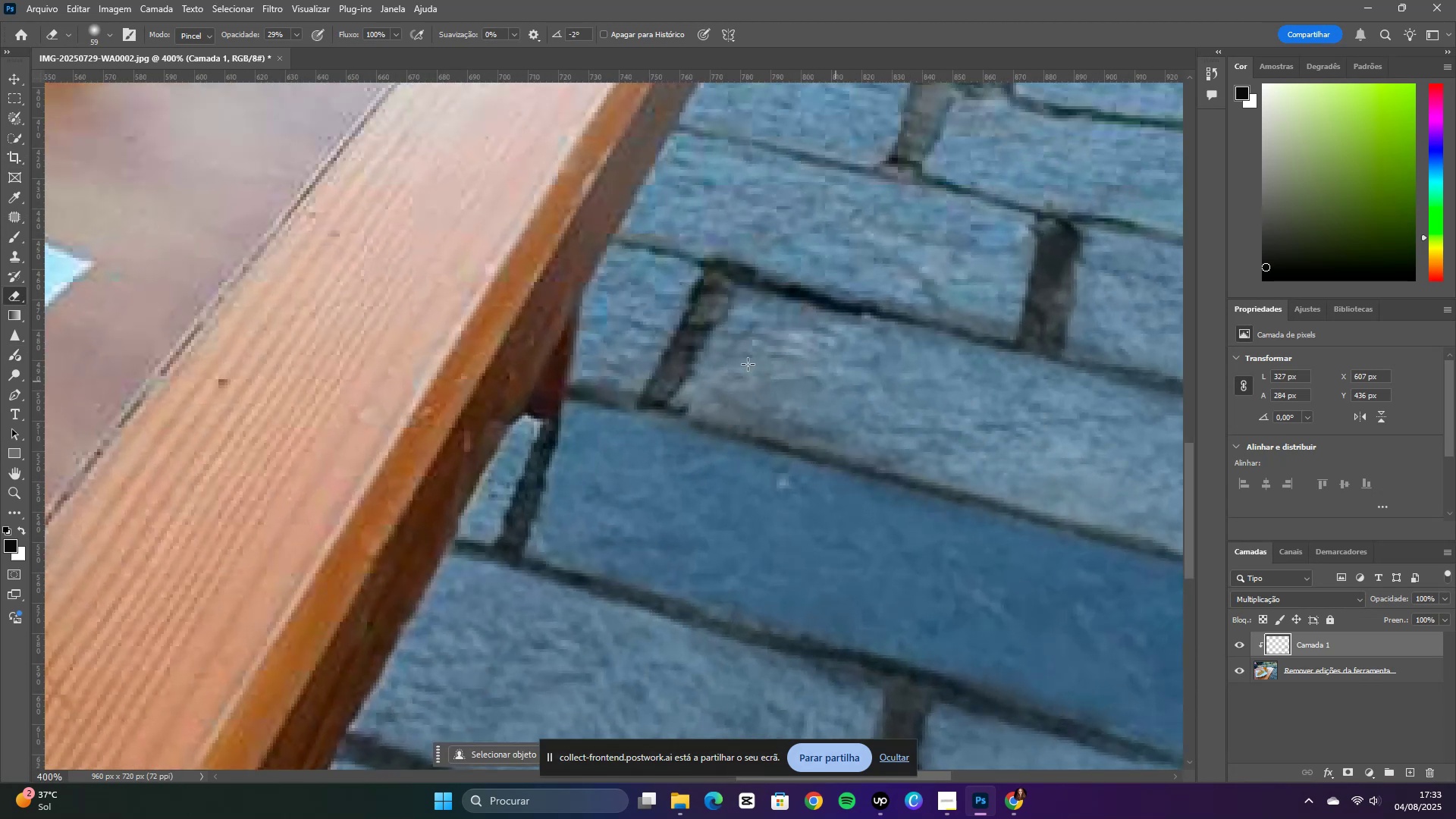 
left_click_drag(start_coordinate=[859, 367], to_coordinate=[769, 353])
 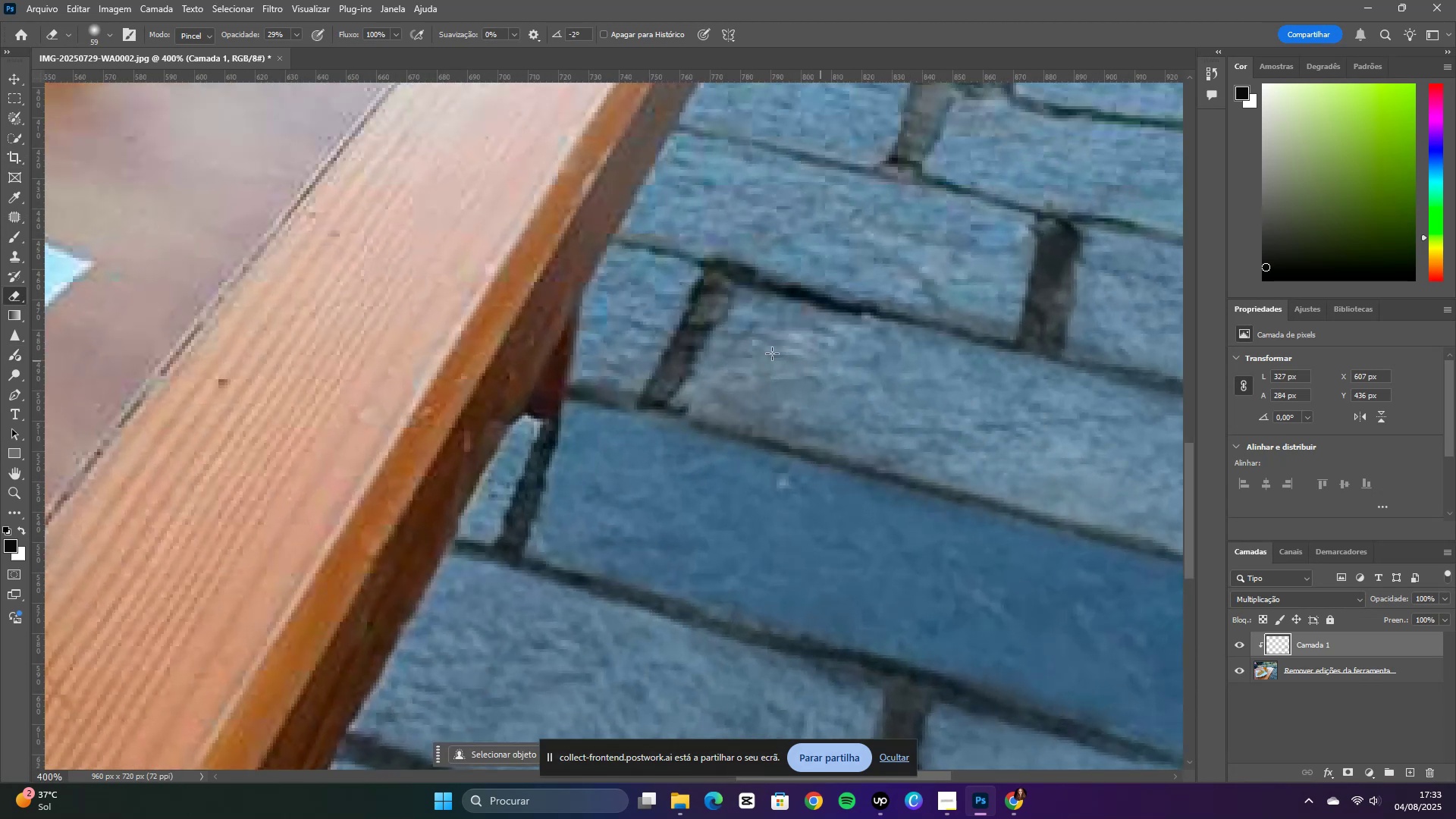 
left_click_drag(start_coordinate=[804, 337], to_coordinate=[723, 320])
 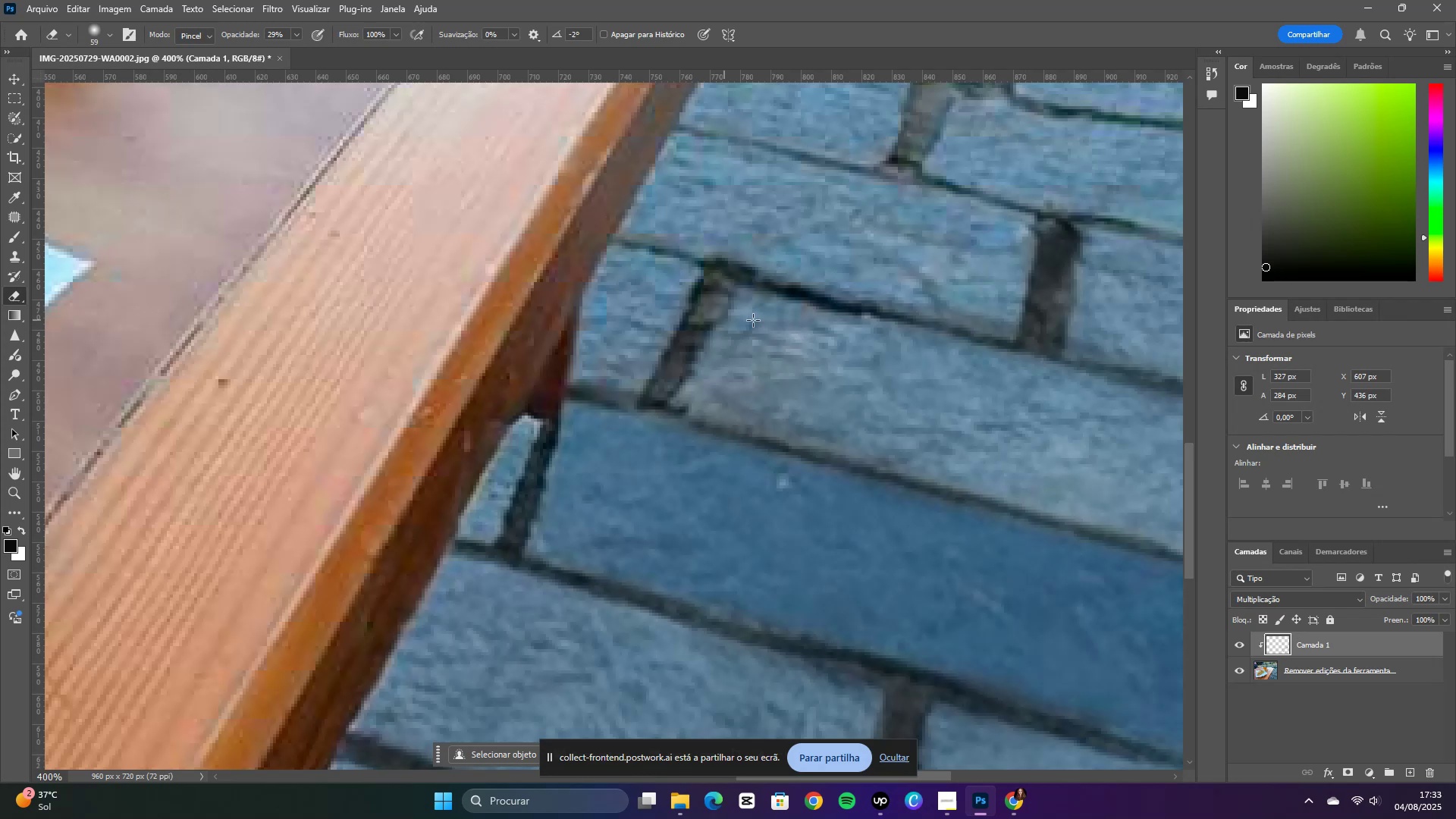 
left_click_drag(start_coordinate=[774, 323], to_coordinate=[984, 400])
 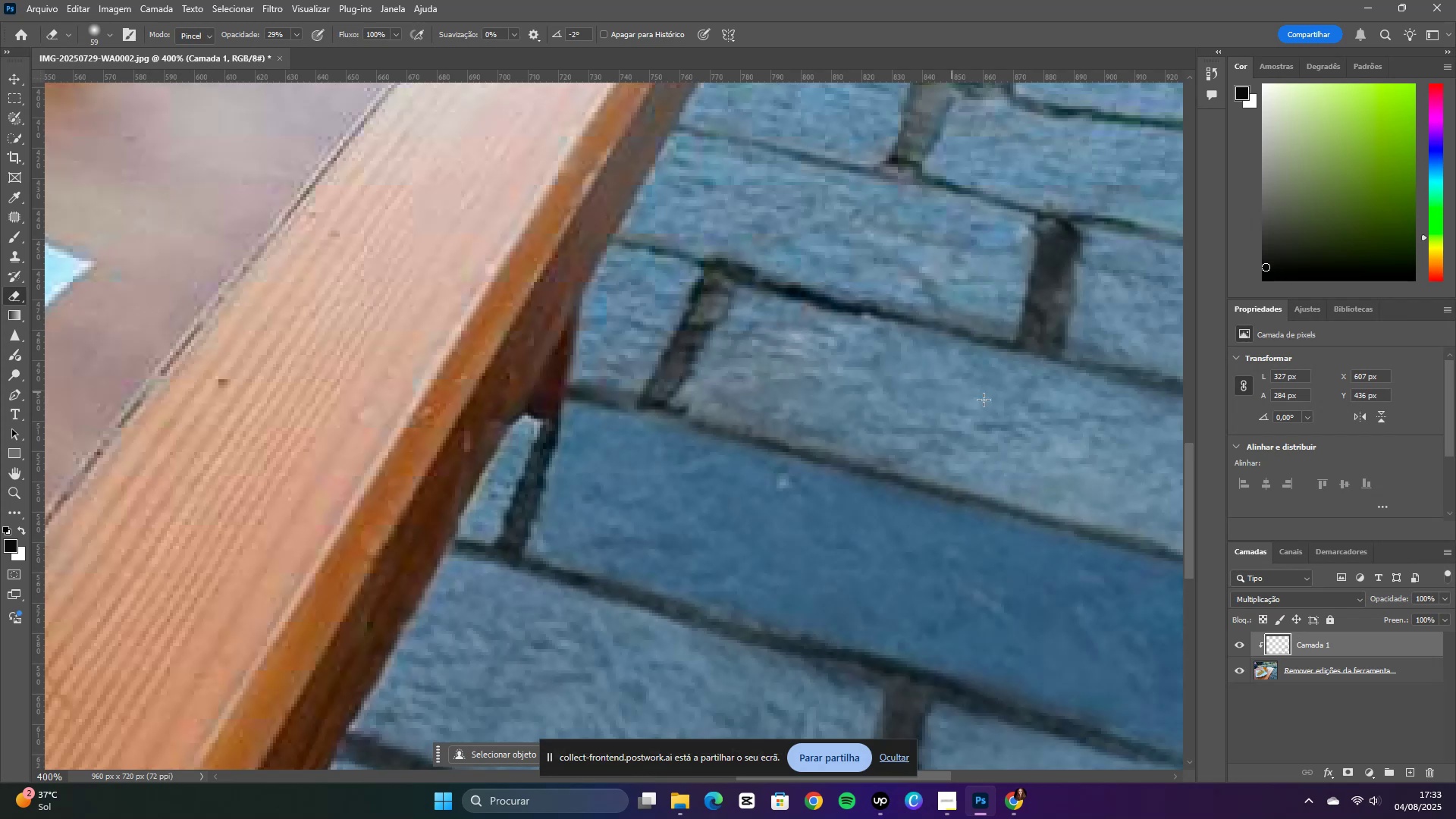 
left_click_drag(start_coordinate=[789, 360], to_coordinate=[1110, 432])
 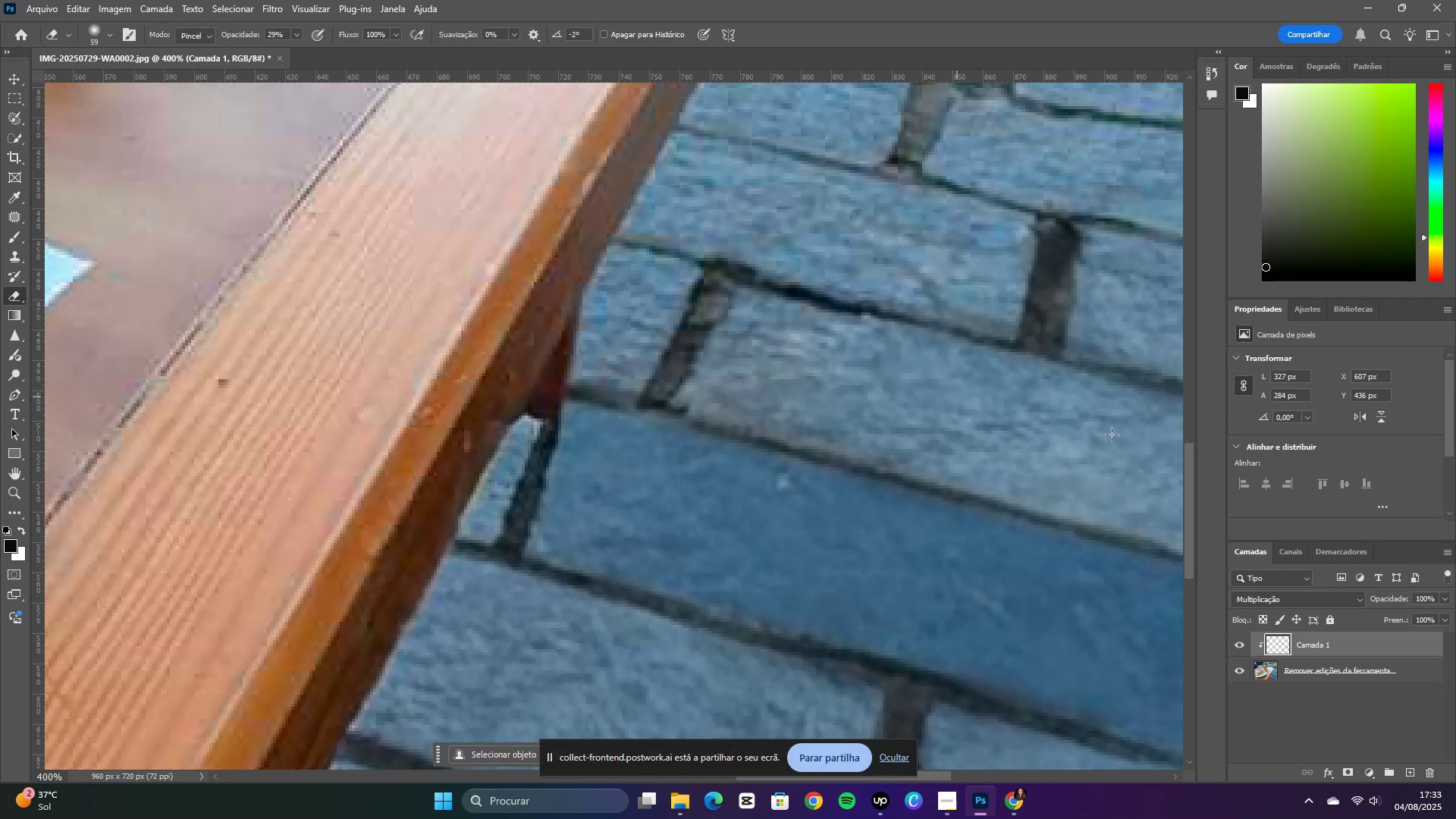 
left_click_drag(start_coordinate=[901, 413], to_coordinate=[1215, 458])
 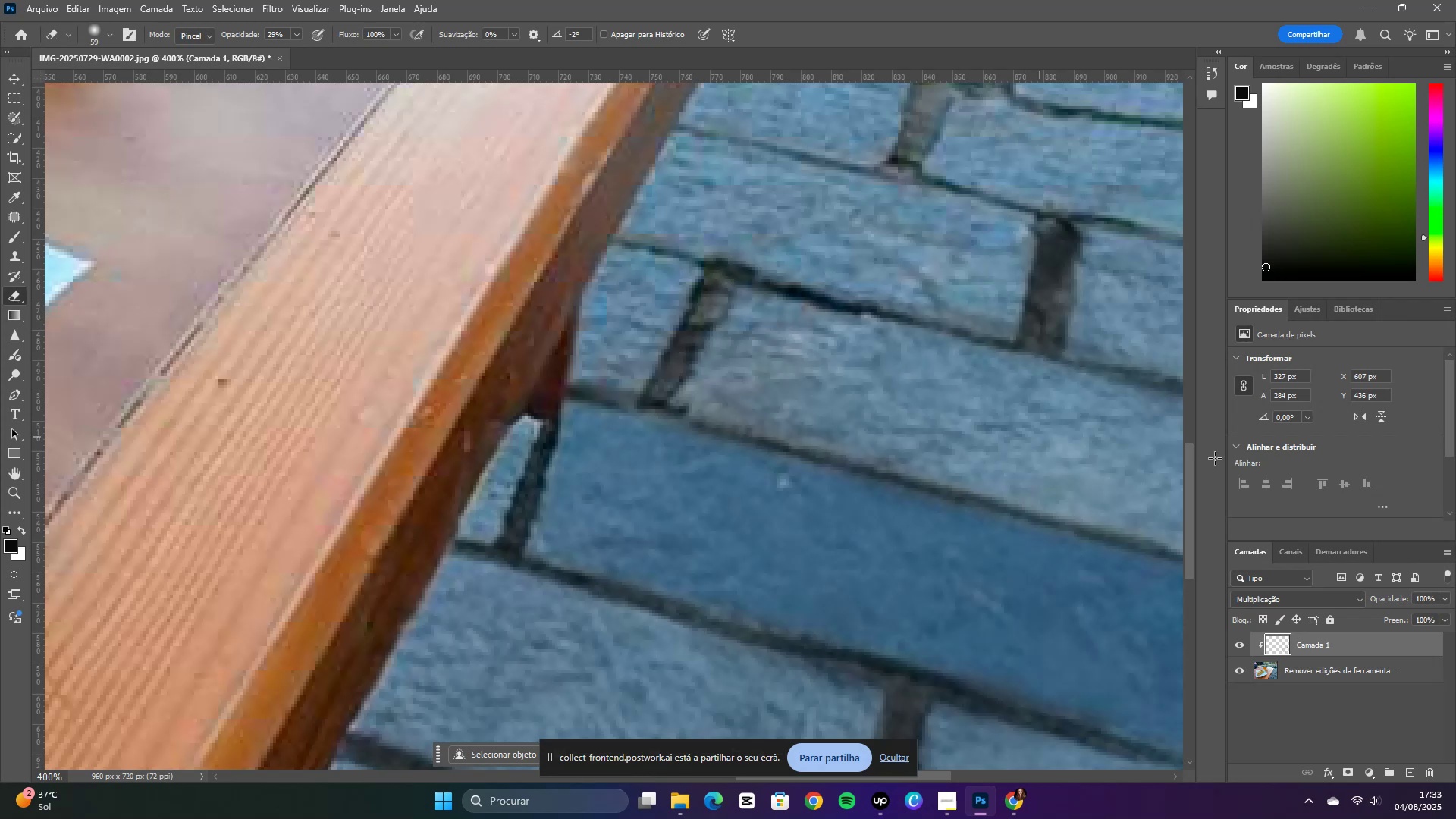 
left_click_drag(start_coordinate=[987, 431], to_coordinate=[1213, 475])
 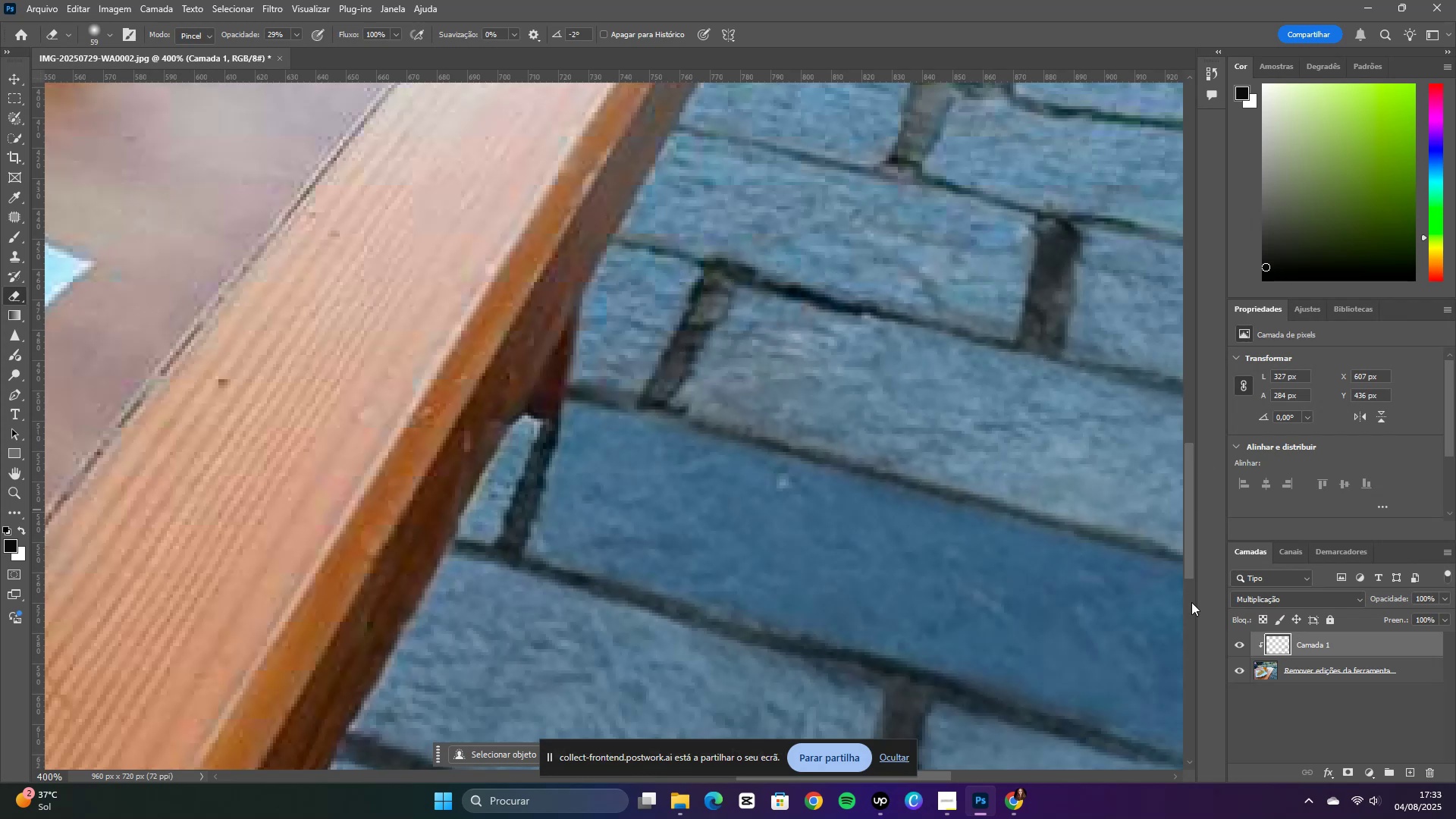 
left_click_drag(start_coordinate=[1133, 610], to_coordinate=[752, 576])
 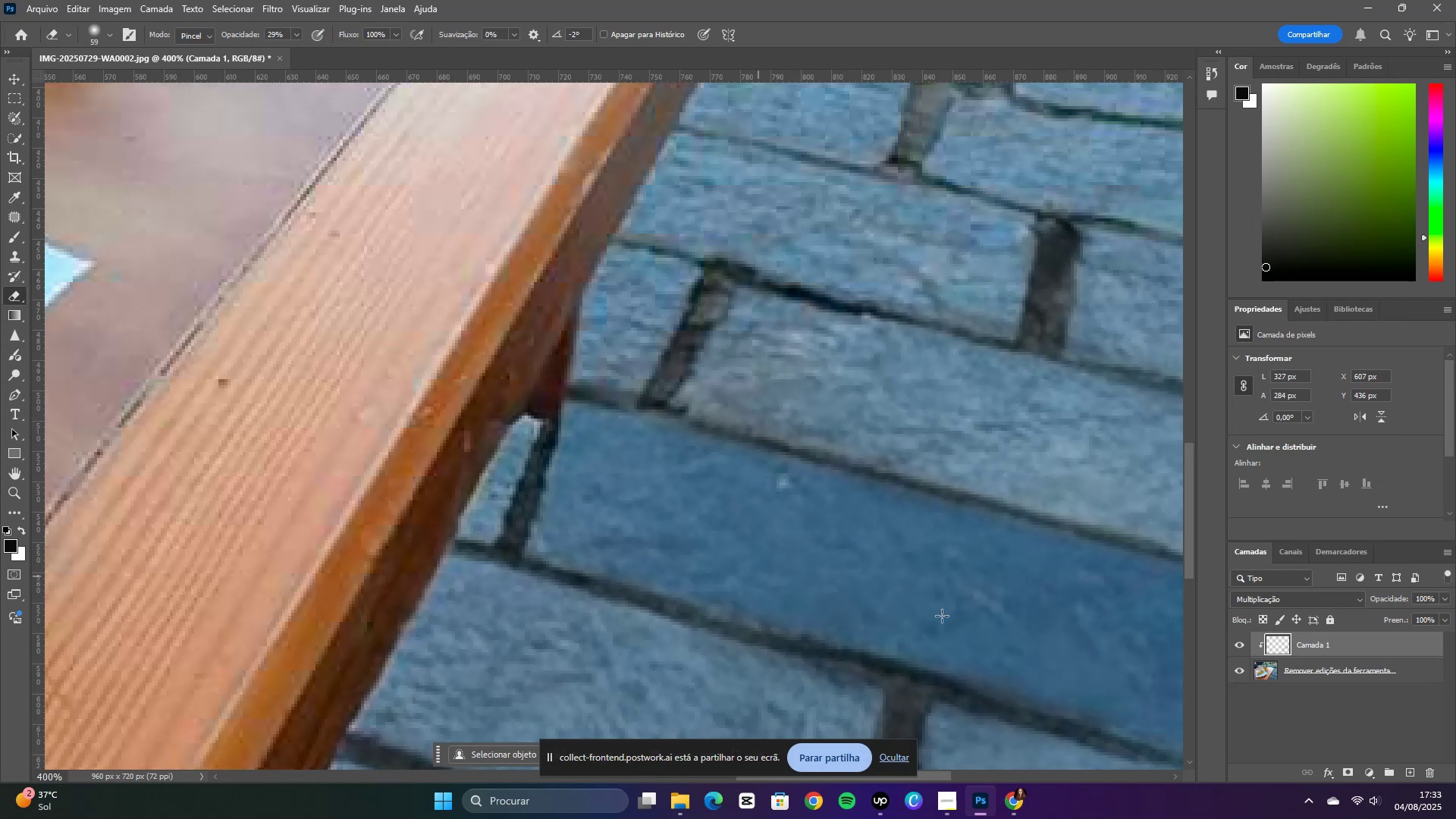 
left_click_drag(start_coordinate=[1108, 657], to_coordinate=[1169, 717])
 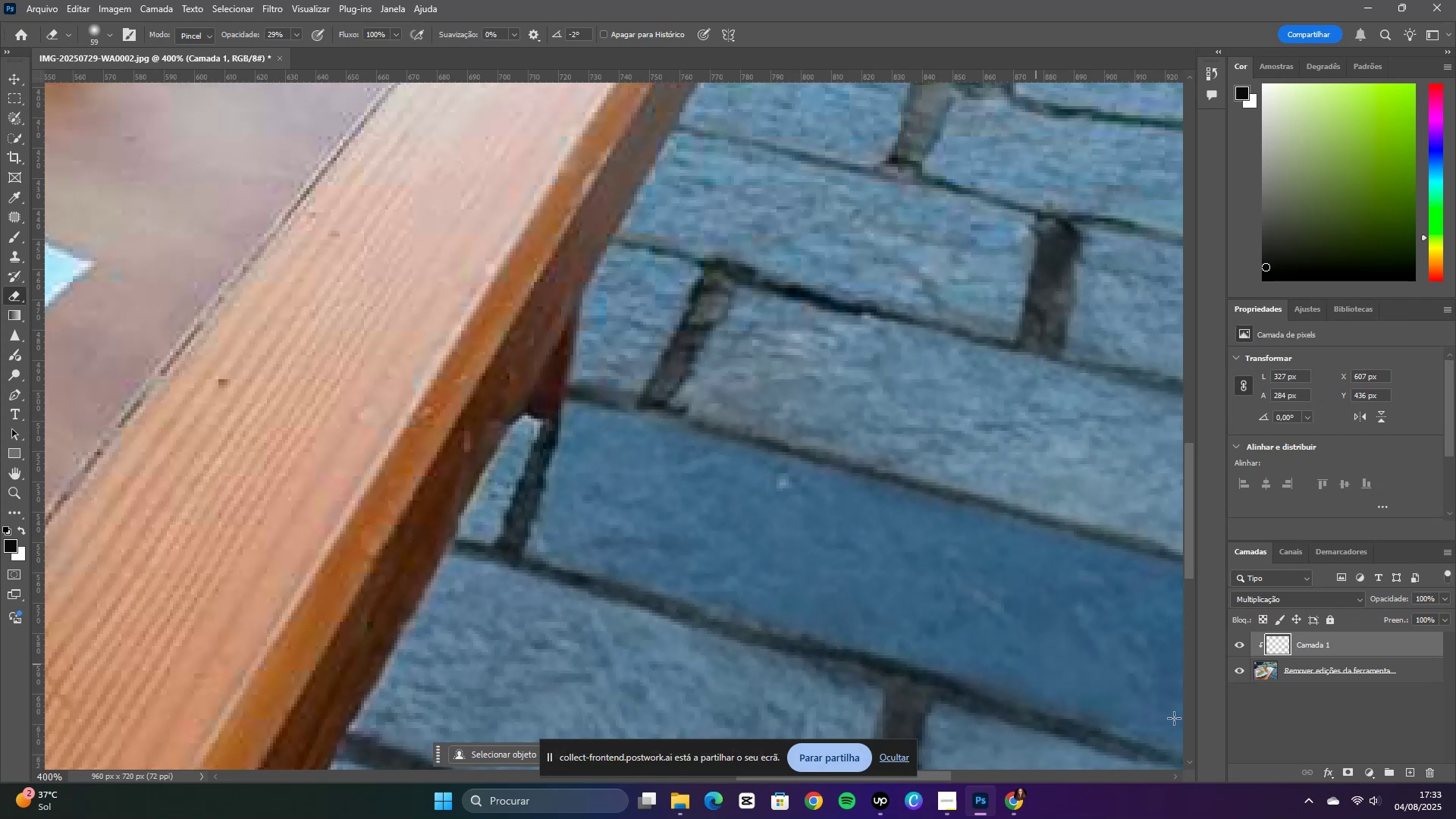 
left_click_drag(start_coordinate=[1115, 703], to_coordinate=[1188, 723])
 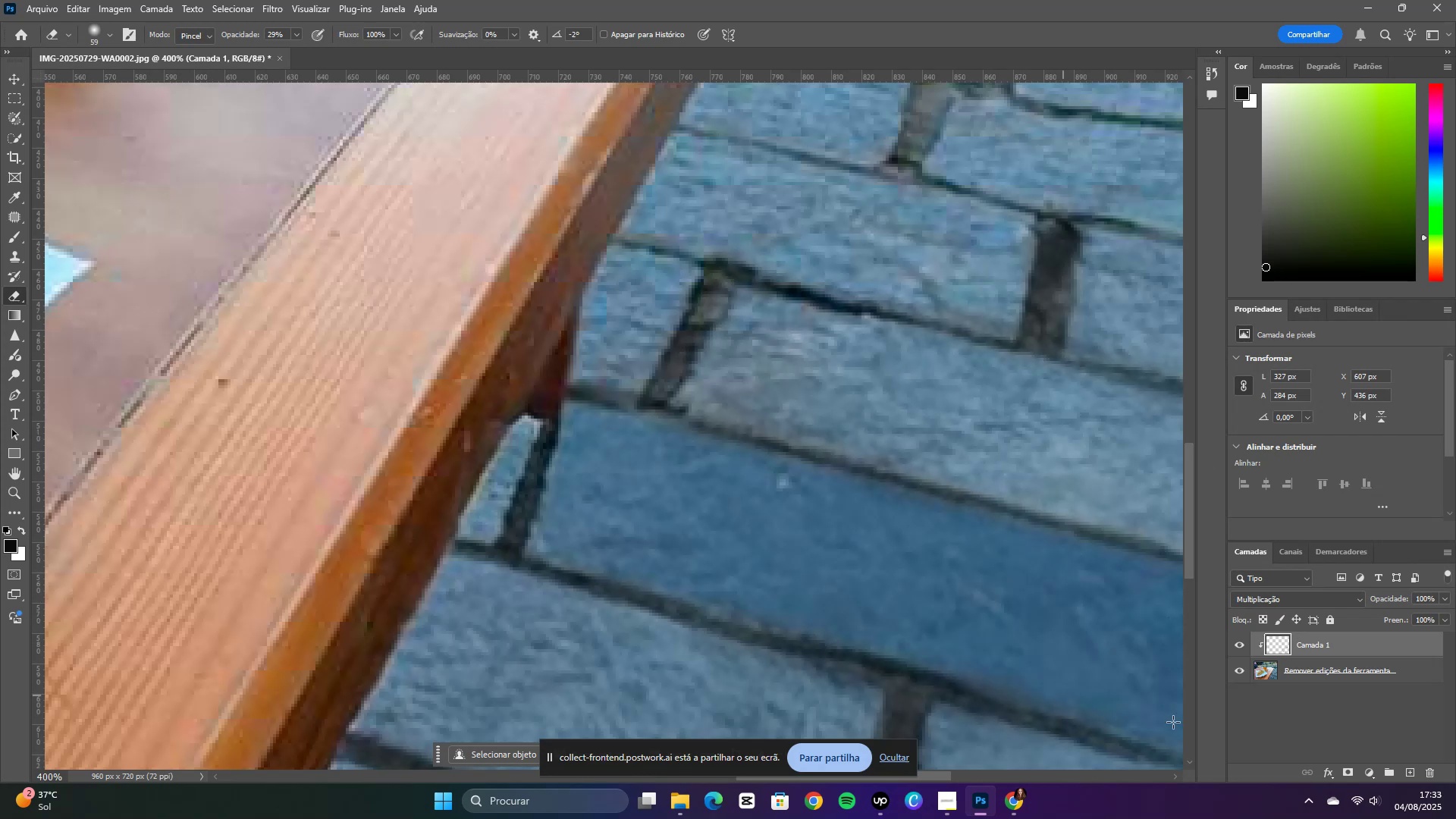 
left_click_drag(start_coordinate=[1138, 715], to_coordinate=[1191, 739])
 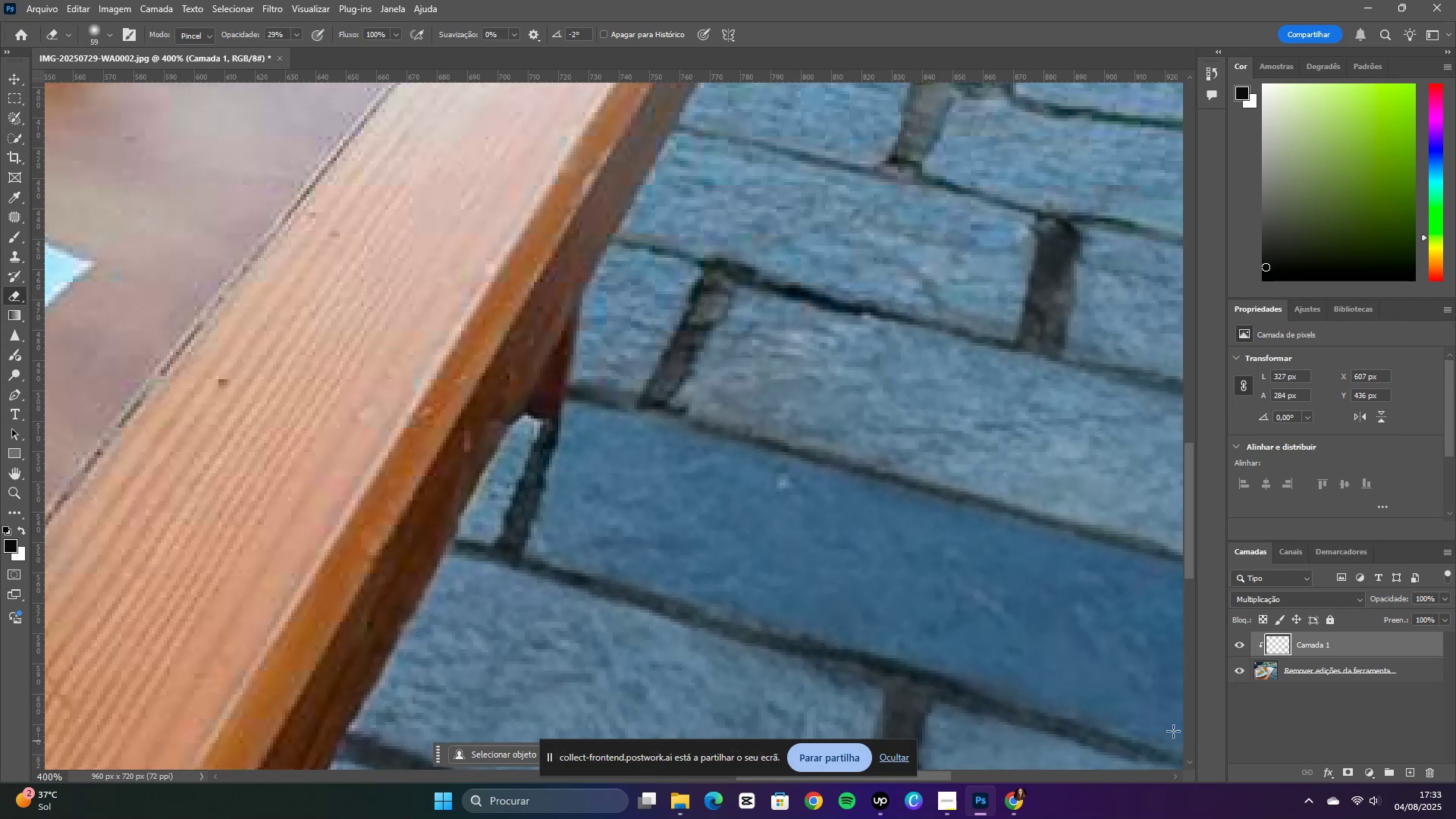 
left_click_drag(start_coordinate=[873, 652], to_coordinate=[748, 610])
 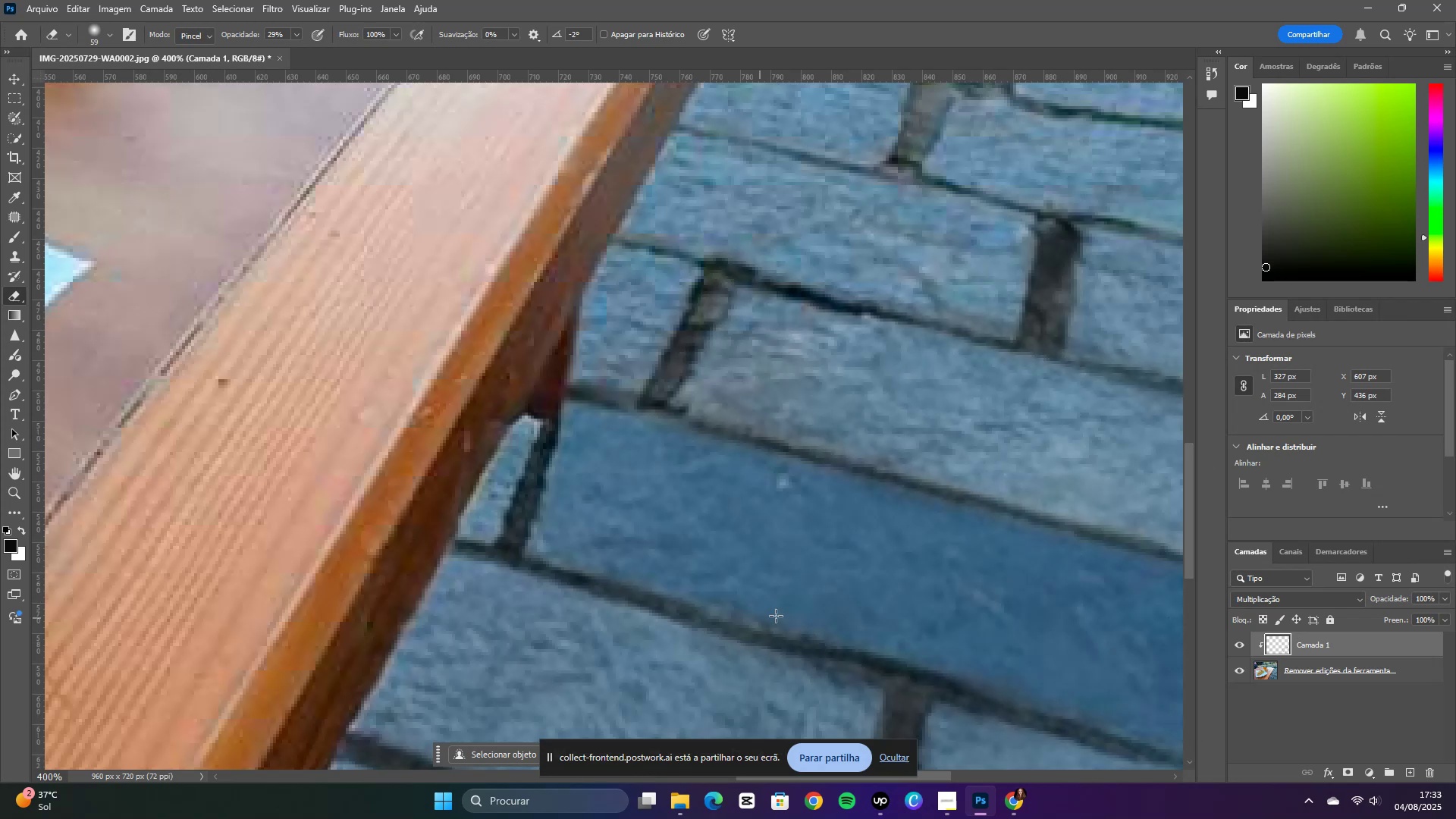 
left_click_drag(start_coordinate=[1083, 692], to_coordinate=[666, 579])
 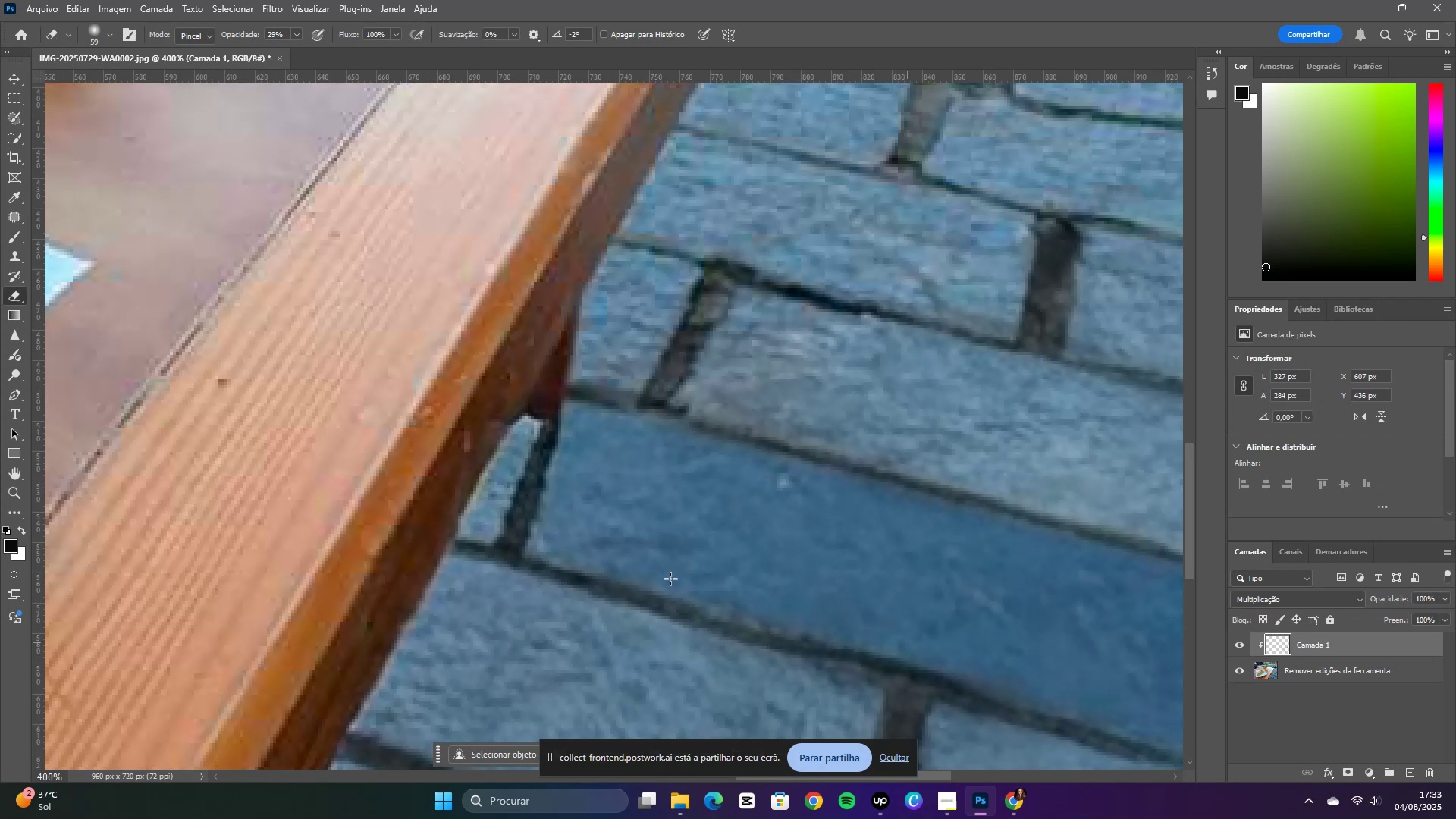 
left_click_drag(start_coordinate=[792, 588], to_coordinate=[640, 538])
 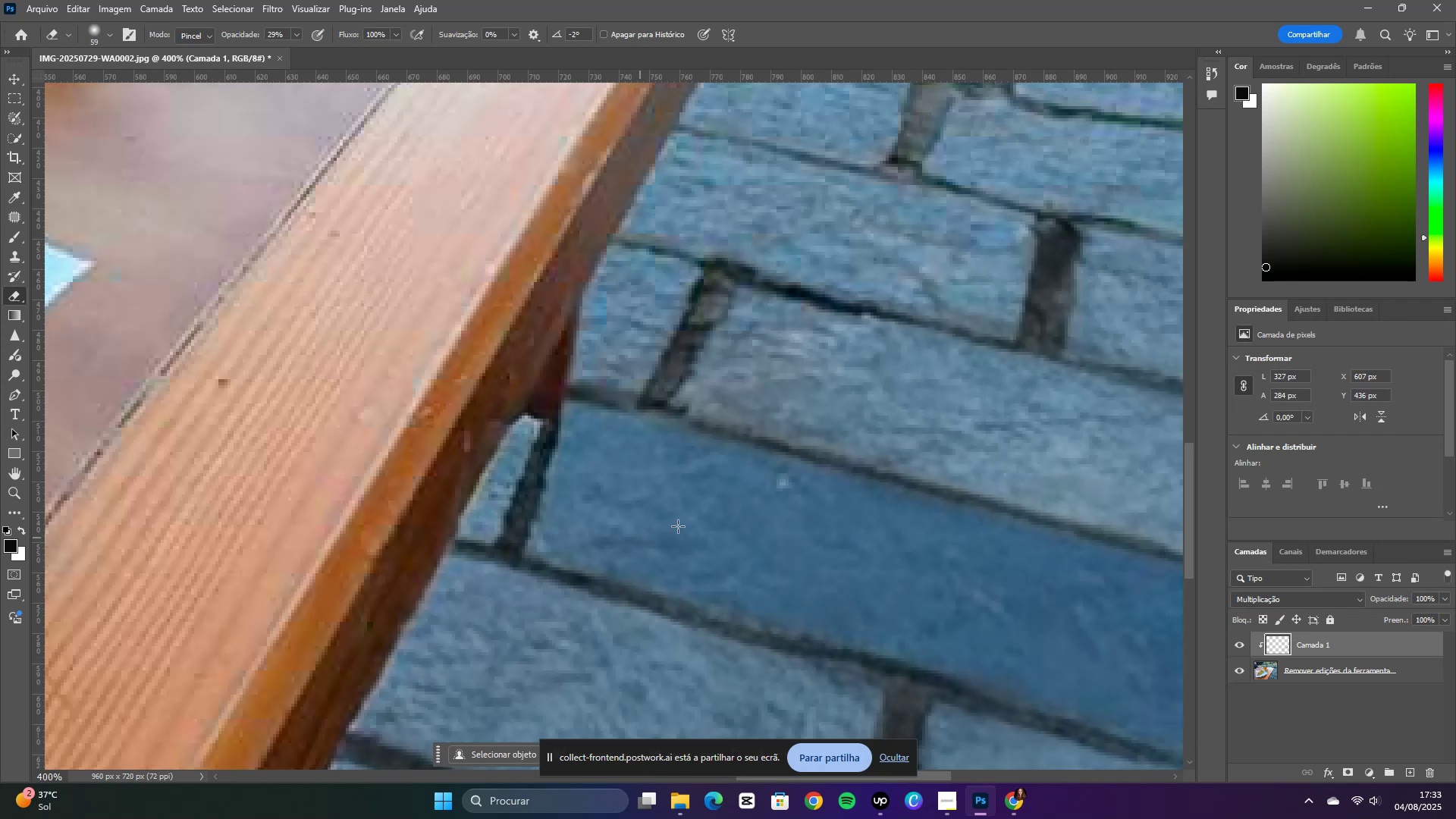 
scroll: coordinate [921, 620], scroll_direction: down, amount: 23.0
 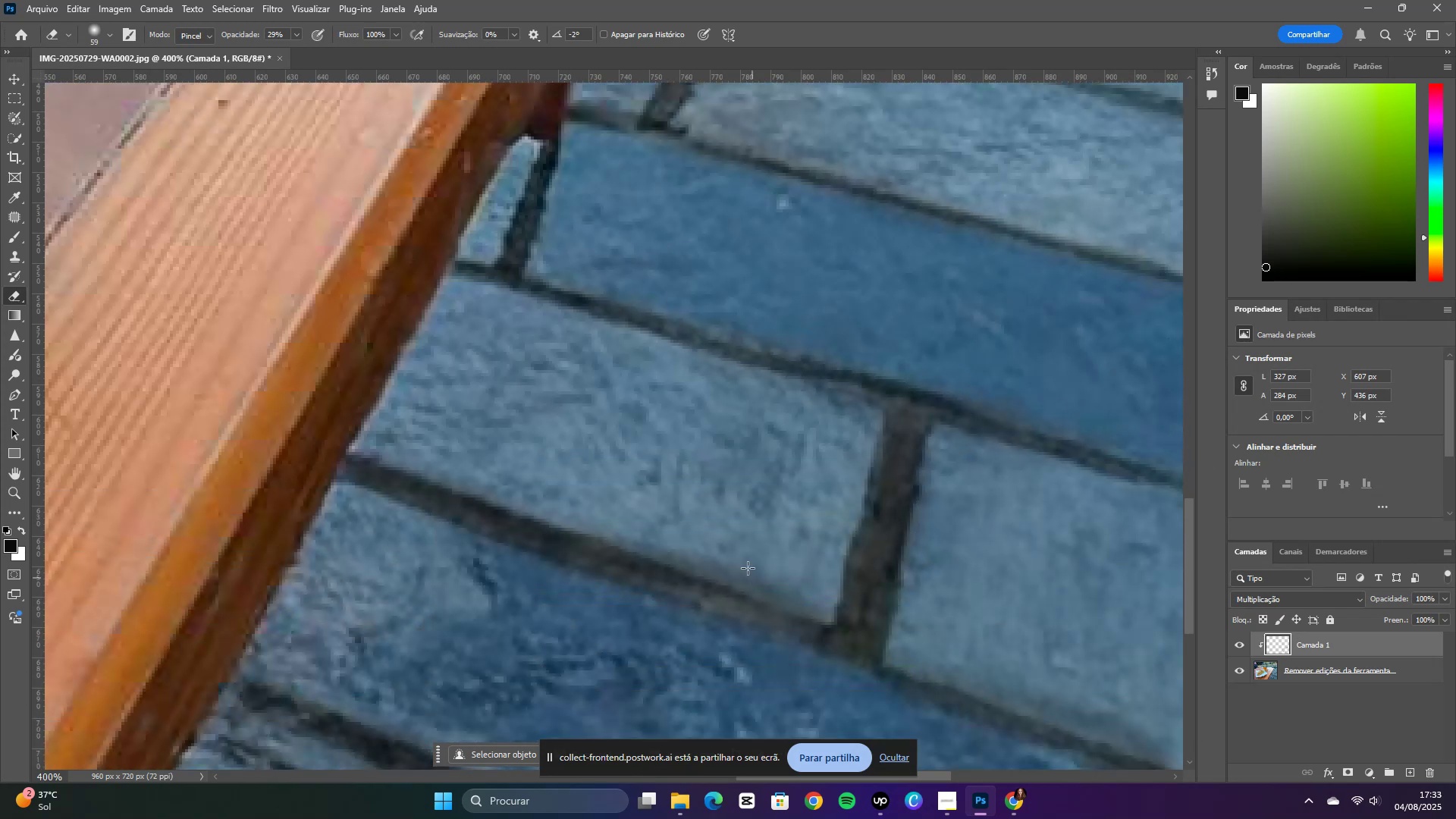 
left_click_drag(start_coordinate=[753, 572], to_coordinate=[710, 548])
 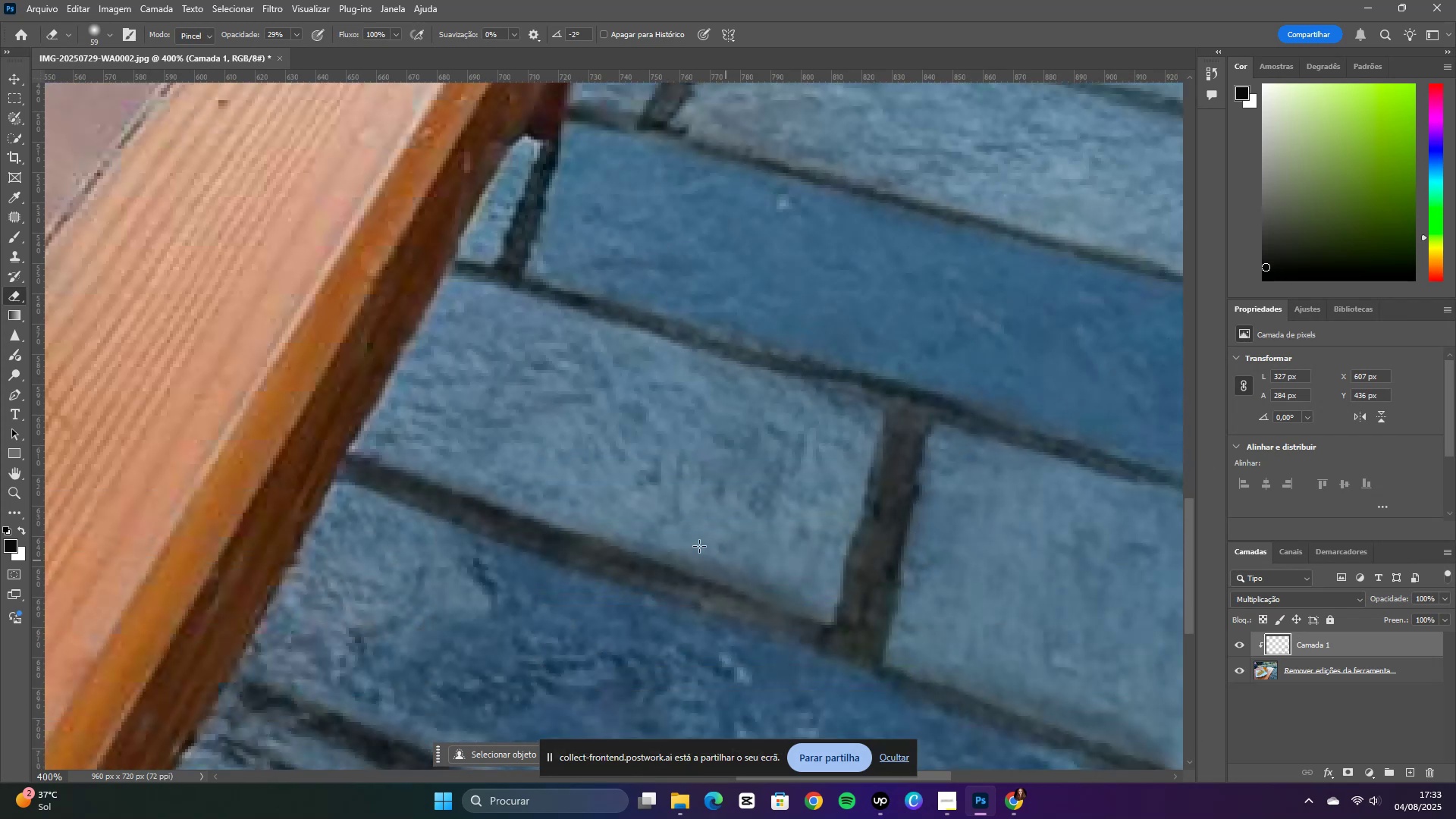 
left_click_drag(start_coordinate=[787, 581], to_coordinate=[716, 575])
 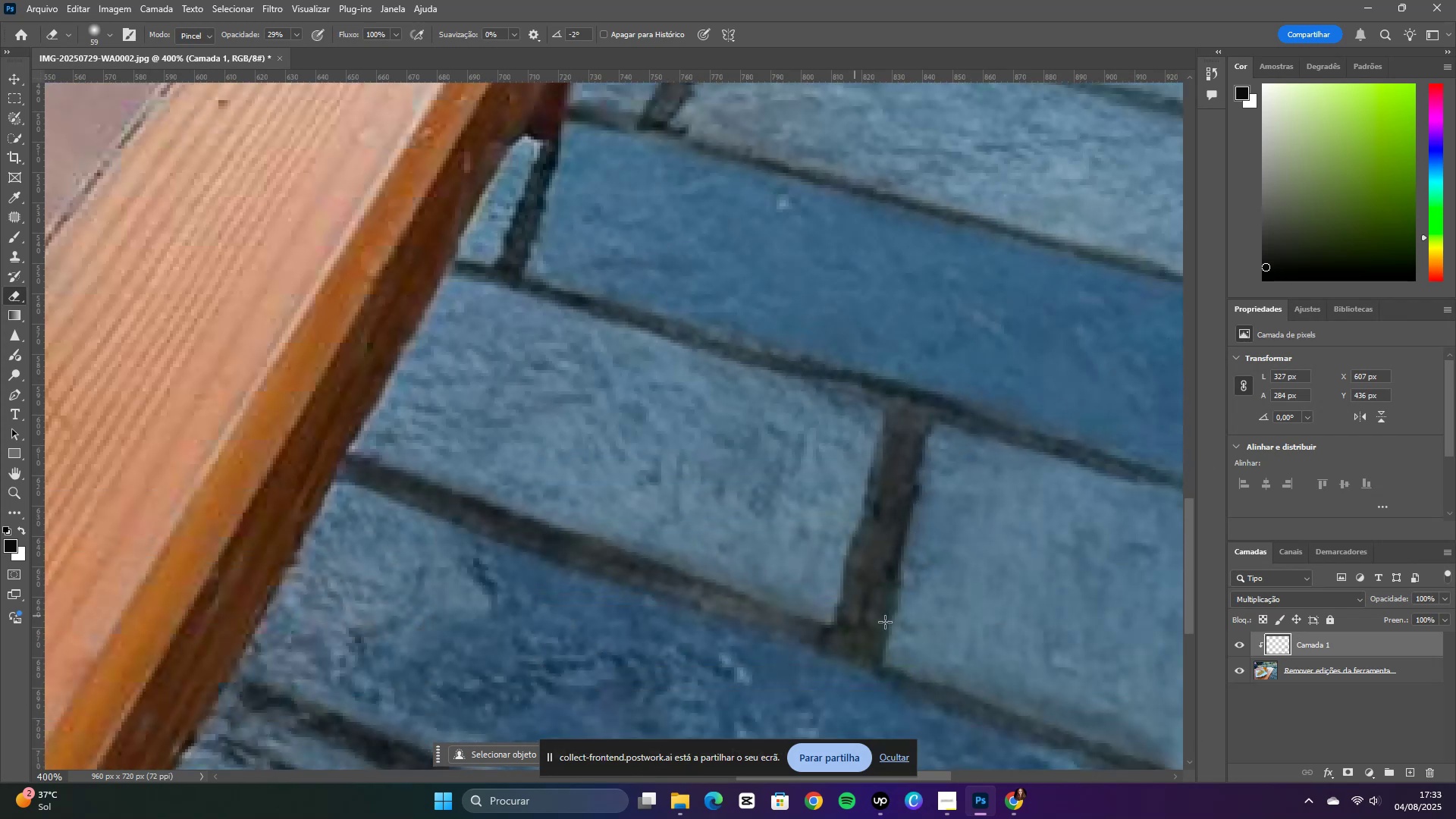 
left_click_drag(start_coordinate=[770, 582], to_coordinate=[623, 514])
 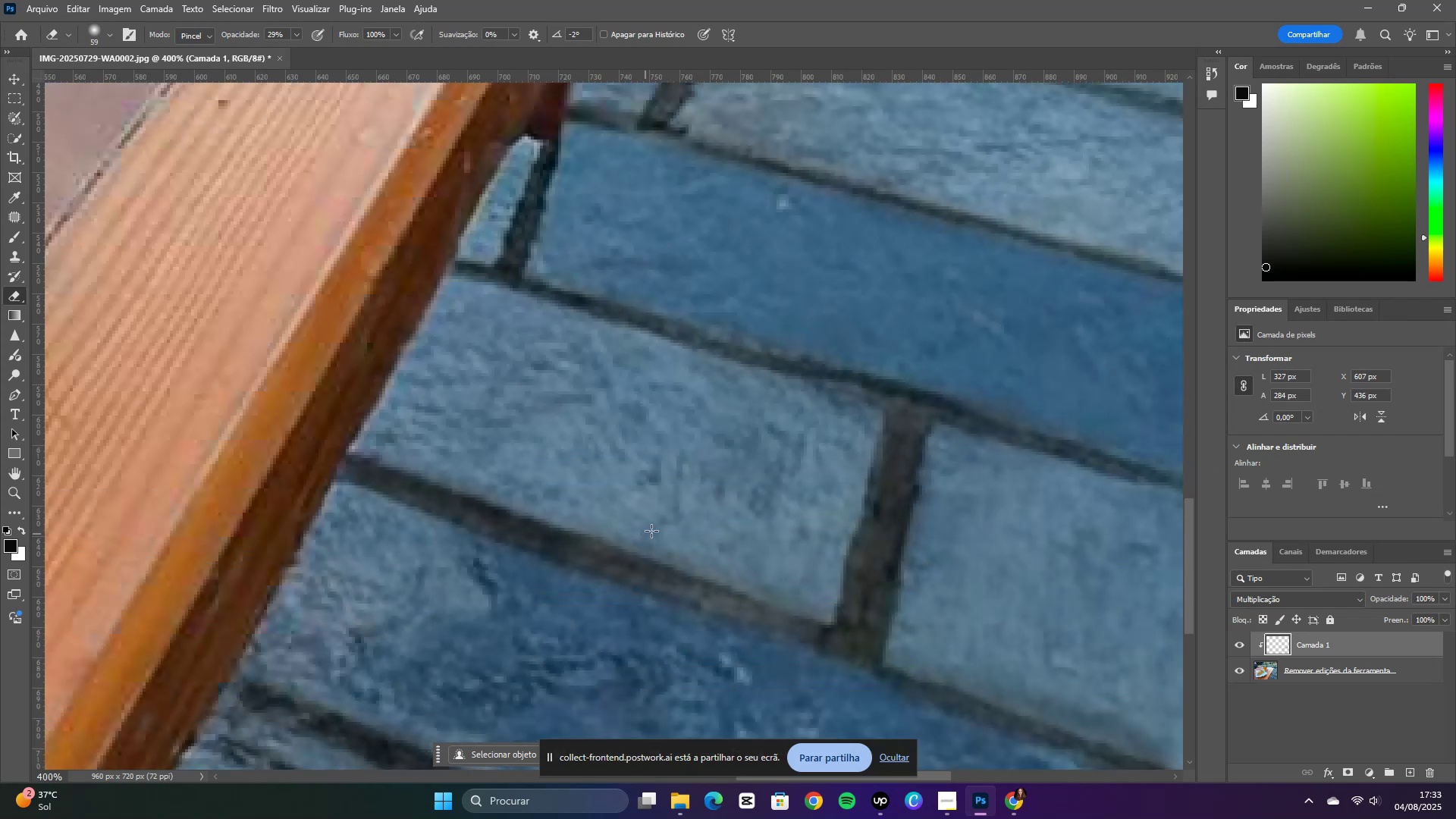 
left_click_drag(start_coordinate=[493, 485], to_coordinate=[383, 435])
 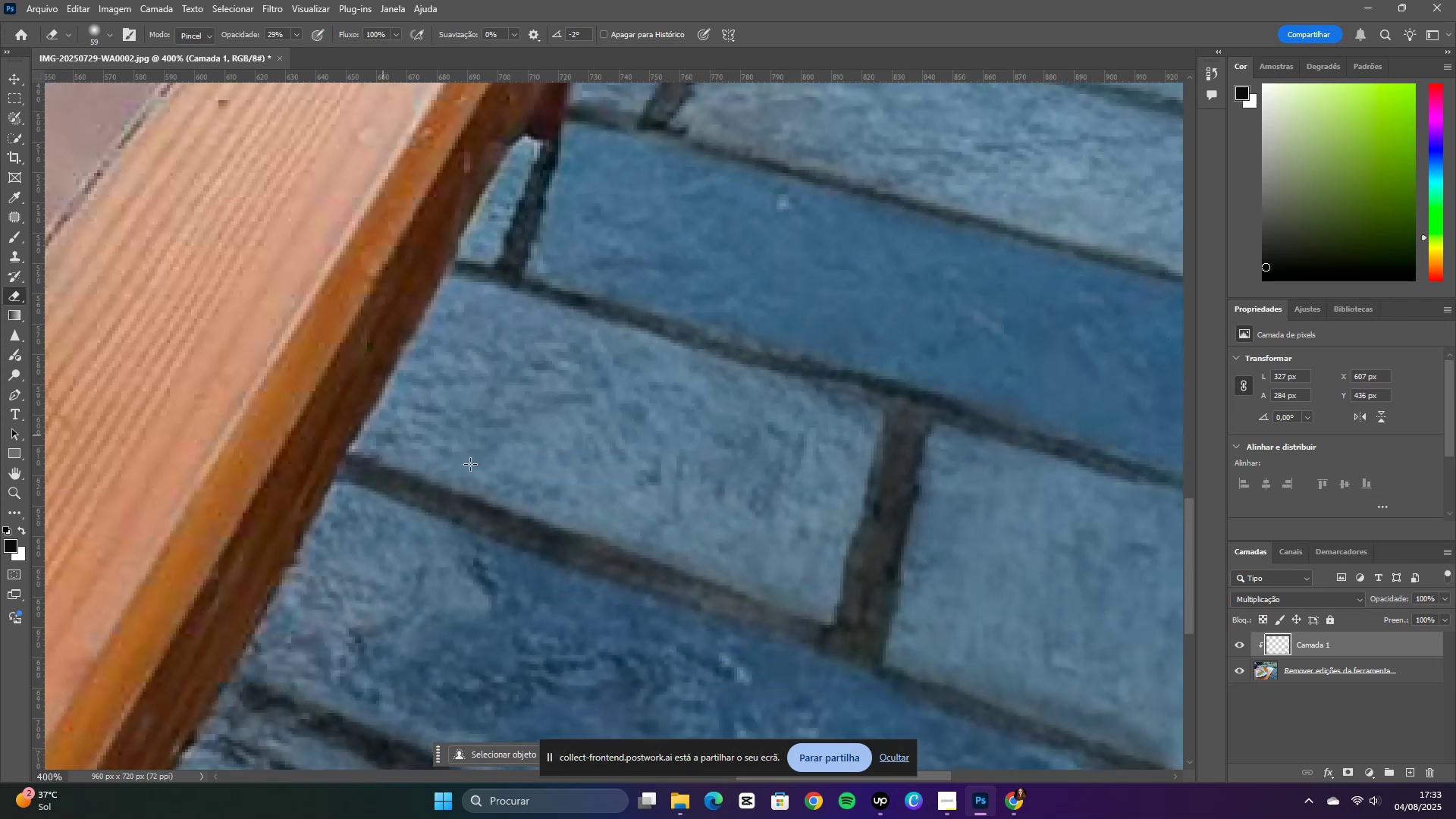 
left_click_drag(start_coordinate=[607, 505], to_coordinate=[498, 493])
 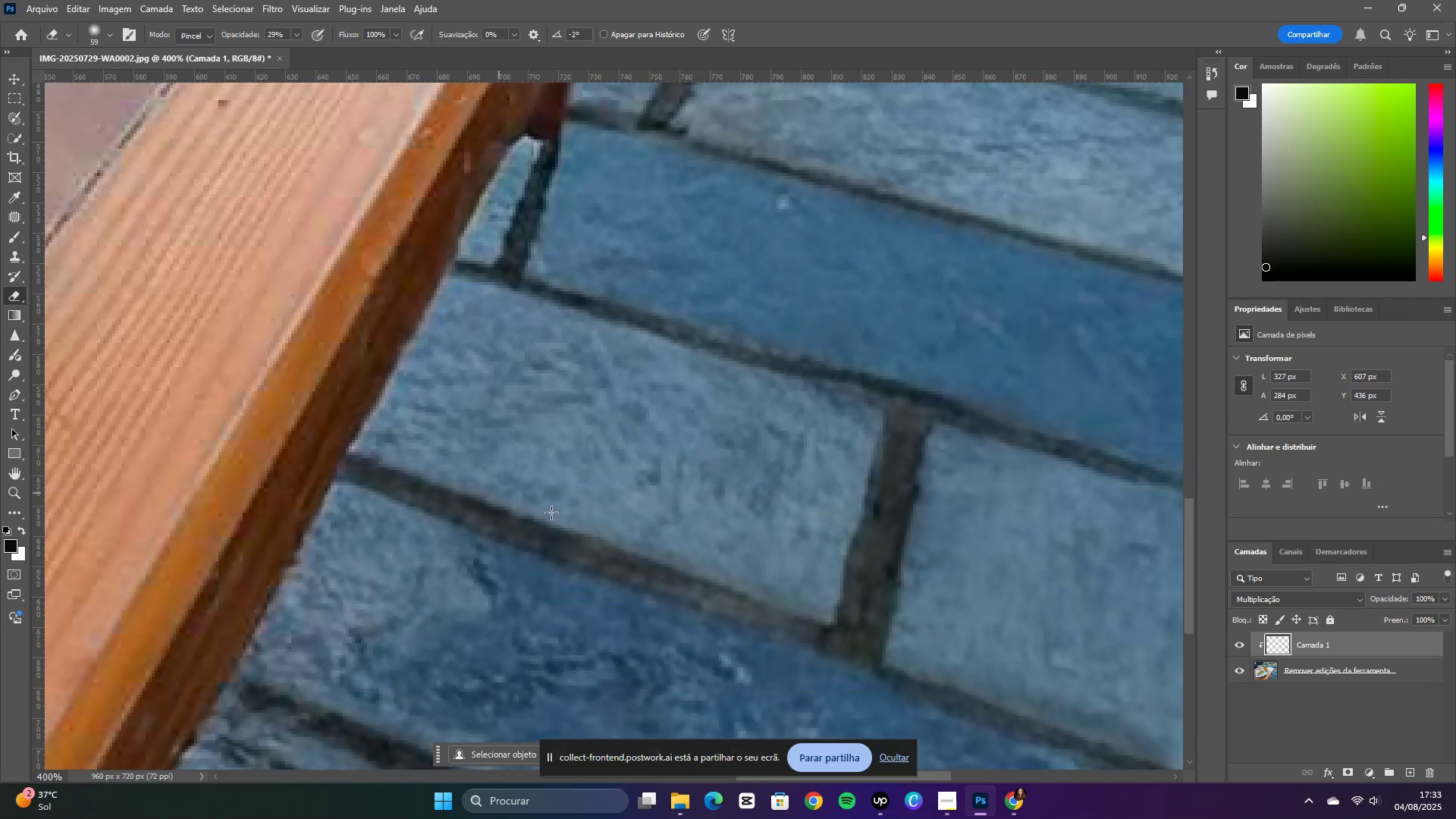 
left_click_drag(start_coordinate=[612, 528], to_coordinate=[517, 499])
 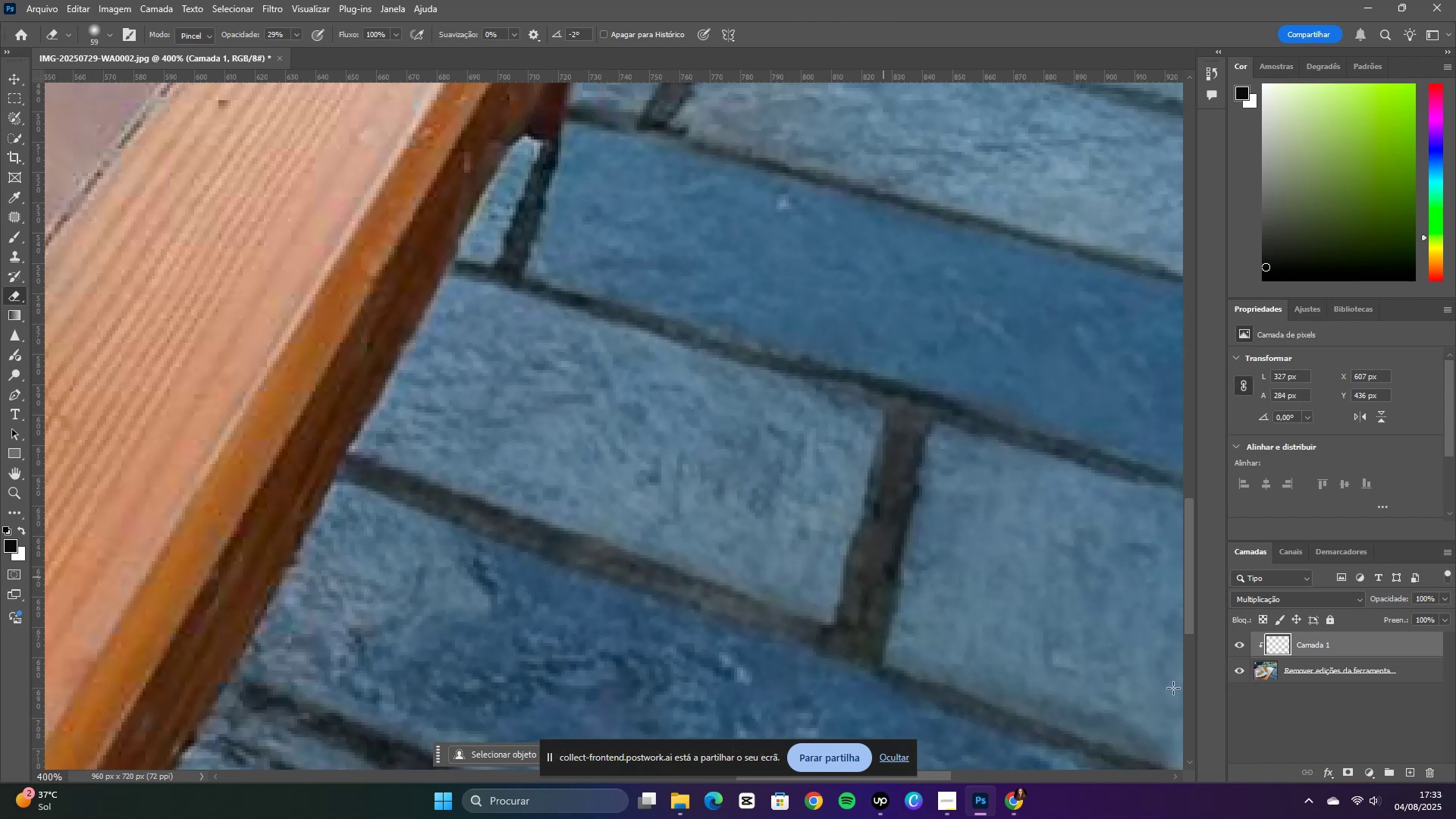 
left_click_drag(start_coordinate=[1072, 683], to_coordinate=[1079, 698])
 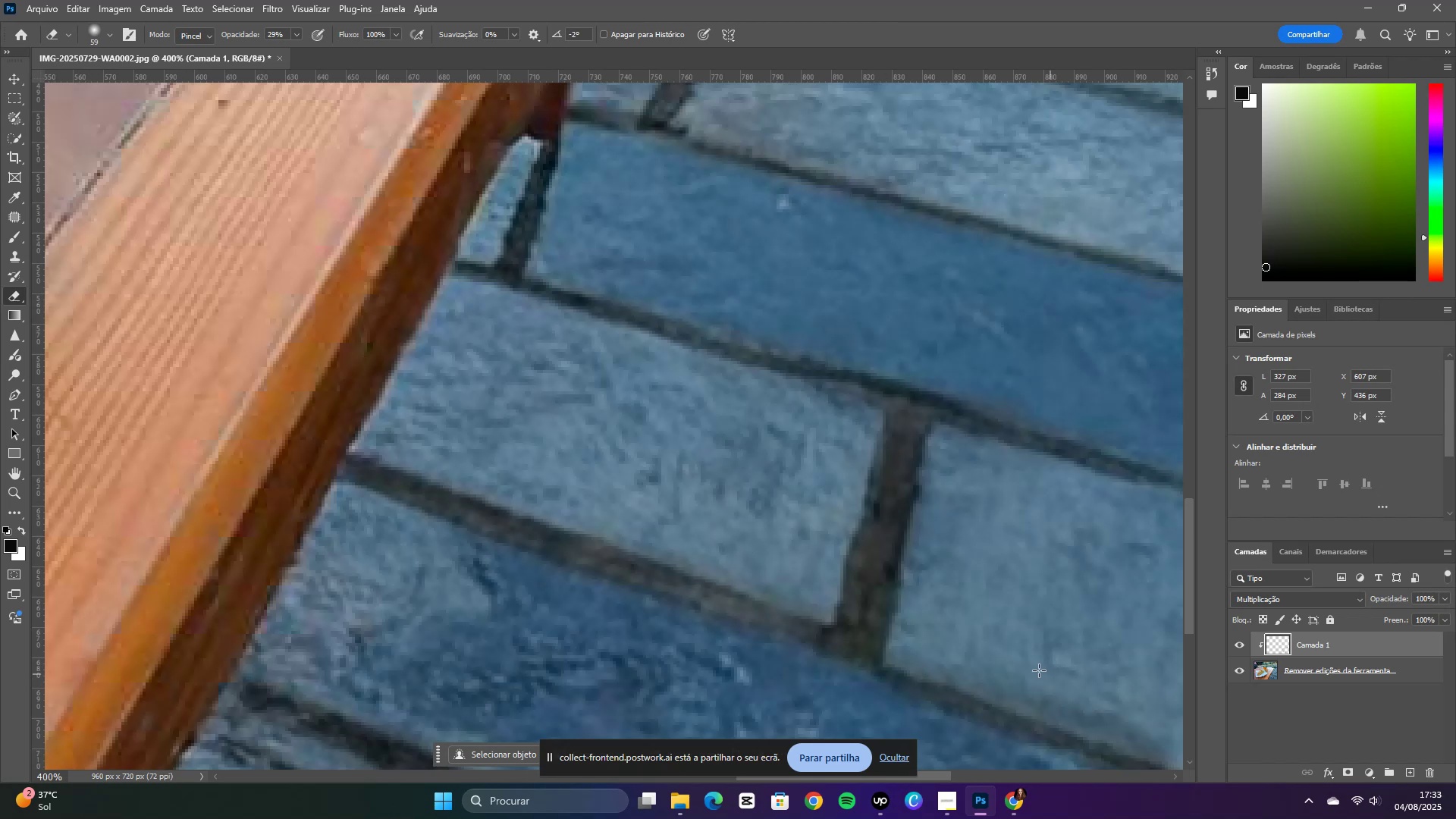 
left_click_drag(start_coordinate=[1104, 709], to_coordinate=[1045, 697])
 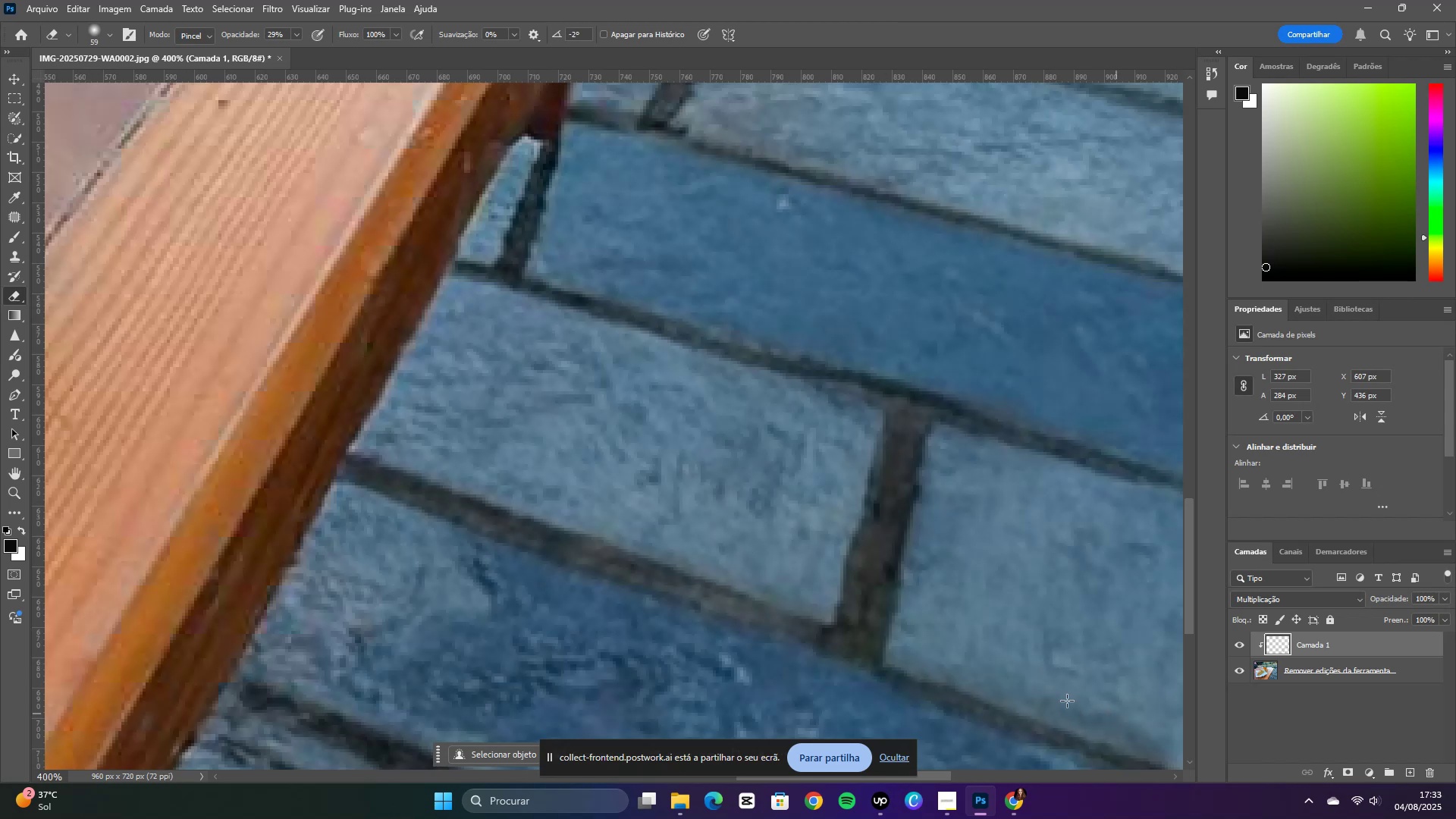 
left_click_drag(start_coordinate=[1055, 698], to_coordinate=[1174, 720])
 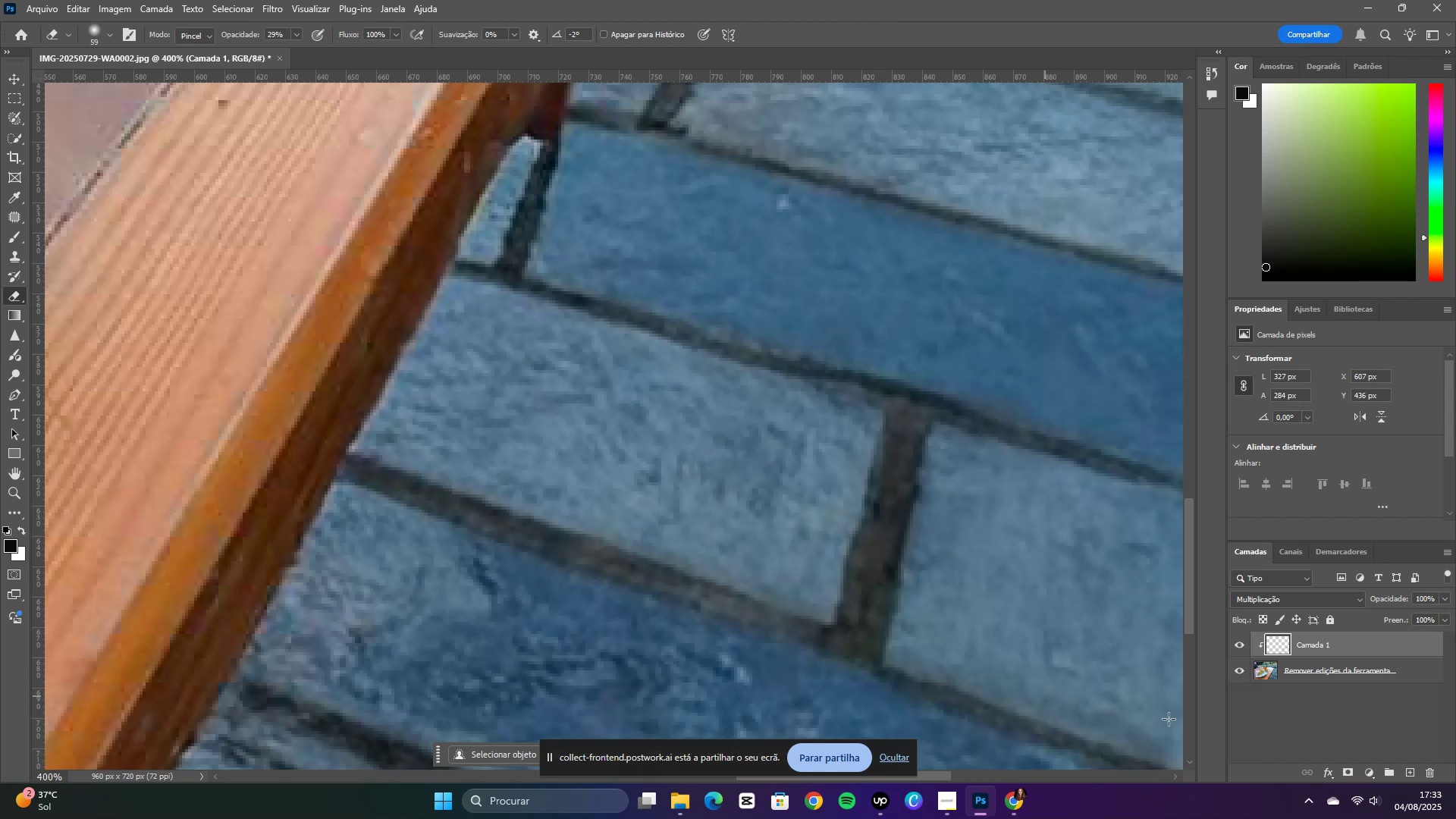 
left_click_drag(start_coordinate=[1051, 692], to_coordinate=[1154, 718])
 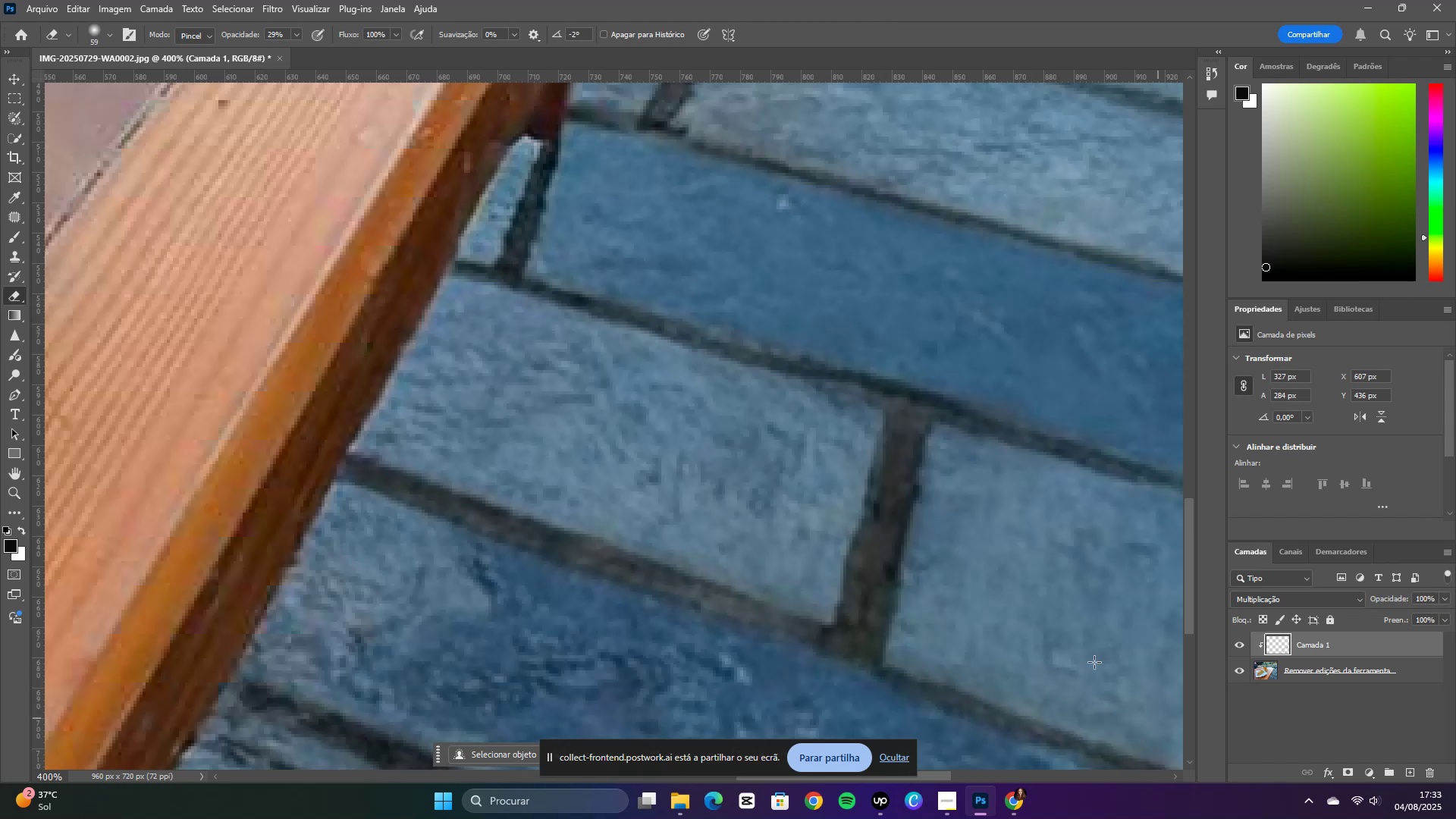 
scroll: coordinate [1046, 567], scroll_direction: down, amount: 10.0
 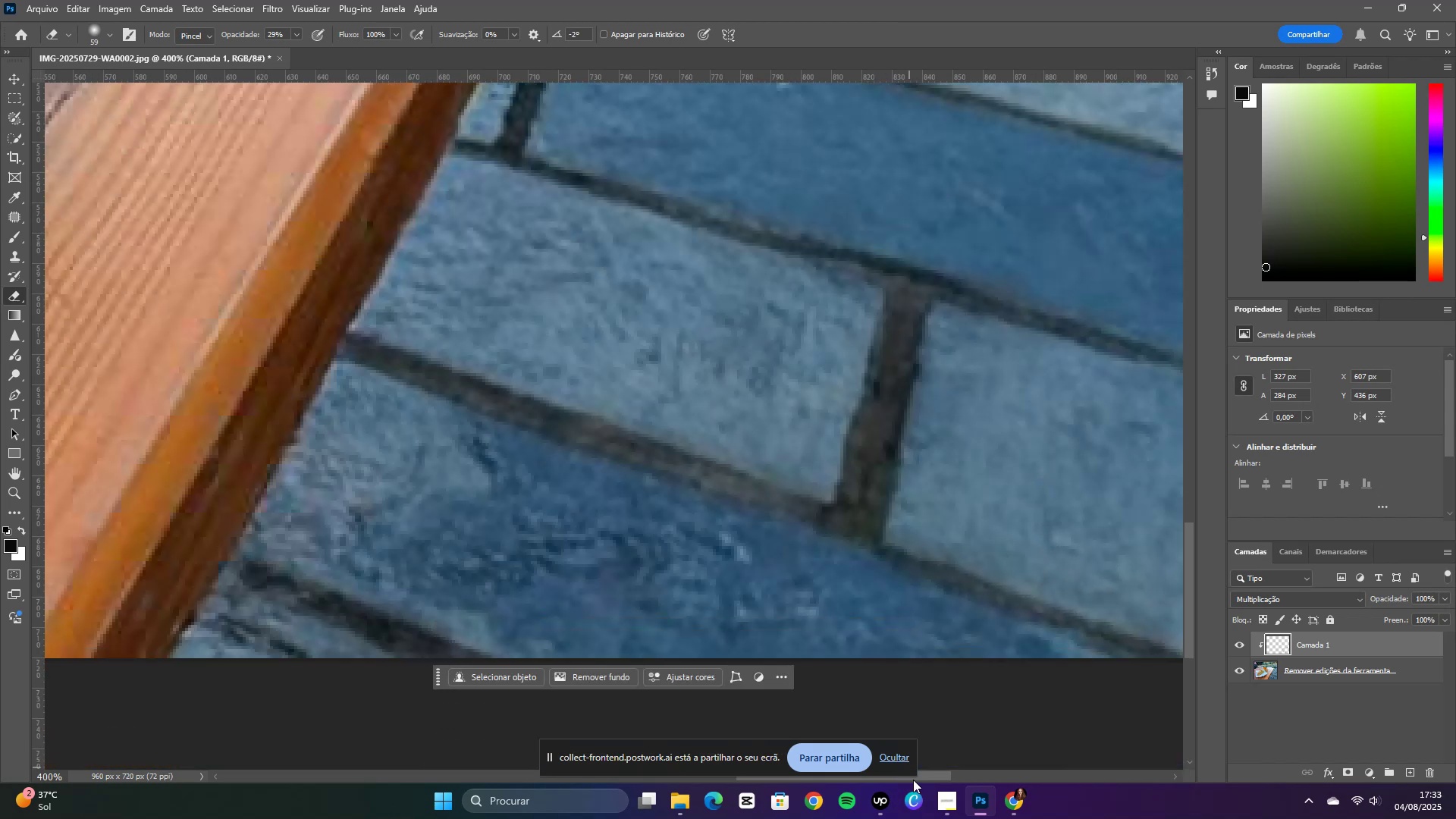 
left_click_drag(start_coordinate=[933, 777], to_coordinate=[987, 774])
 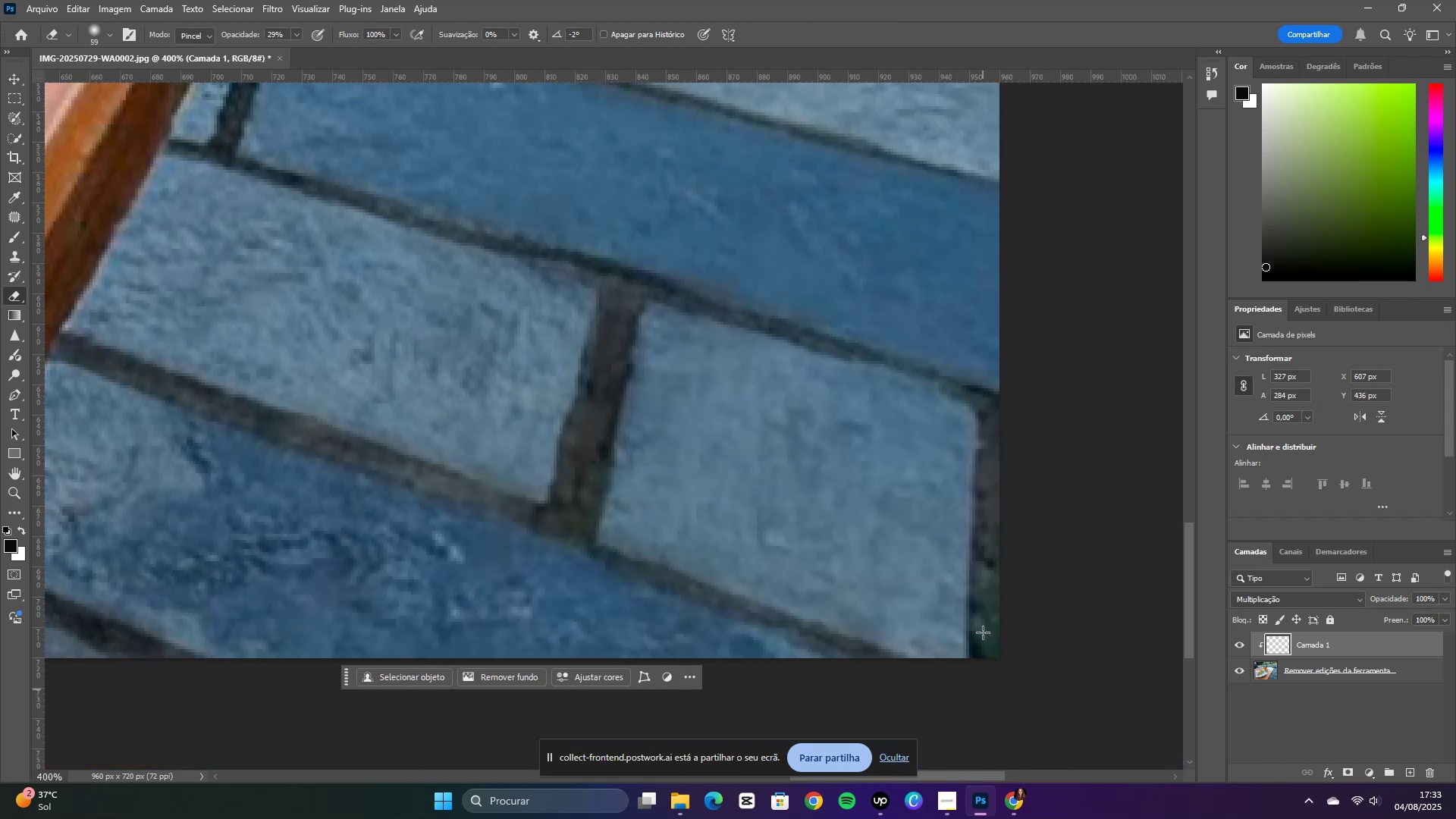 
left_click_drag(start_coordinate=[878, 584], to_coordinate=[940, 625])
 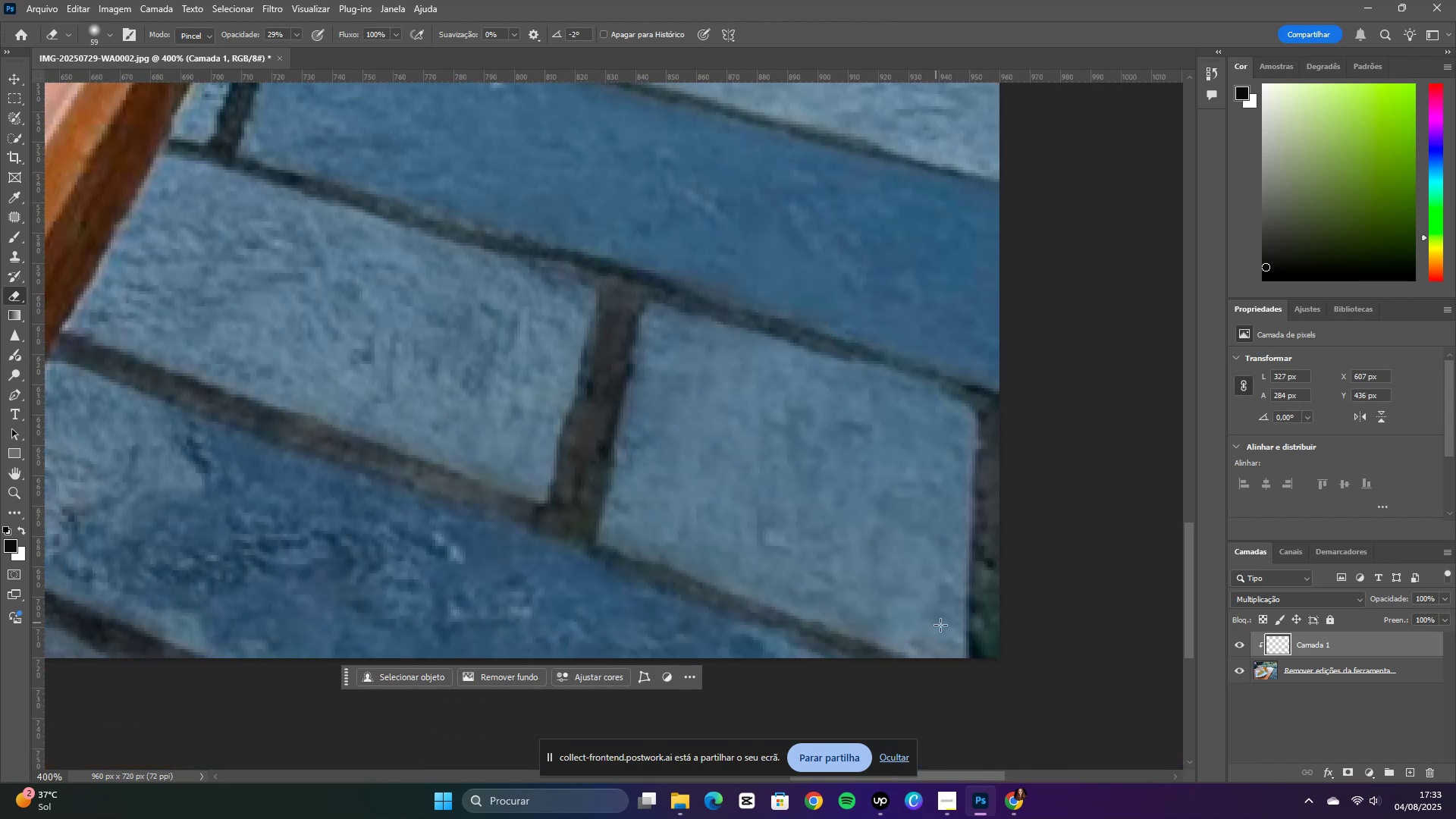 
left_click_drag(start_coordinate=[861, 612], to_coordinate=[708, 474])
 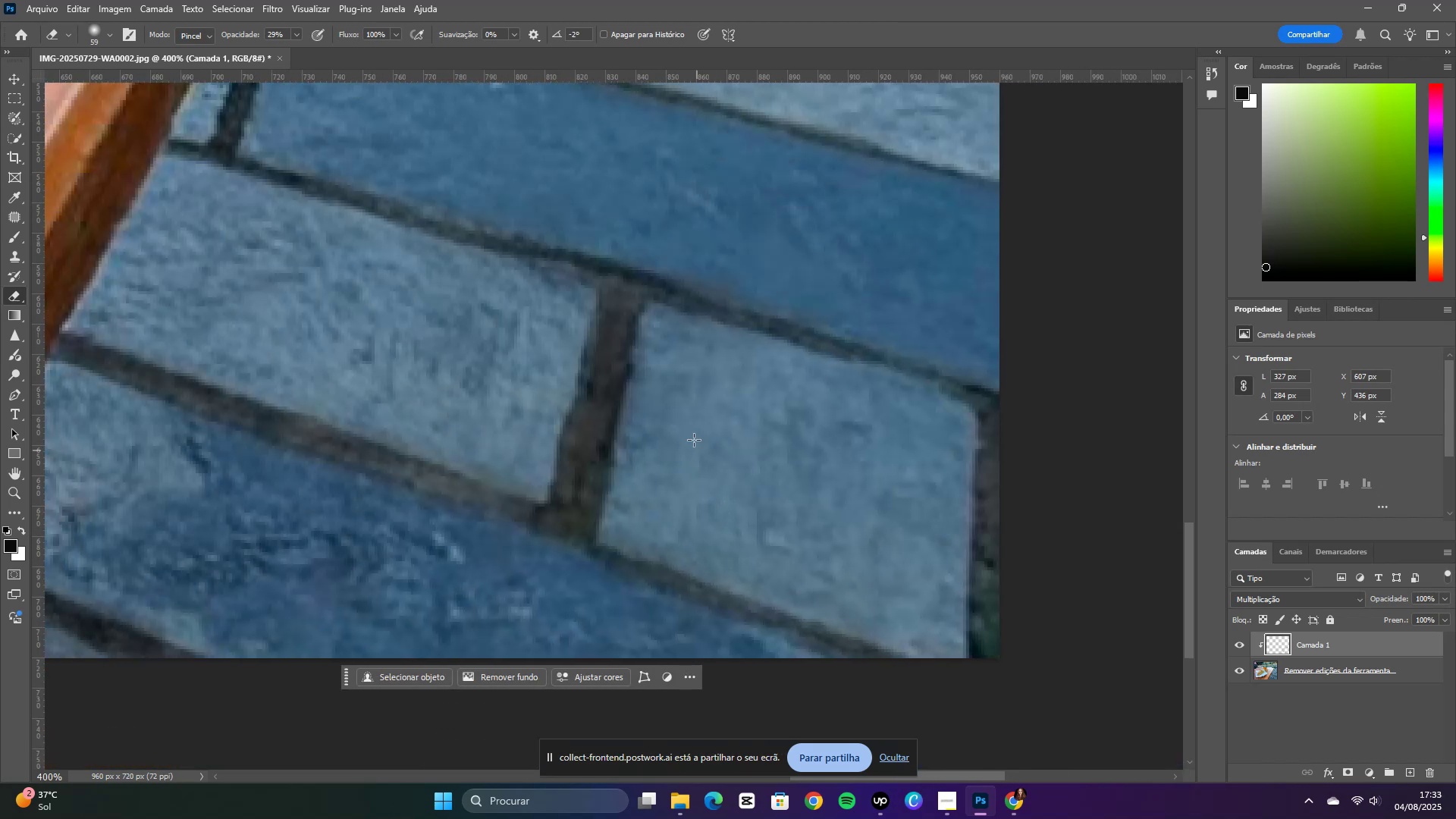 
left_click_drag(start_coordinate=[672, 390], to_coordinate=[670, 361])
 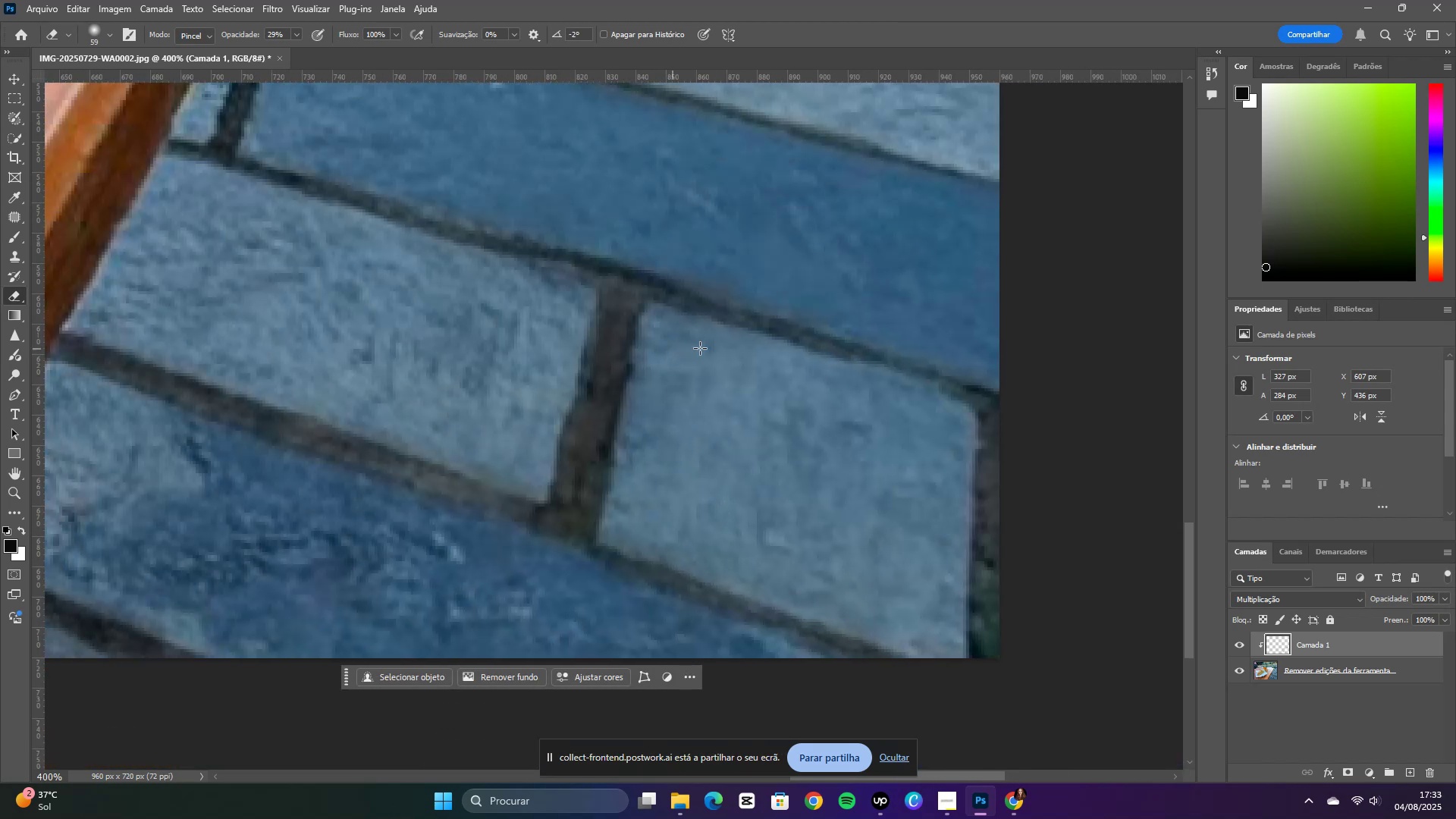 
left_click_drag(start_coordinate=[874, 407], to_coordinate=[1016, 449])
 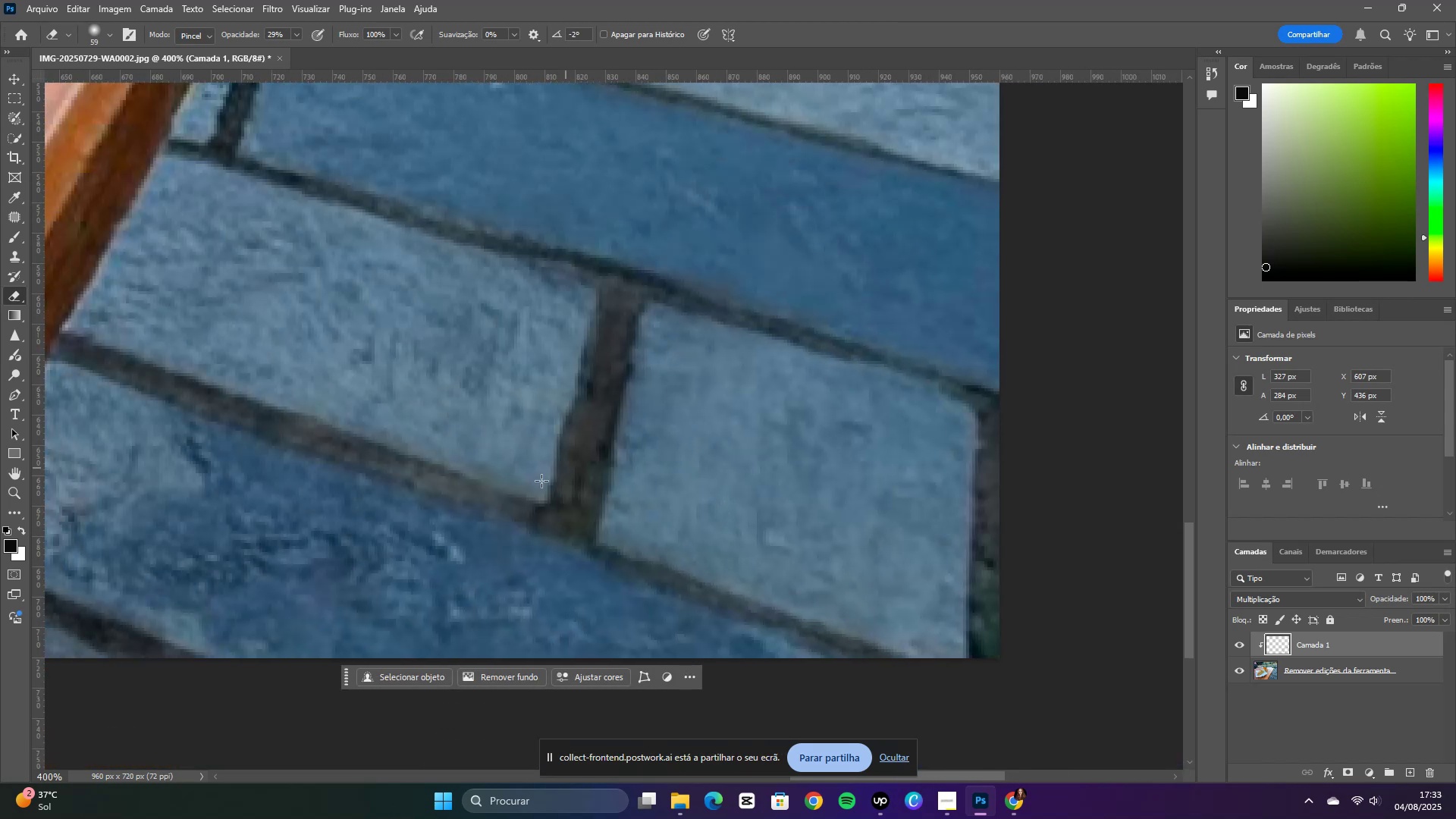 
left_click_drag(start_coordinate=[597, 366], to_coordinate=[571, 517])
 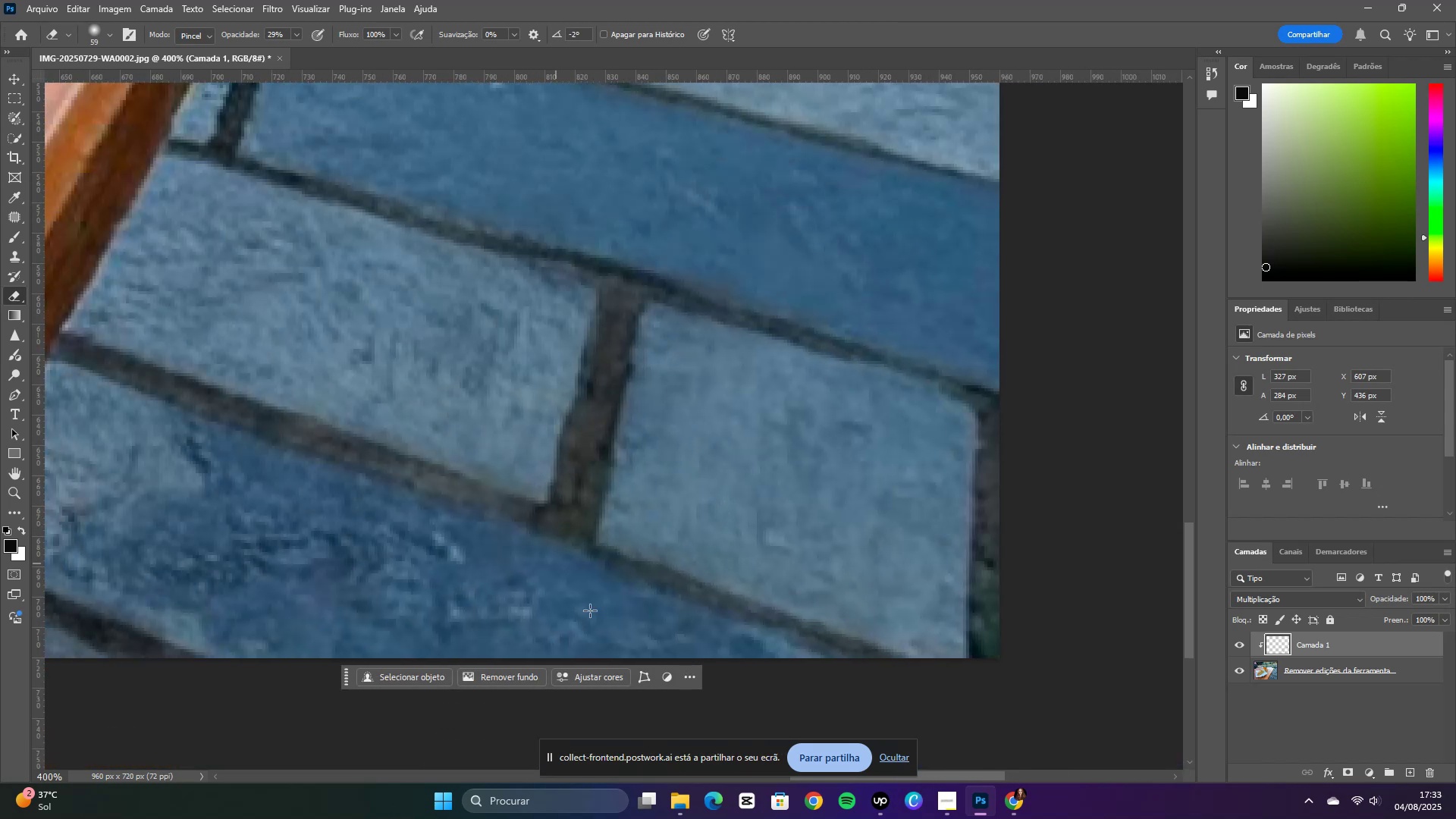 
left_click_drag(start_coordinate=[457, 596], to_coordinate=[557, 727])
 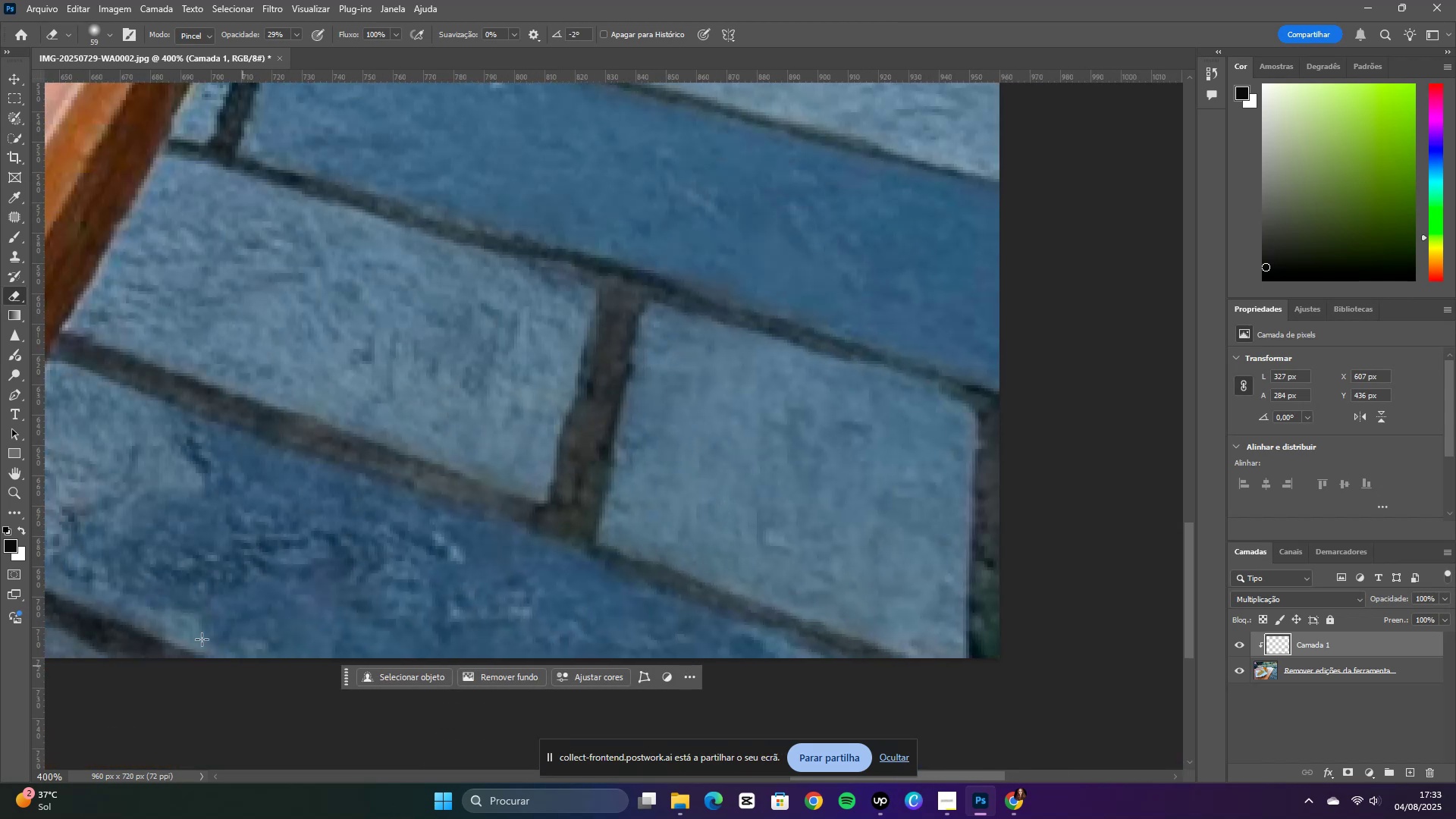 
left_click_drag(start_coordinate=[119, 581], to_coordinate=[135, 610])
 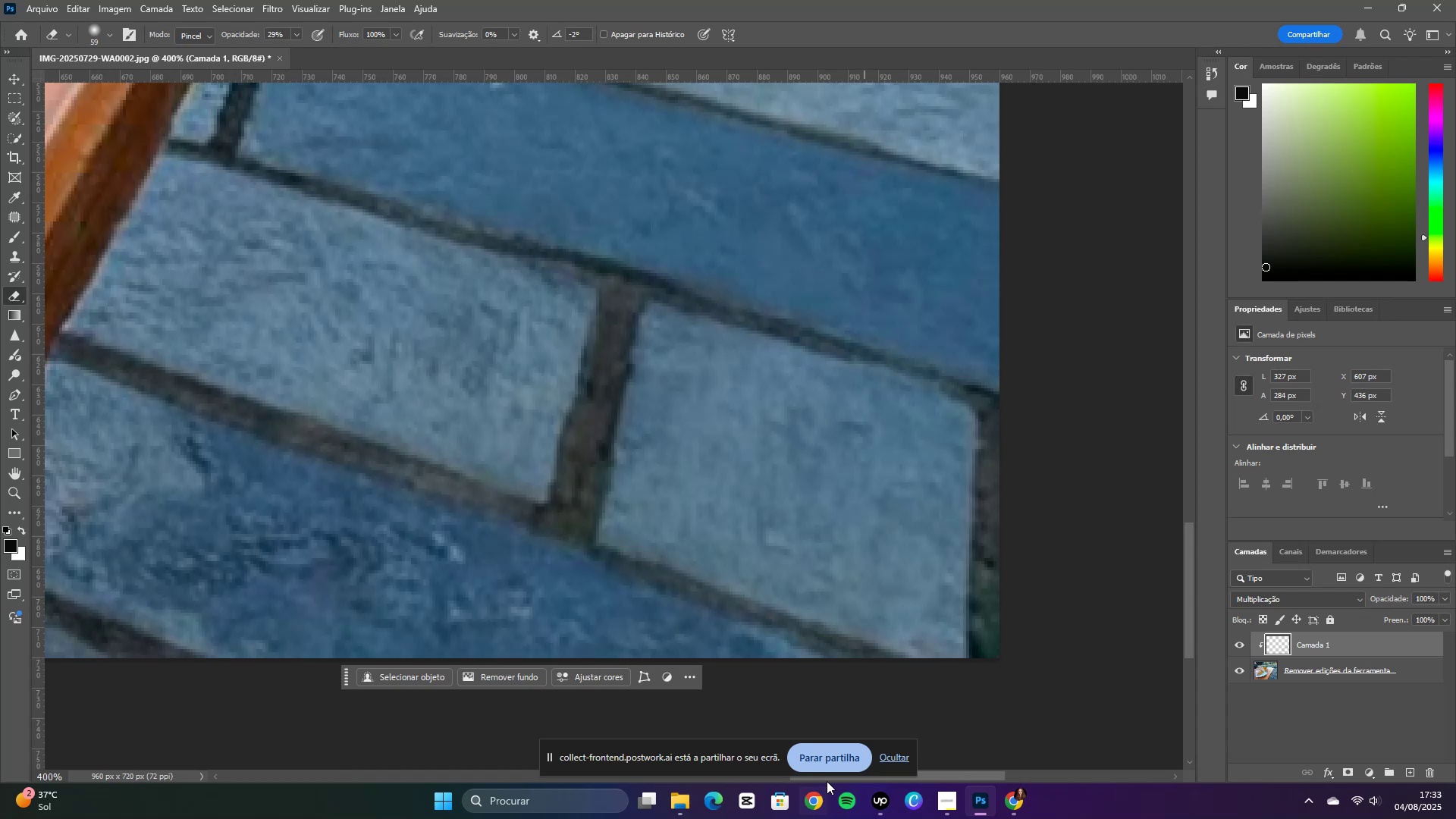 
left_click_drag(start_coordinate=[815, 777], to_coordinate=[725, 774])
 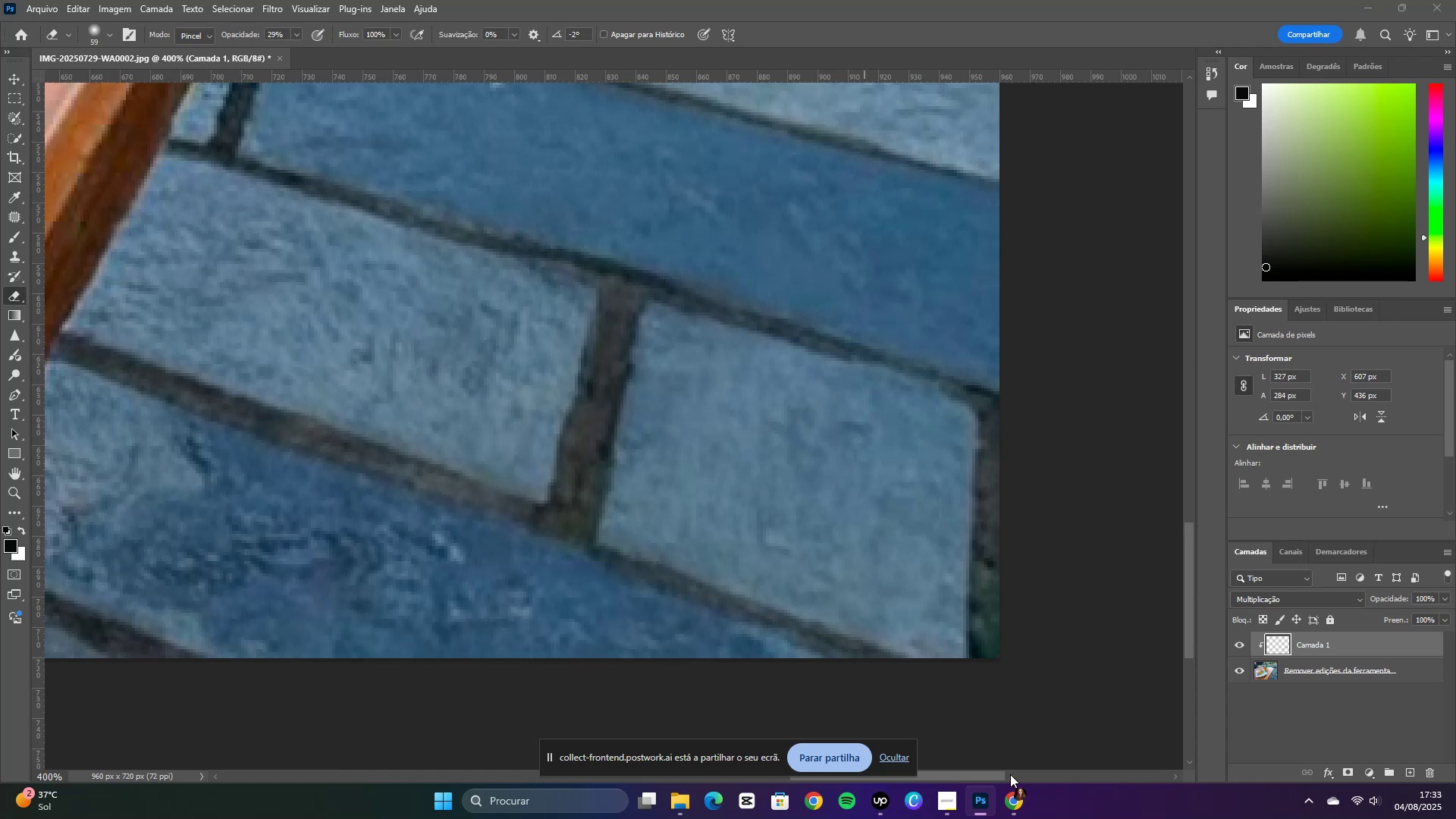 
left_click_drag(start_coordinate=[981, 774], to_coordinate=[864, 771])
 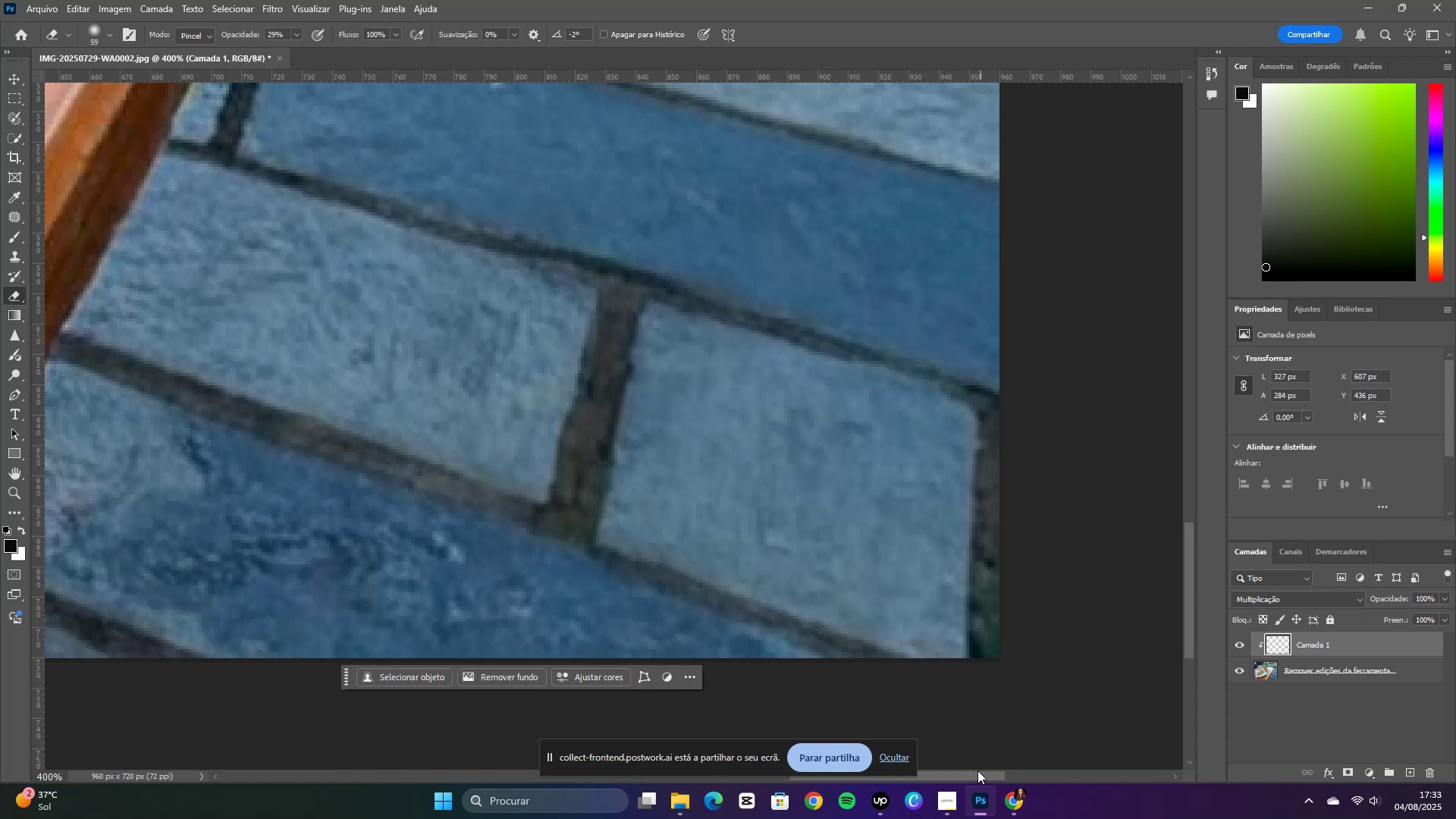 
left_click_drag(start_coordinate=[978, 774], to_coordinate=[897, 772])
 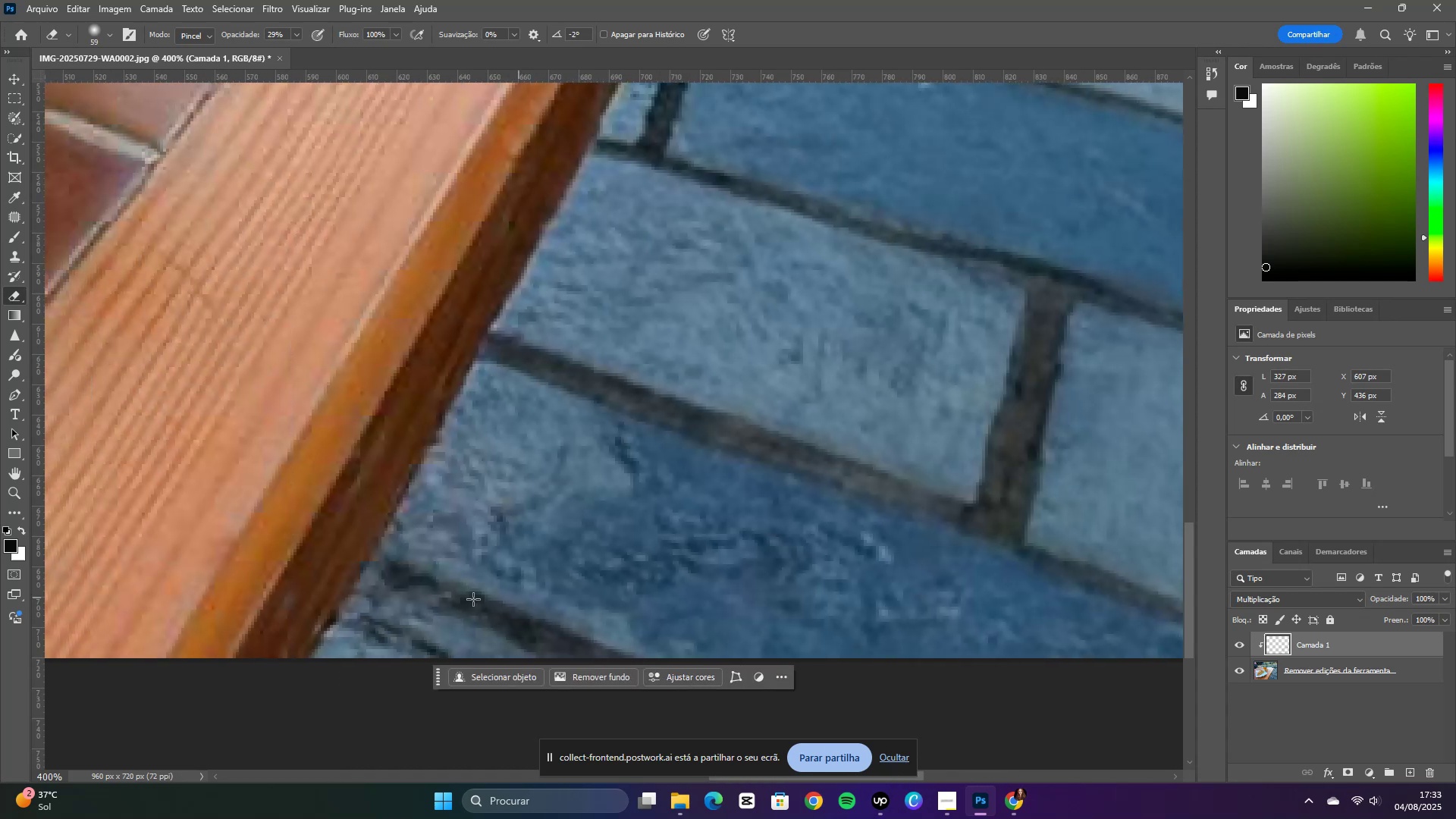 
left_click_drag(start_coordinate=[364, 615], to_coordinate=[408, 643])
 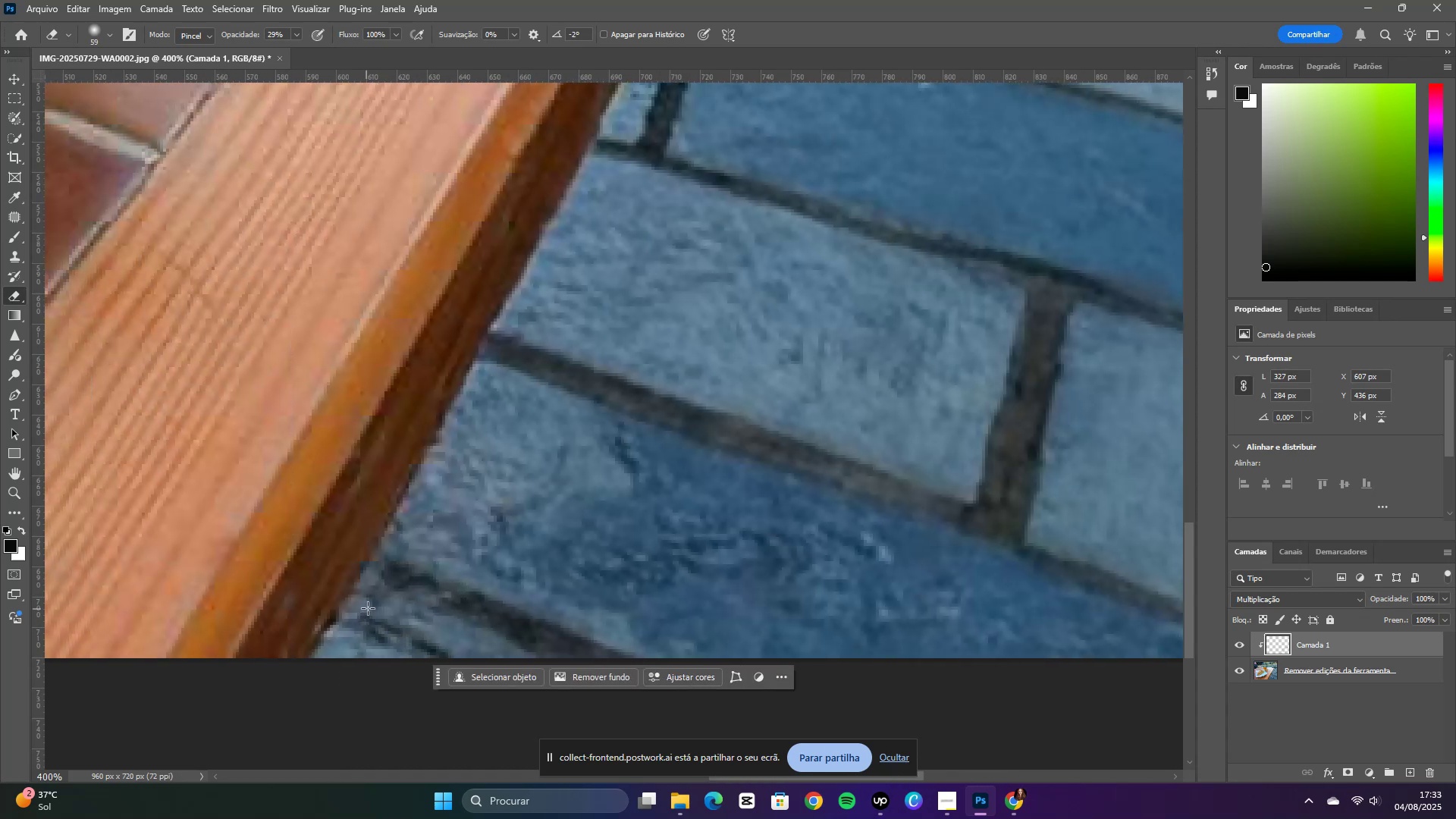 
left_click_drag(start_coordinate=[487, 601], to_coordinate=[644, 671])
 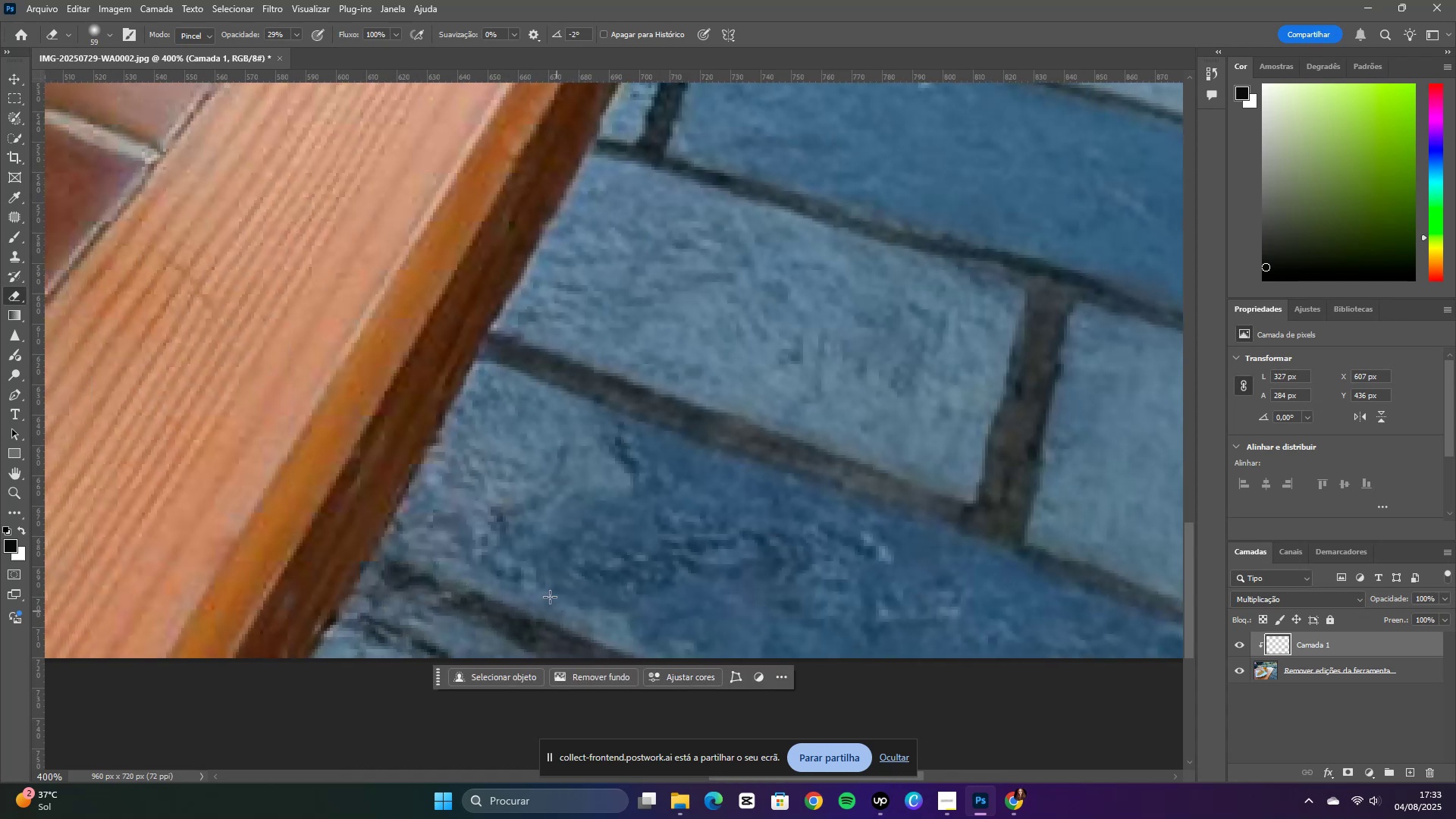 
scroll: coordinate [861, 580], scroll_direction: up, amount: 11.0
 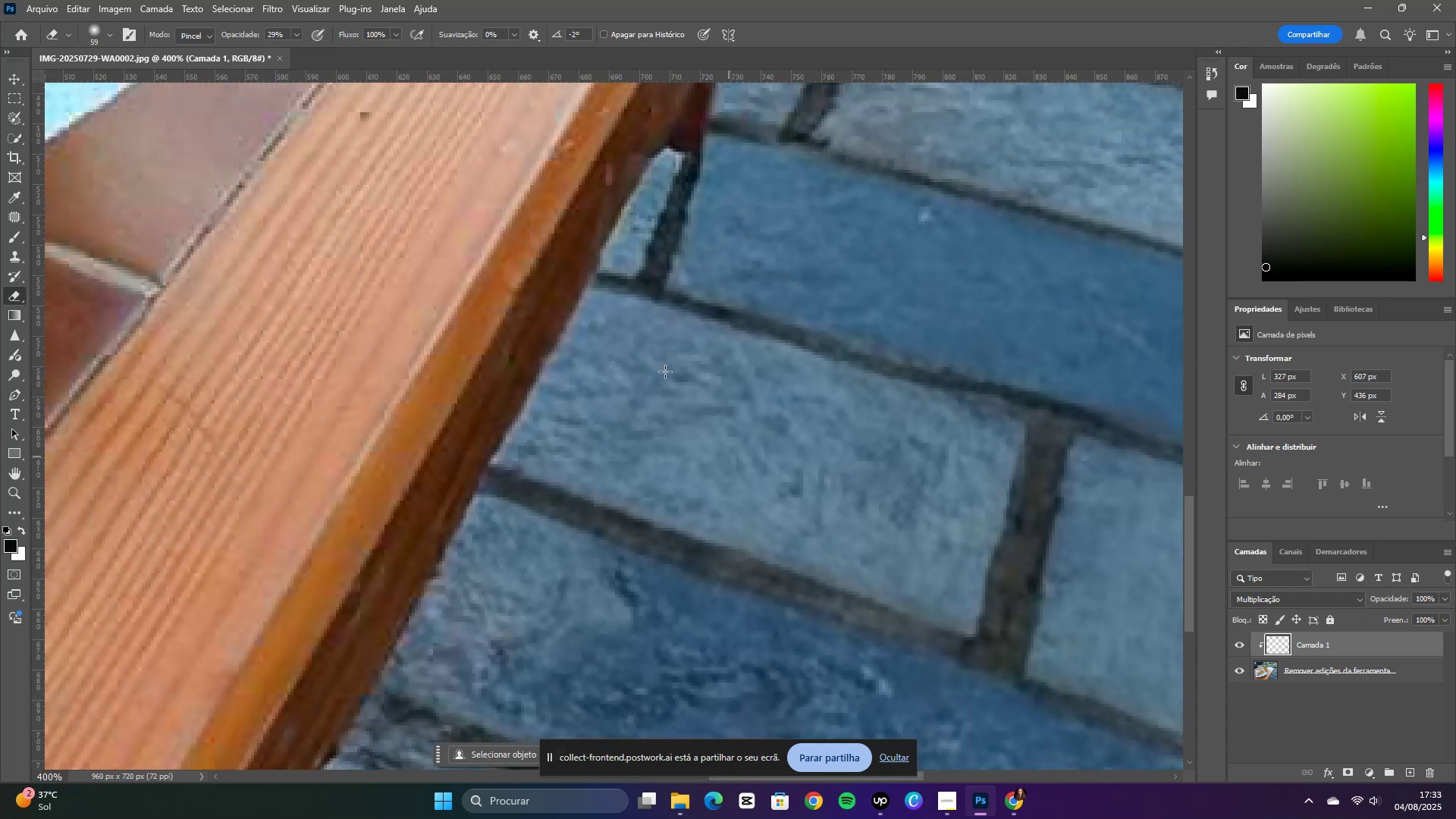 
left_click_drag(start_coordinate=[682, 192], to_coordinate=[656, 268])
 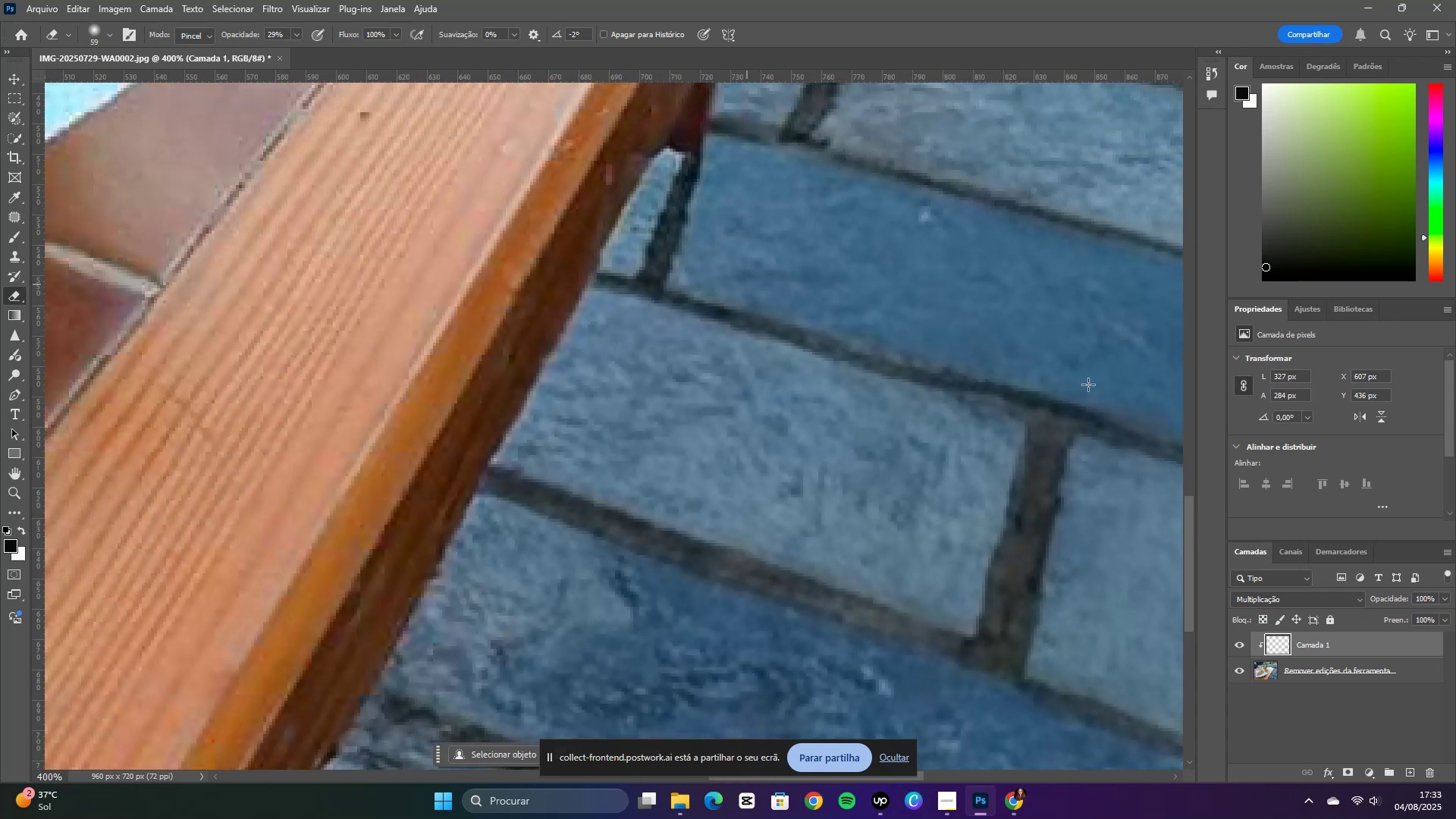 
scroll: coordinate [1127, 453], scroll_direction: up, amount: 9.0
 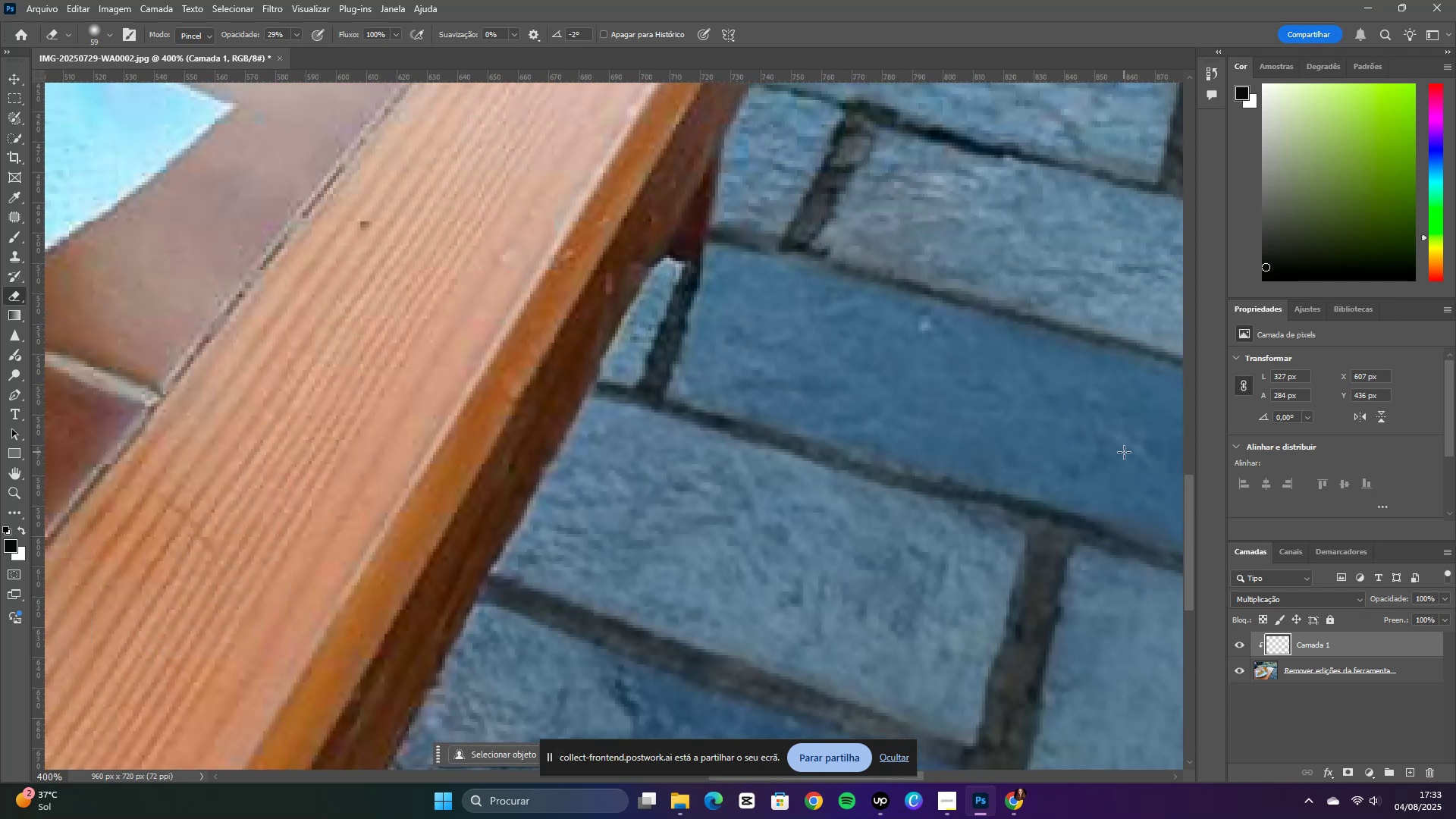 
key(Control+NumpadSubtract)
 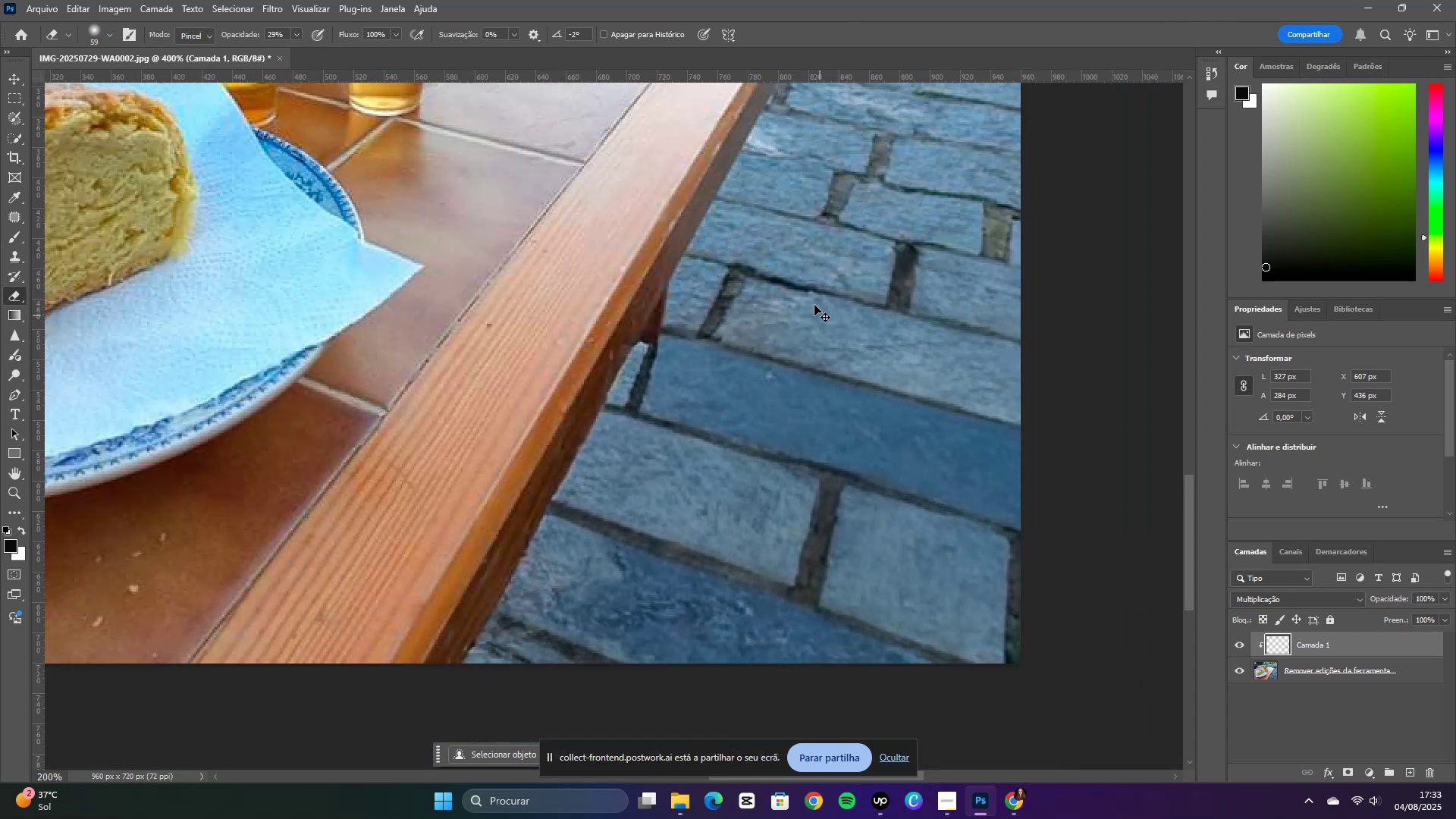 
left_click_drag(start_coordinate=[700, 330], to_coordinate=[679, 334])
 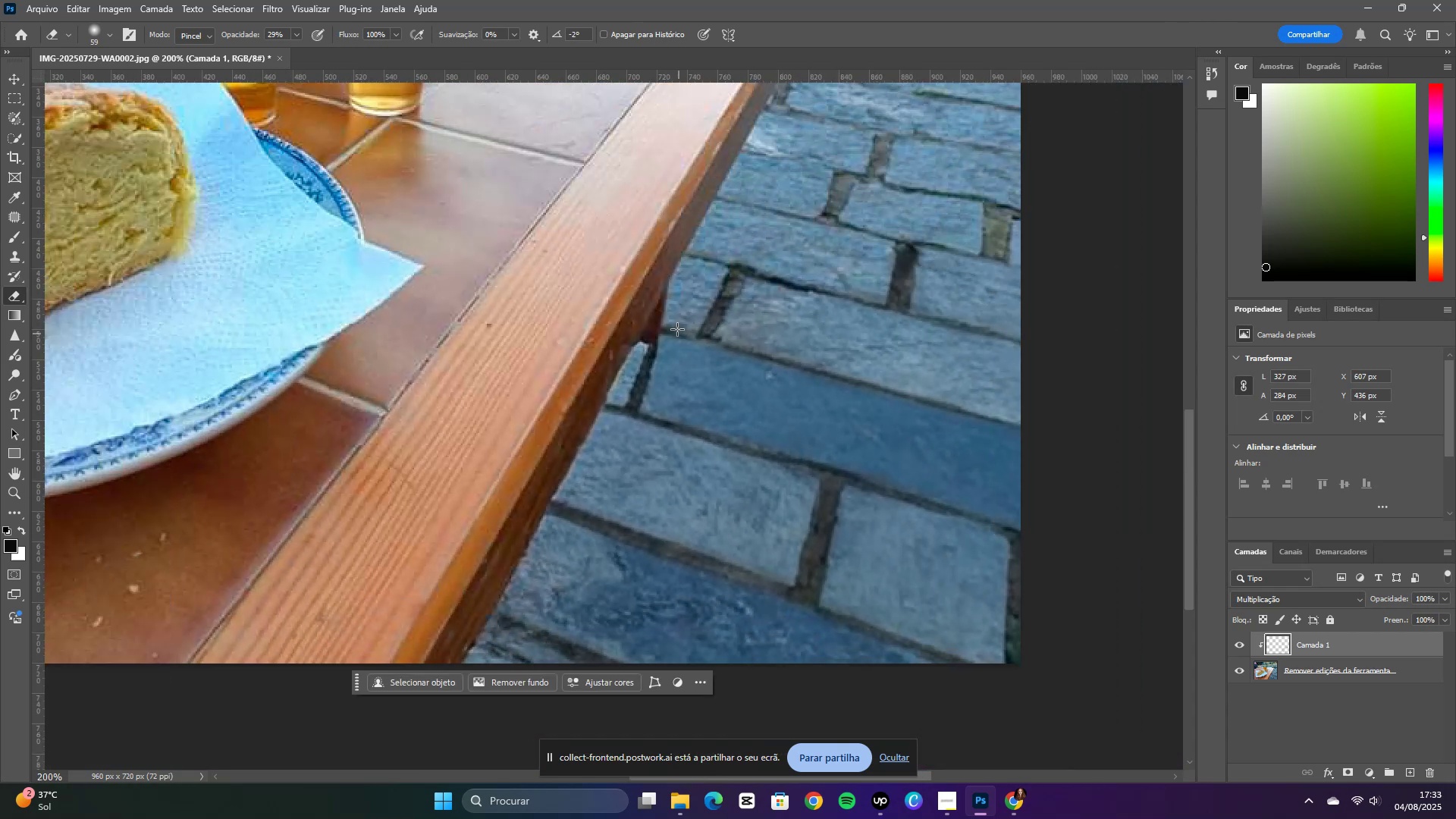 
left_click_drag(start_coordinate=[682, 318], to_coordinate=[672, 334])
 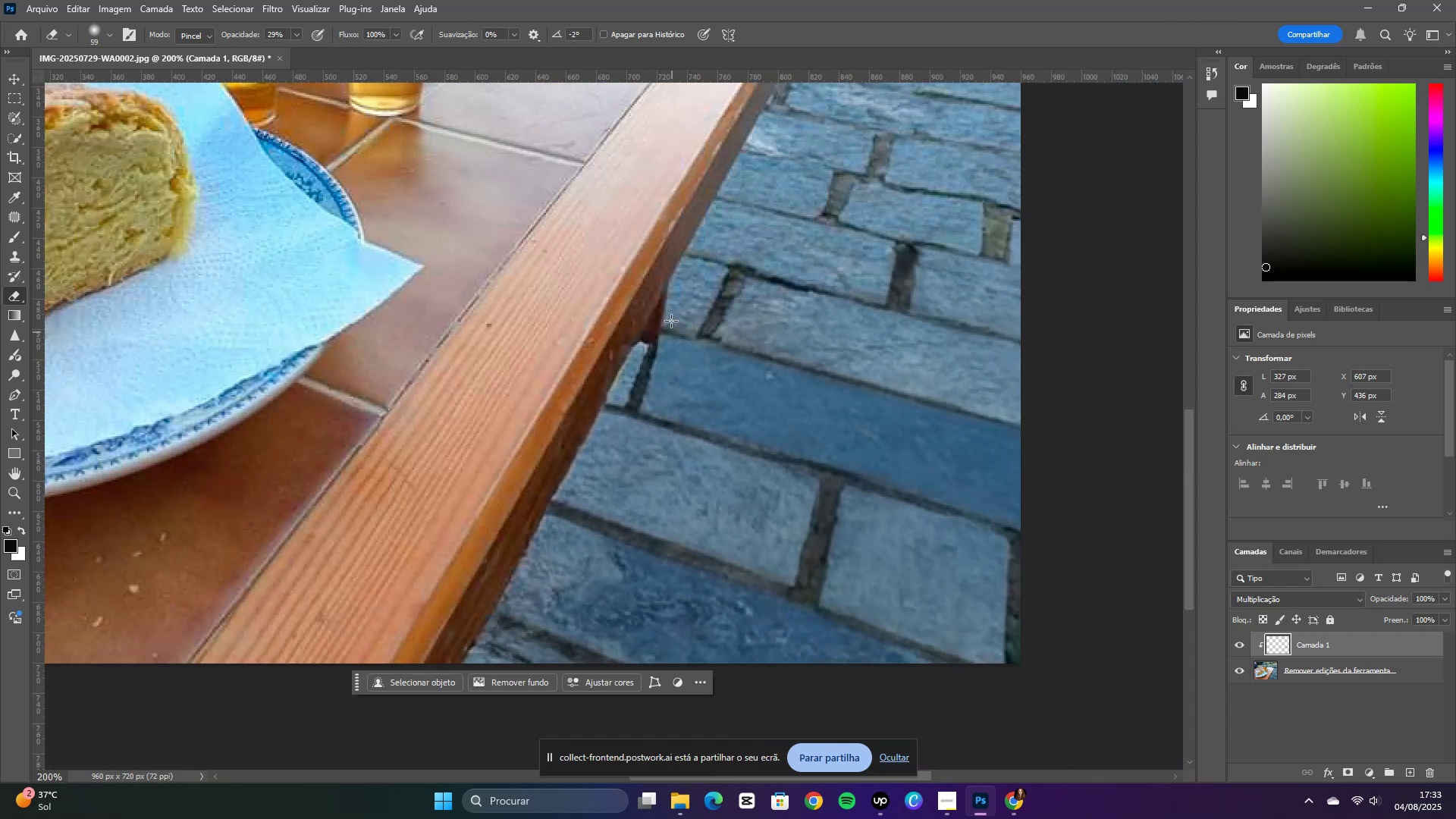 
left_click_drag(start_coordinate=[670, 318], to_coordinate=[664, 328])
 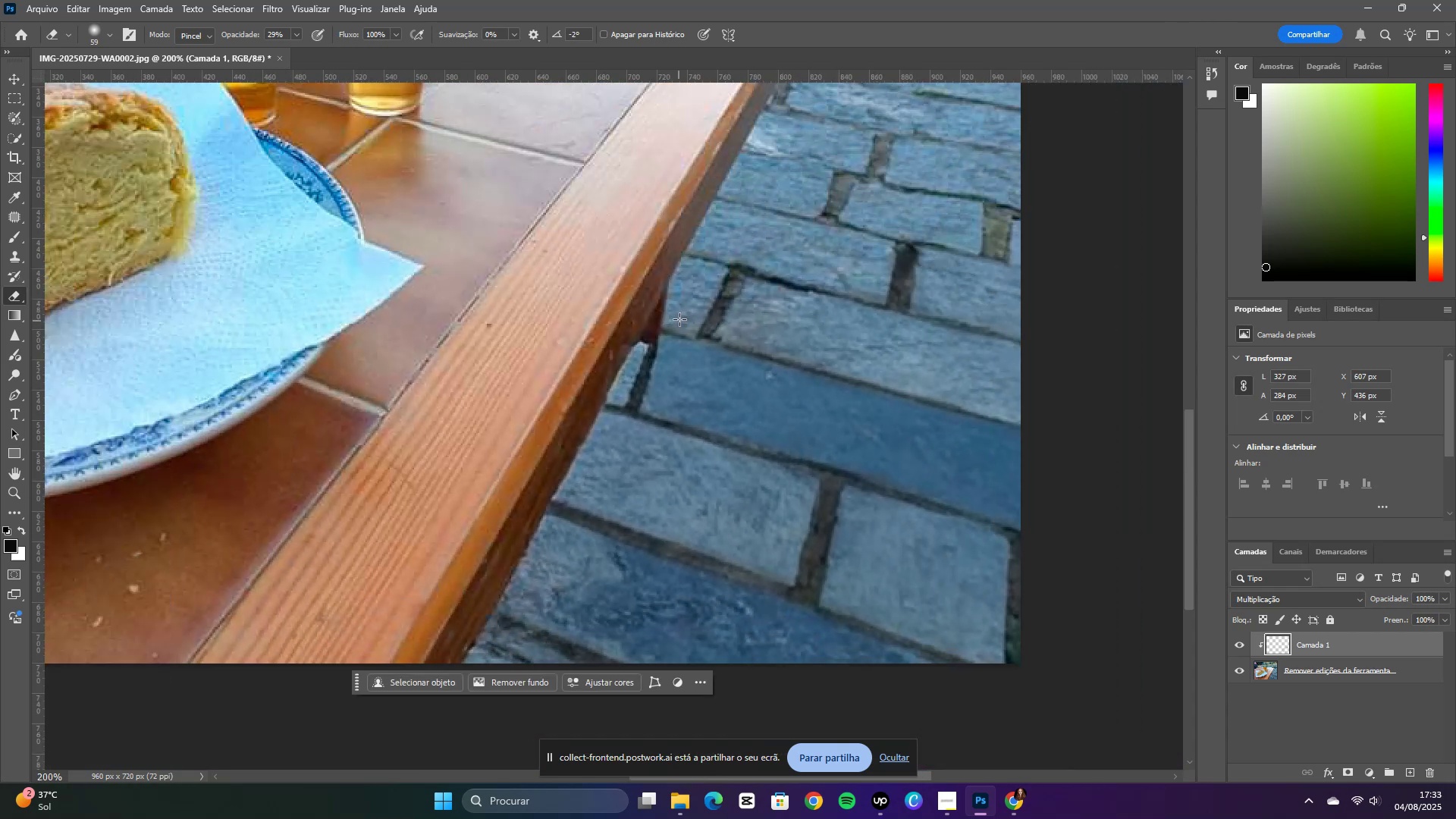 
left_click_drag(start_coordinate=[677, 318], to_coordinate=[669, 321])
 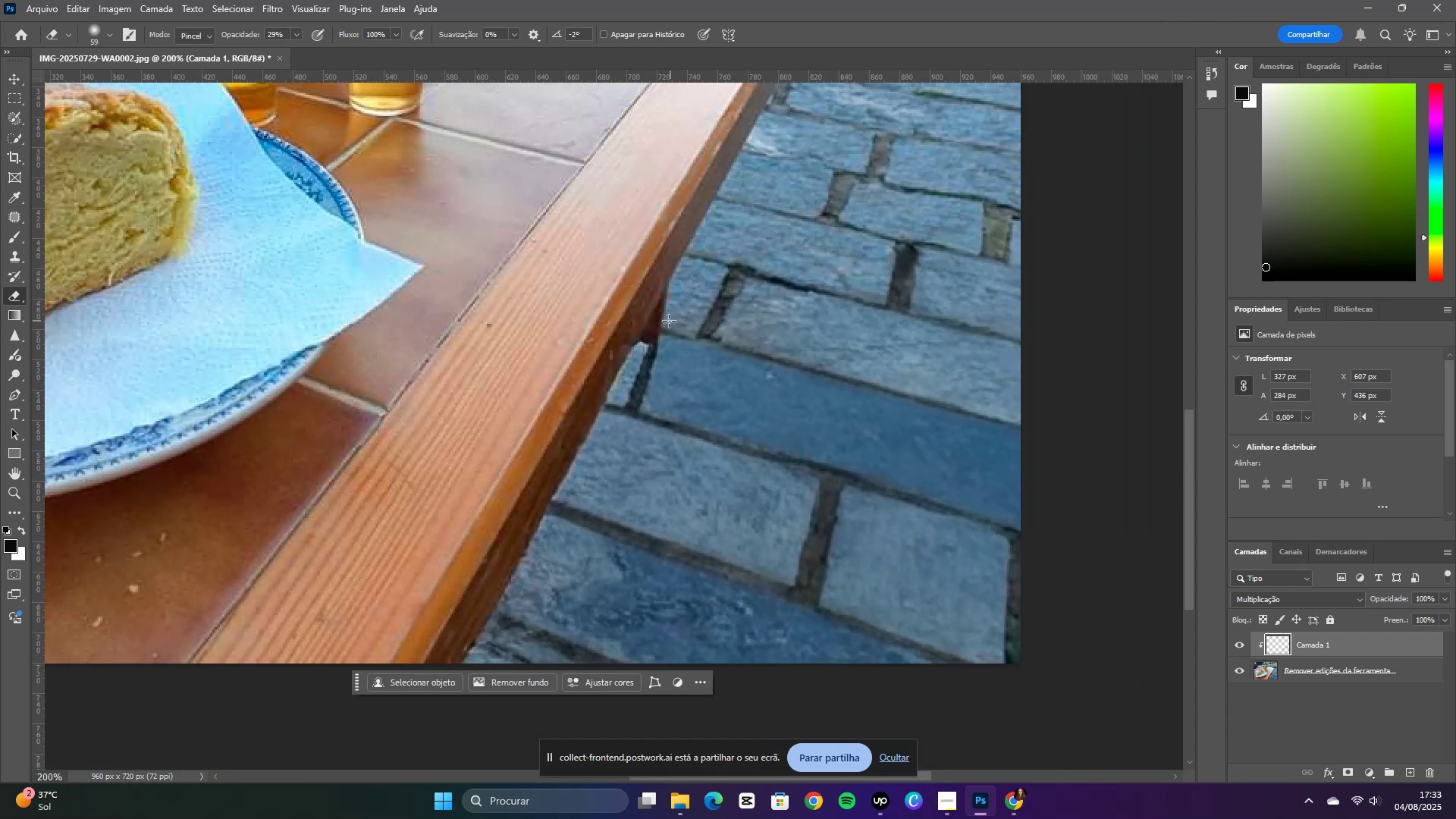 
left_click_drag(start_coordinate=[669, 321], to_coordinate=[683, 321])
 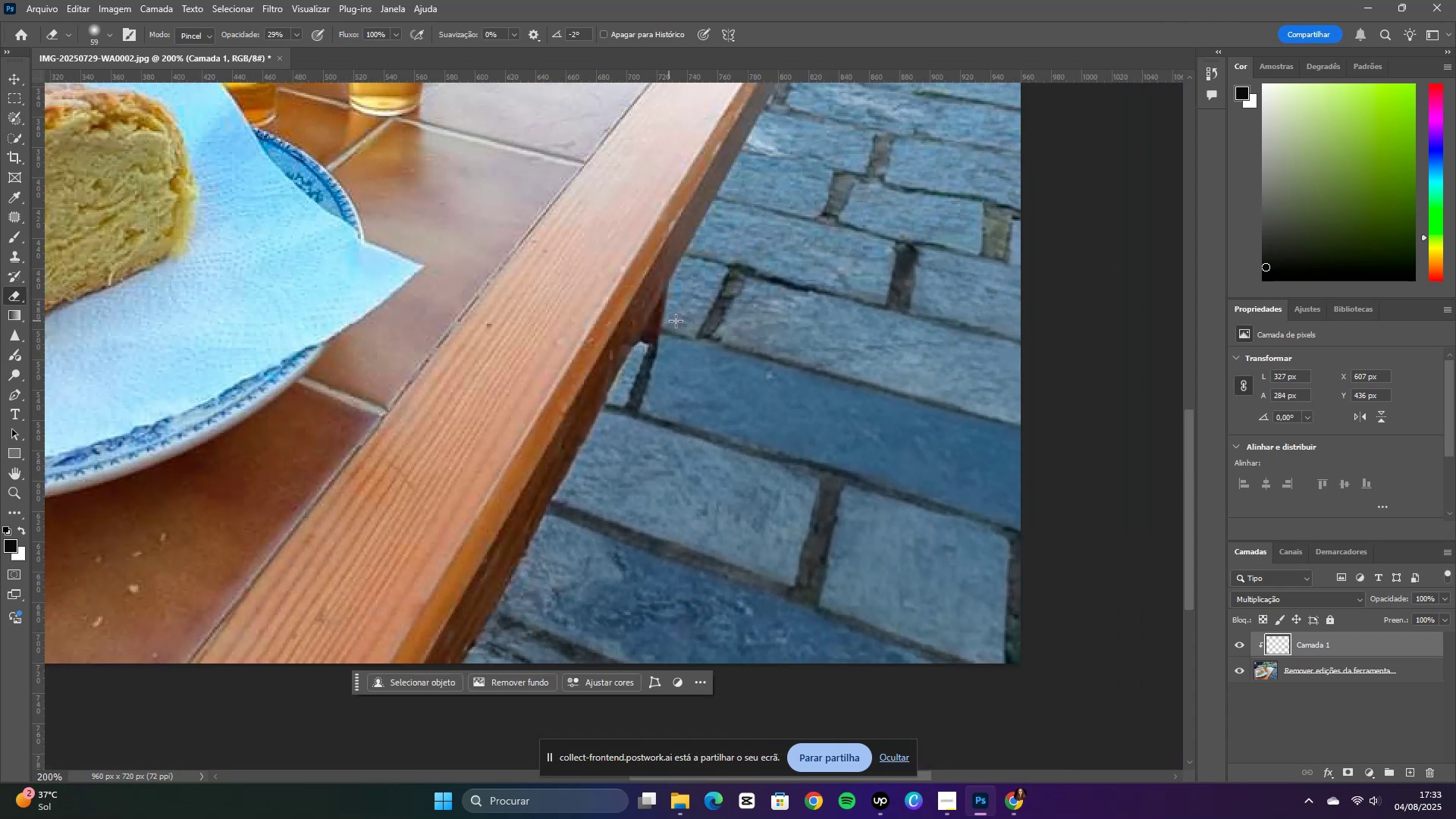 
triple_click([689, 321])
 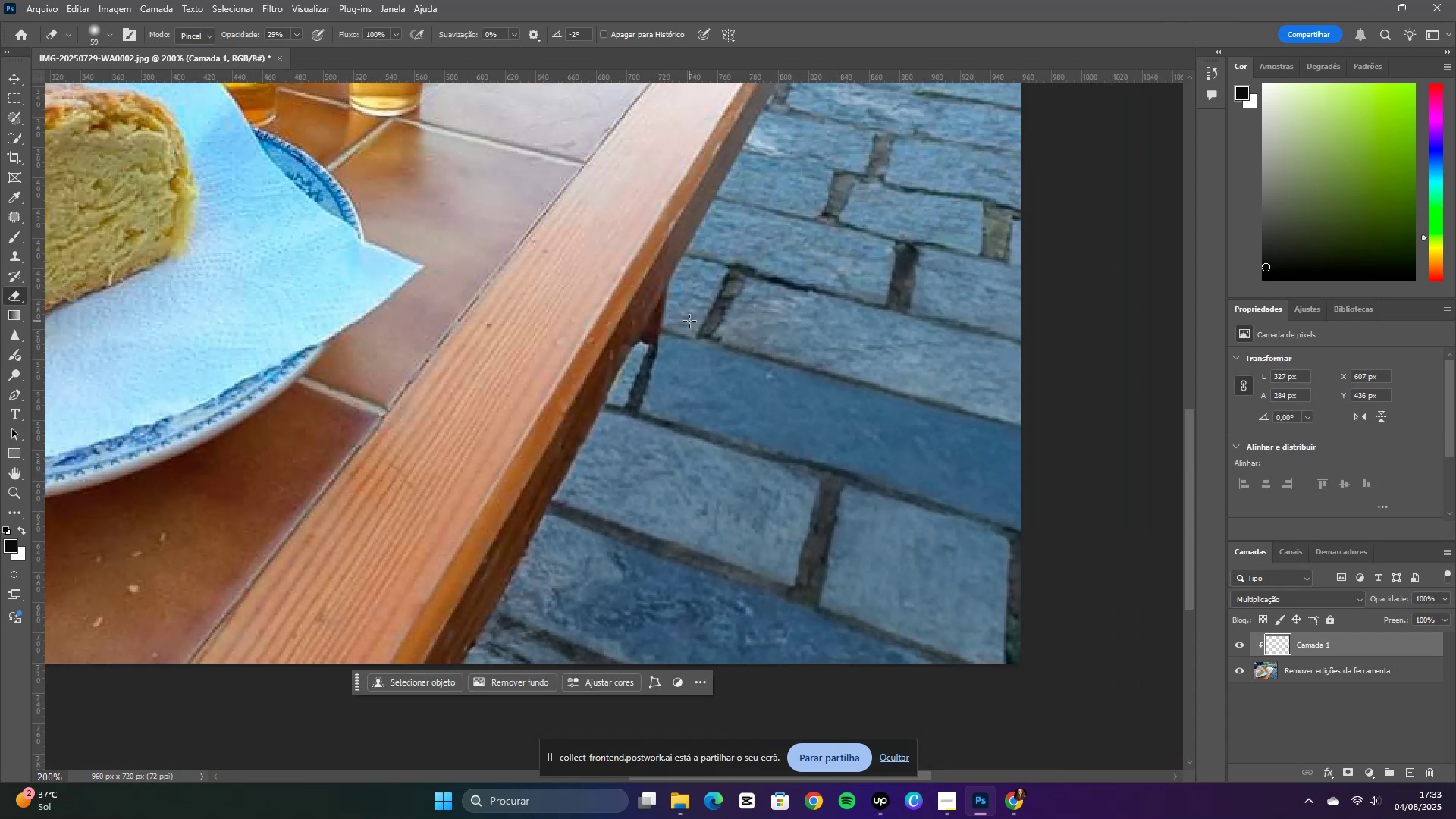 
left_click_drag(start_coordinate=[686, 310], to_coordinate=[711, 292])
 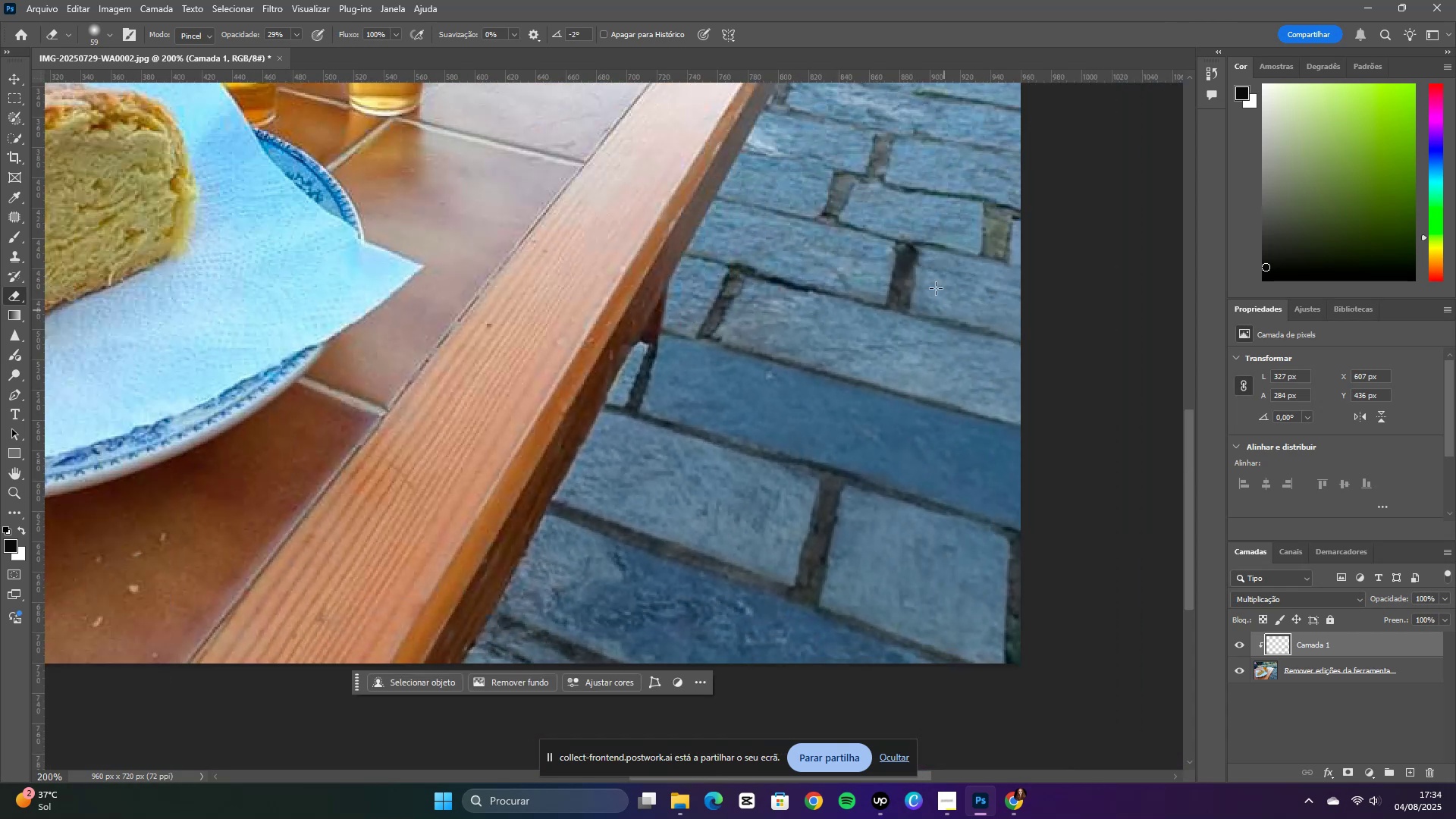 
left_click_drag(start_coordinate=[909, 246], to_coordinate=[899, 297])
 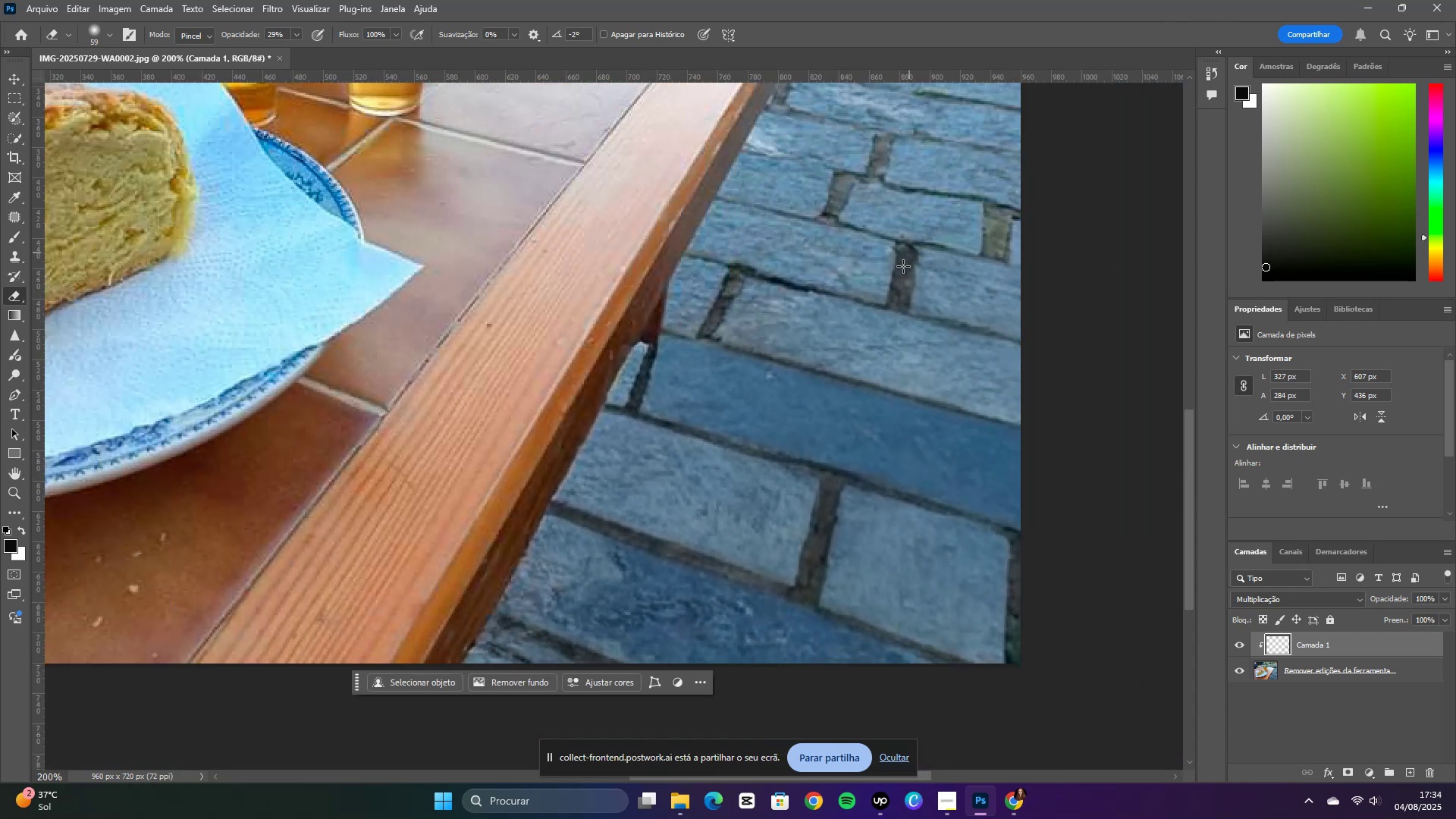 
left_click_drag(start_coordinate=[1006, 344], to_coordinate=[1078, 341])
 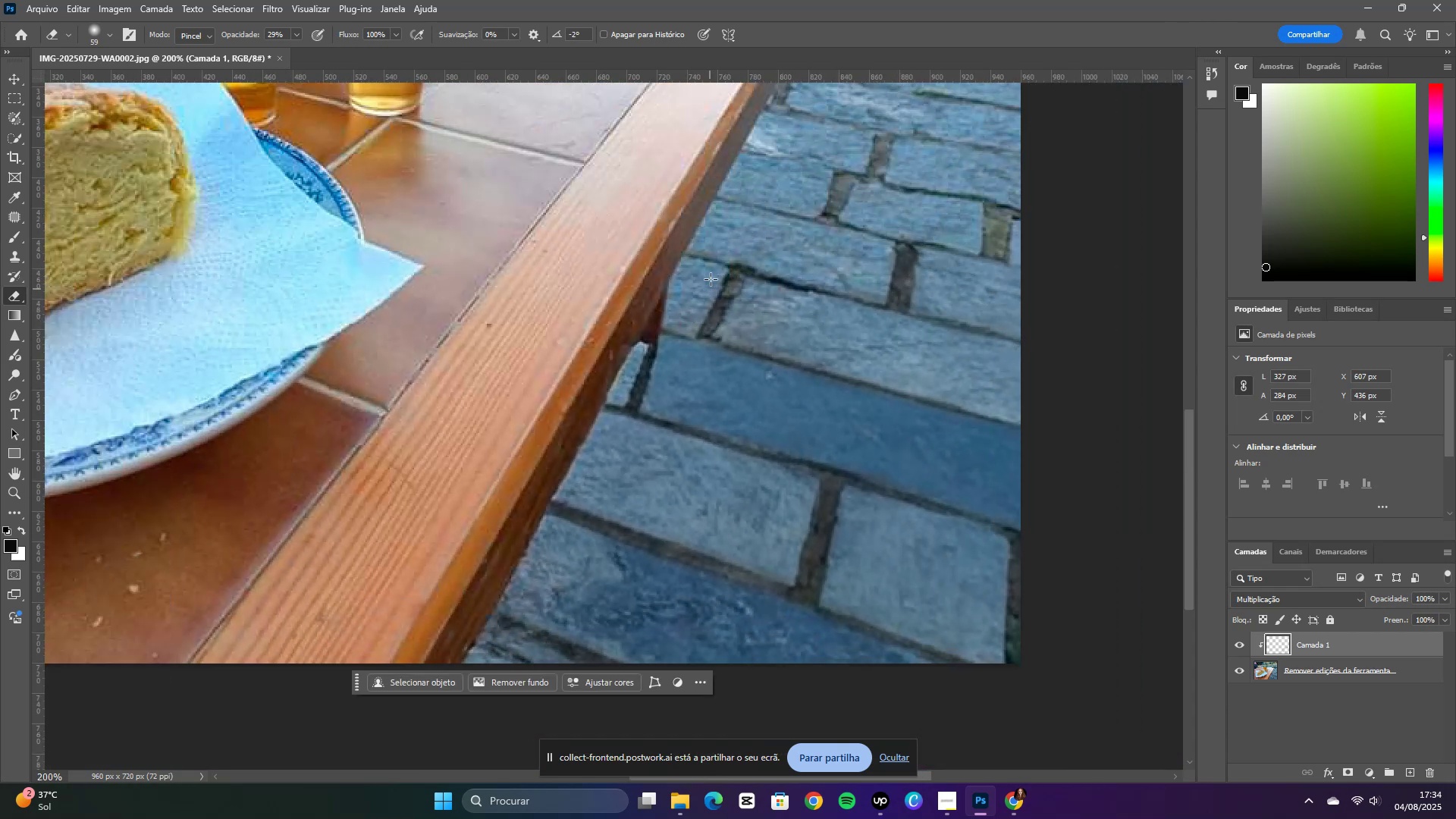 
left_click_drag(start_coordinate=[726, 272], to_coordinate=[723, 266])
 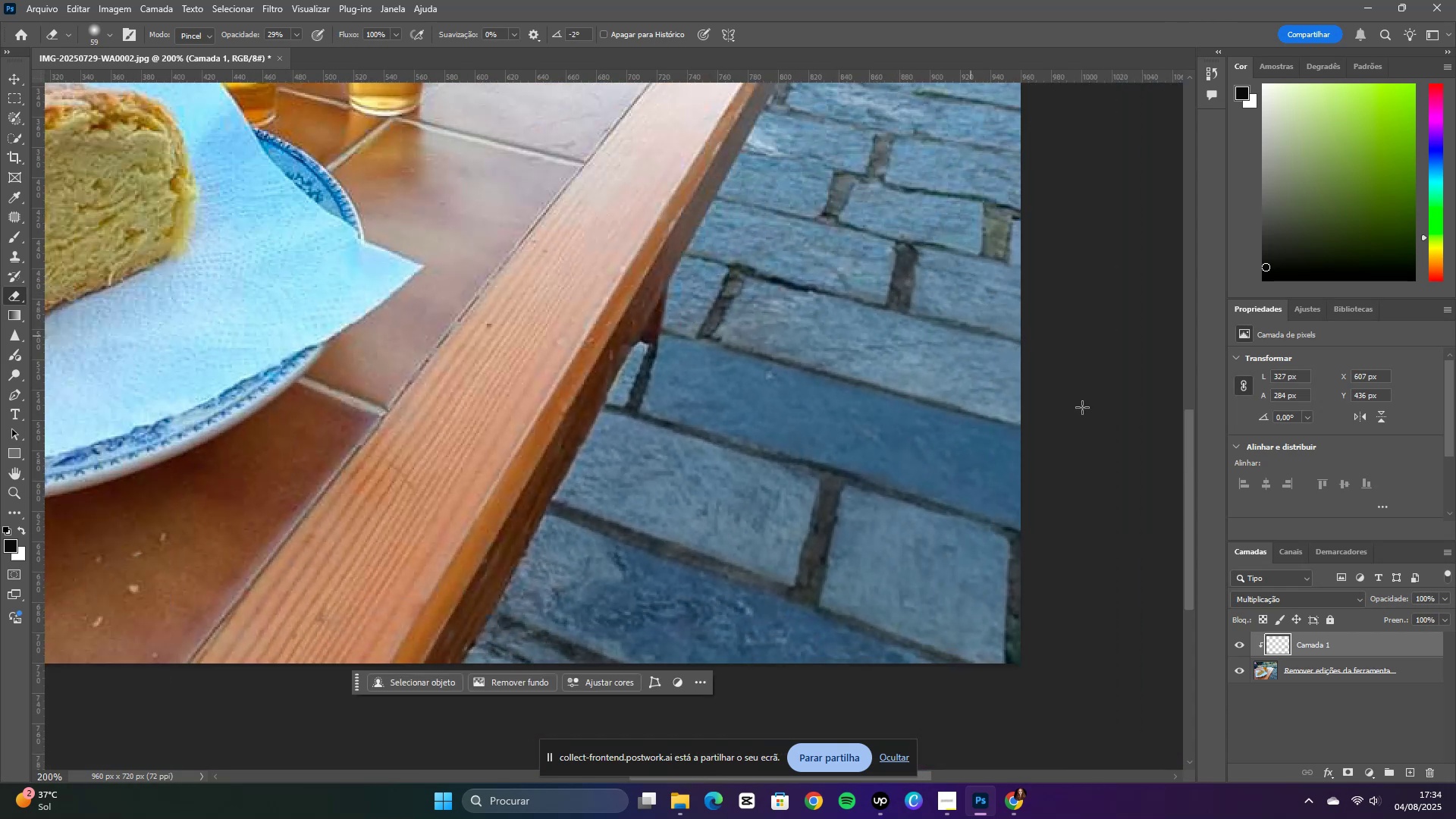 
key(Control+NumpadSubtract)
 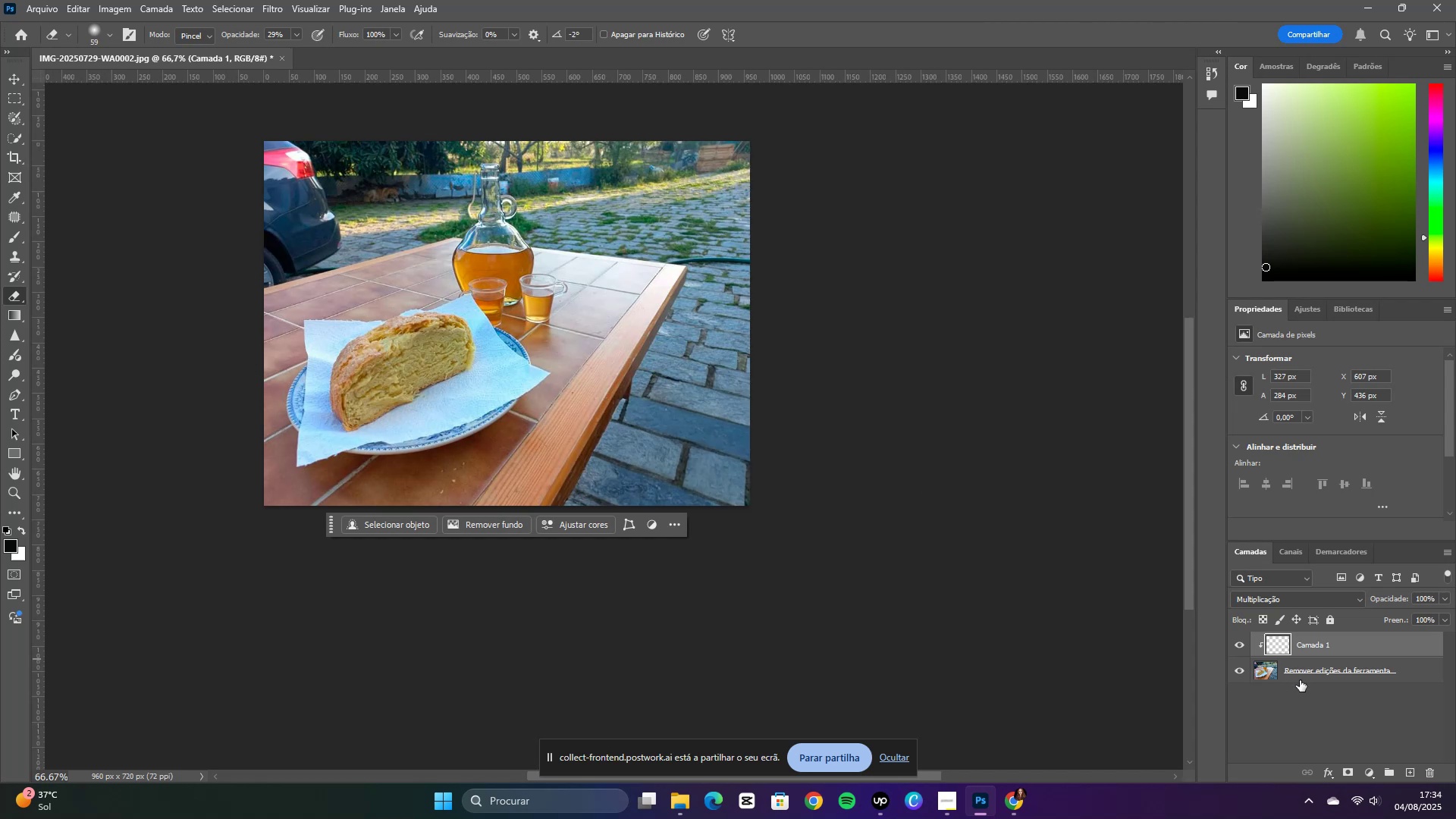 
left_click([1238, 641])
 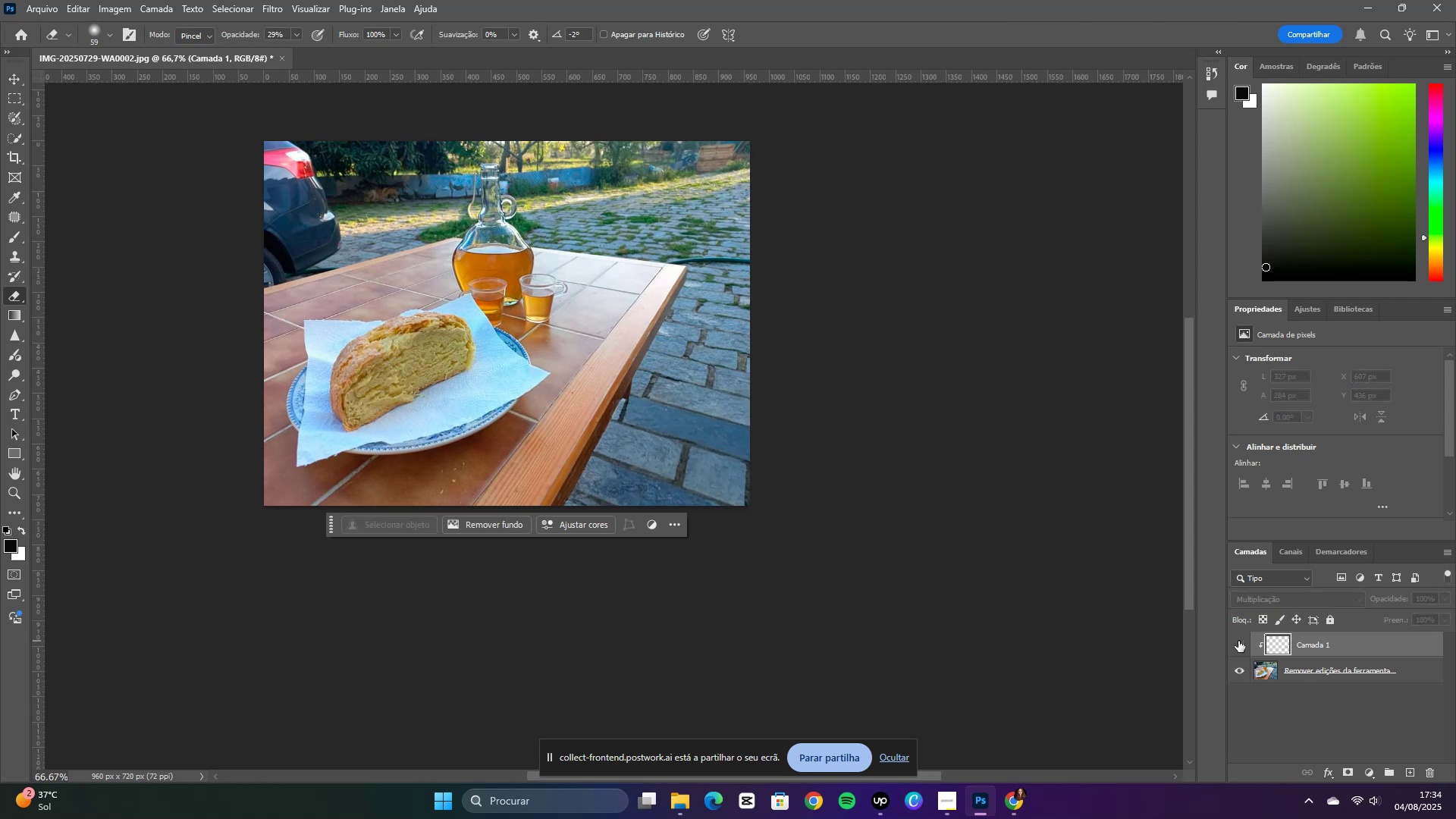 
left_click([1238, 641])
 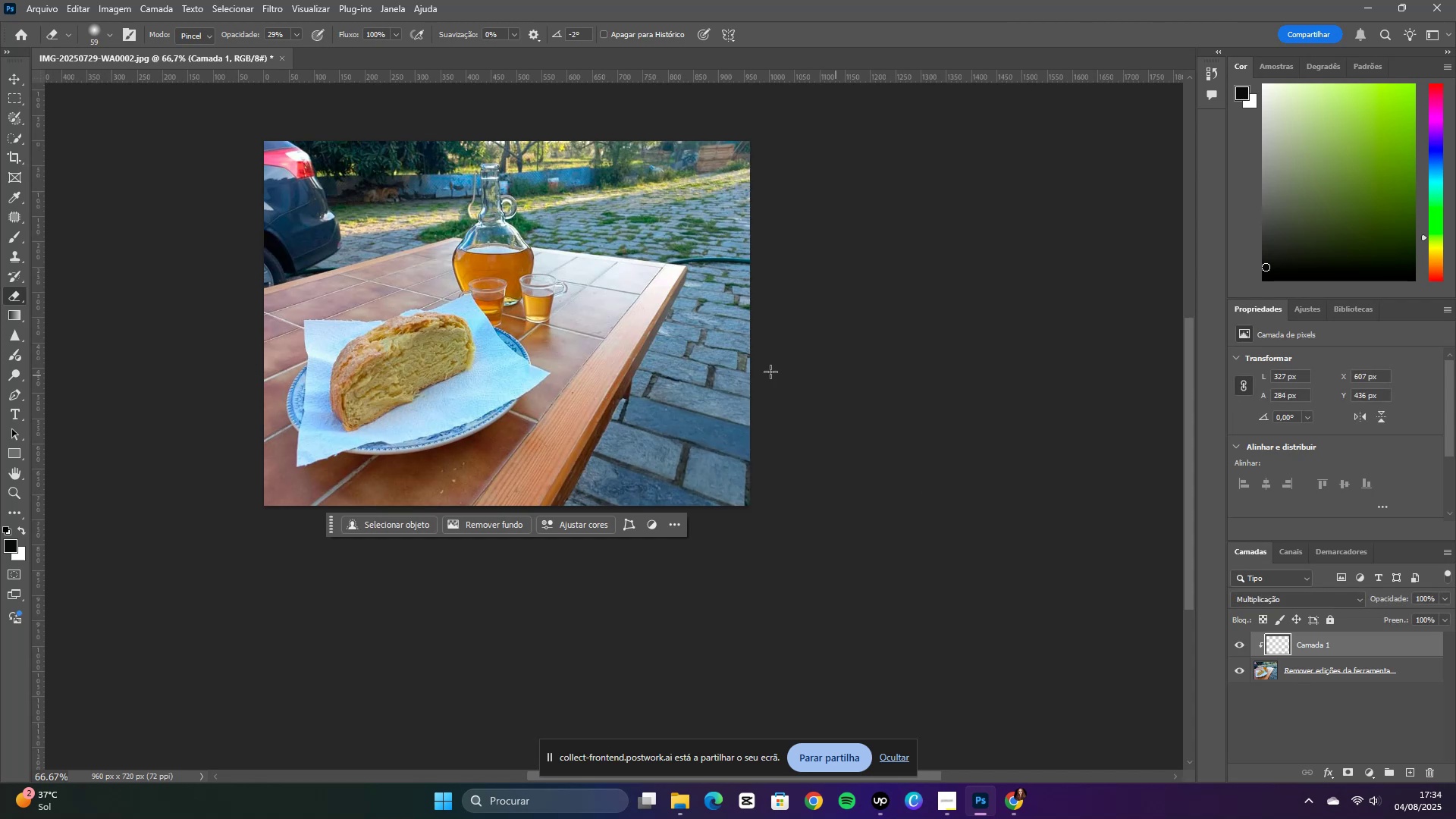 
left_click_drag(start_coordinate=[688, 380], to_coordinate=[682, 376])
 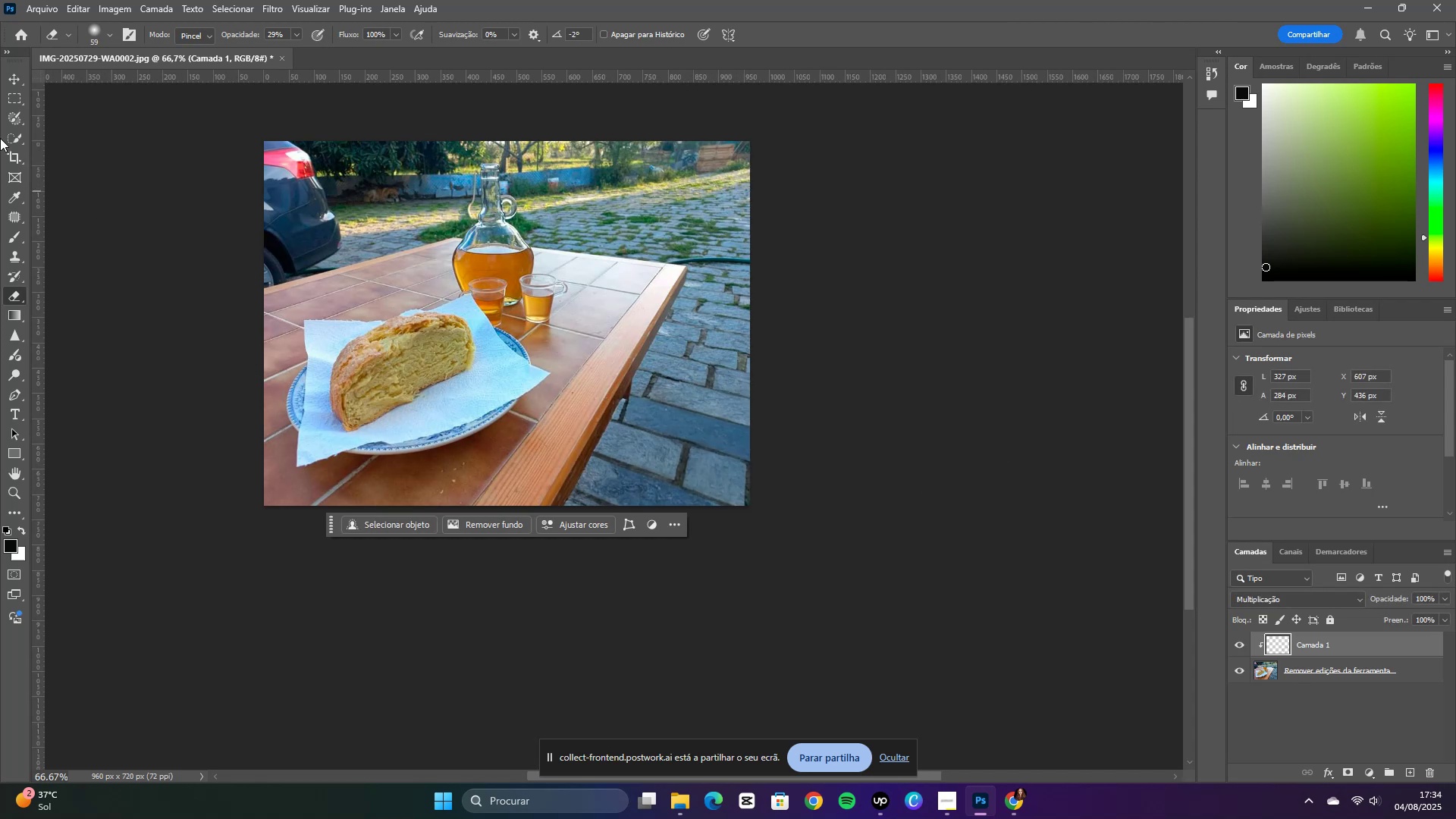 
key(Control+NumpadAdd)
 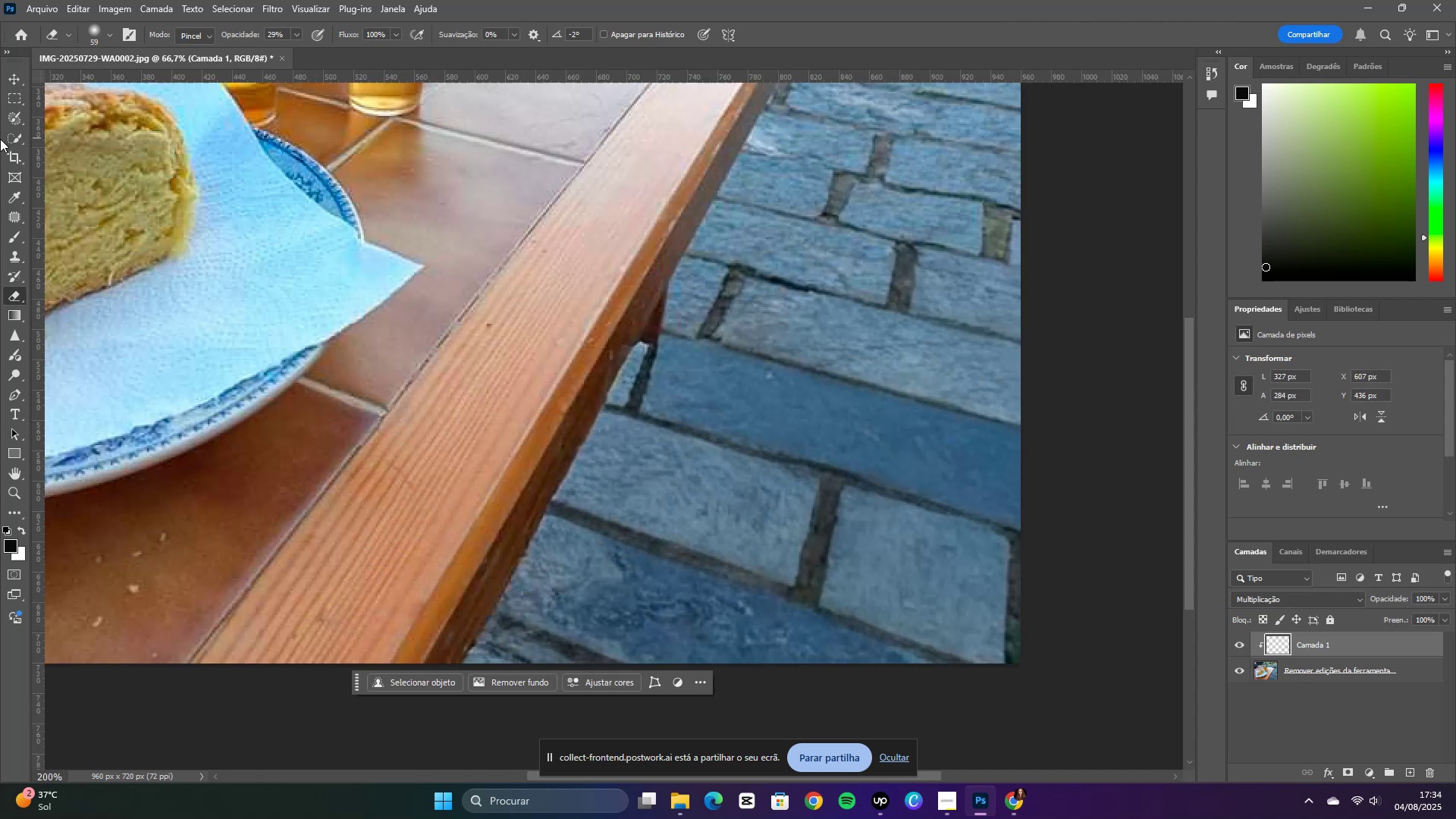 
scroll: coordinate [196, 325], scroll_direction: up, amount: 31.0
 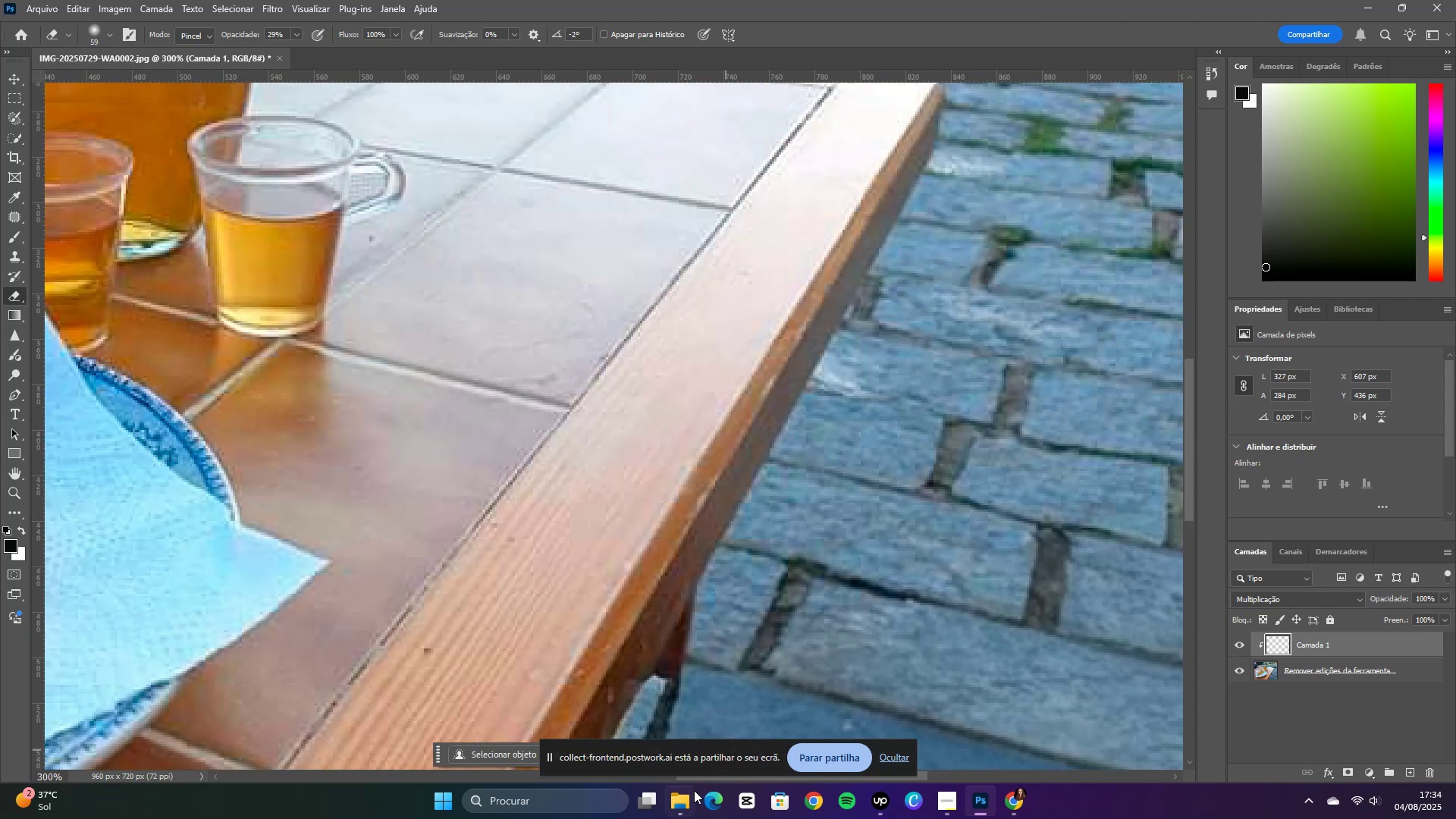 
left_click_drag(start_coordinate=[718, 779], to_coordinate=[602, 768])
 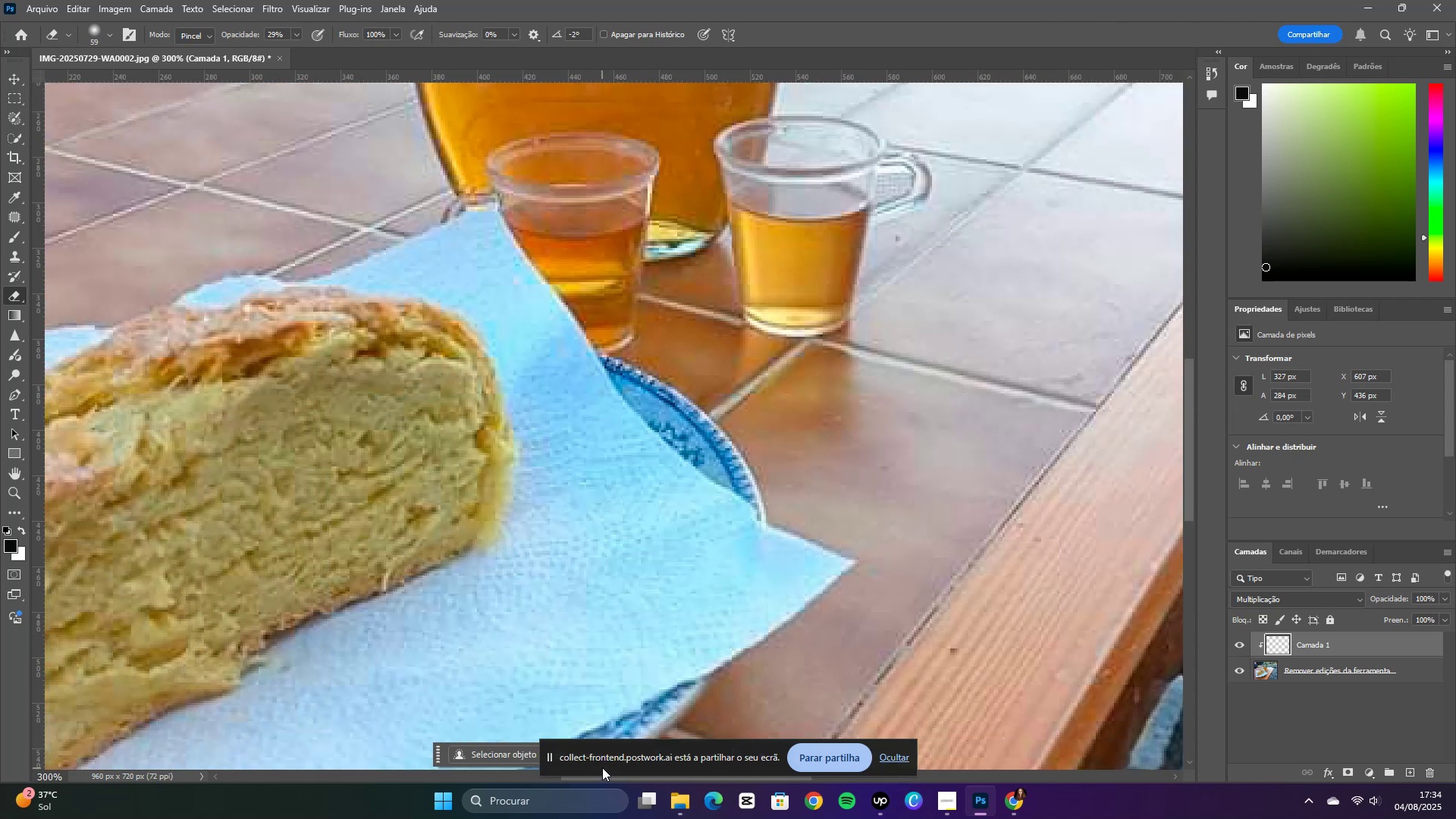 
scroll: coordinate [759, 619], scroll_direction: up, amount: 12.0
 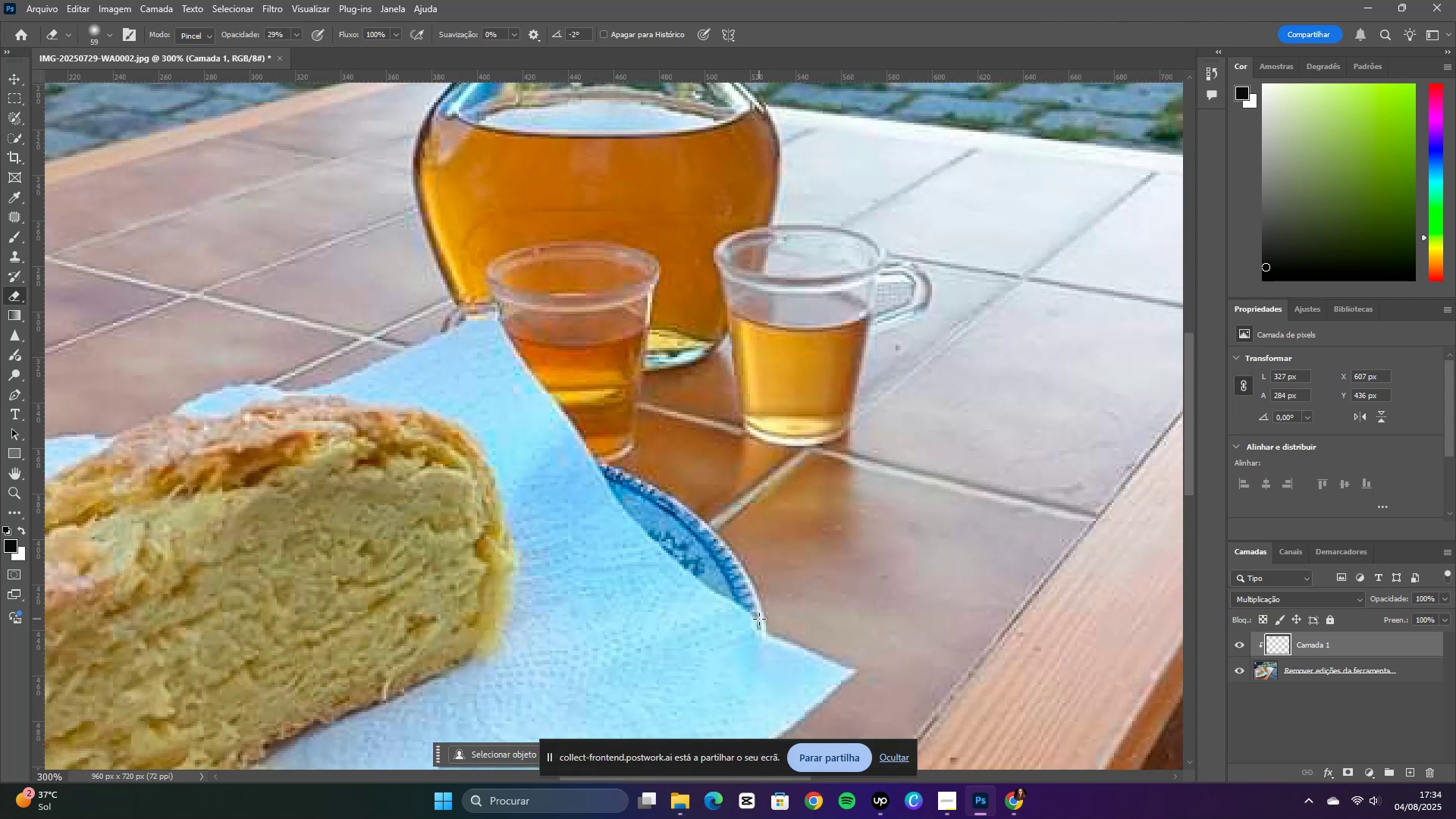 
key(Control+NumpadSubtract)
 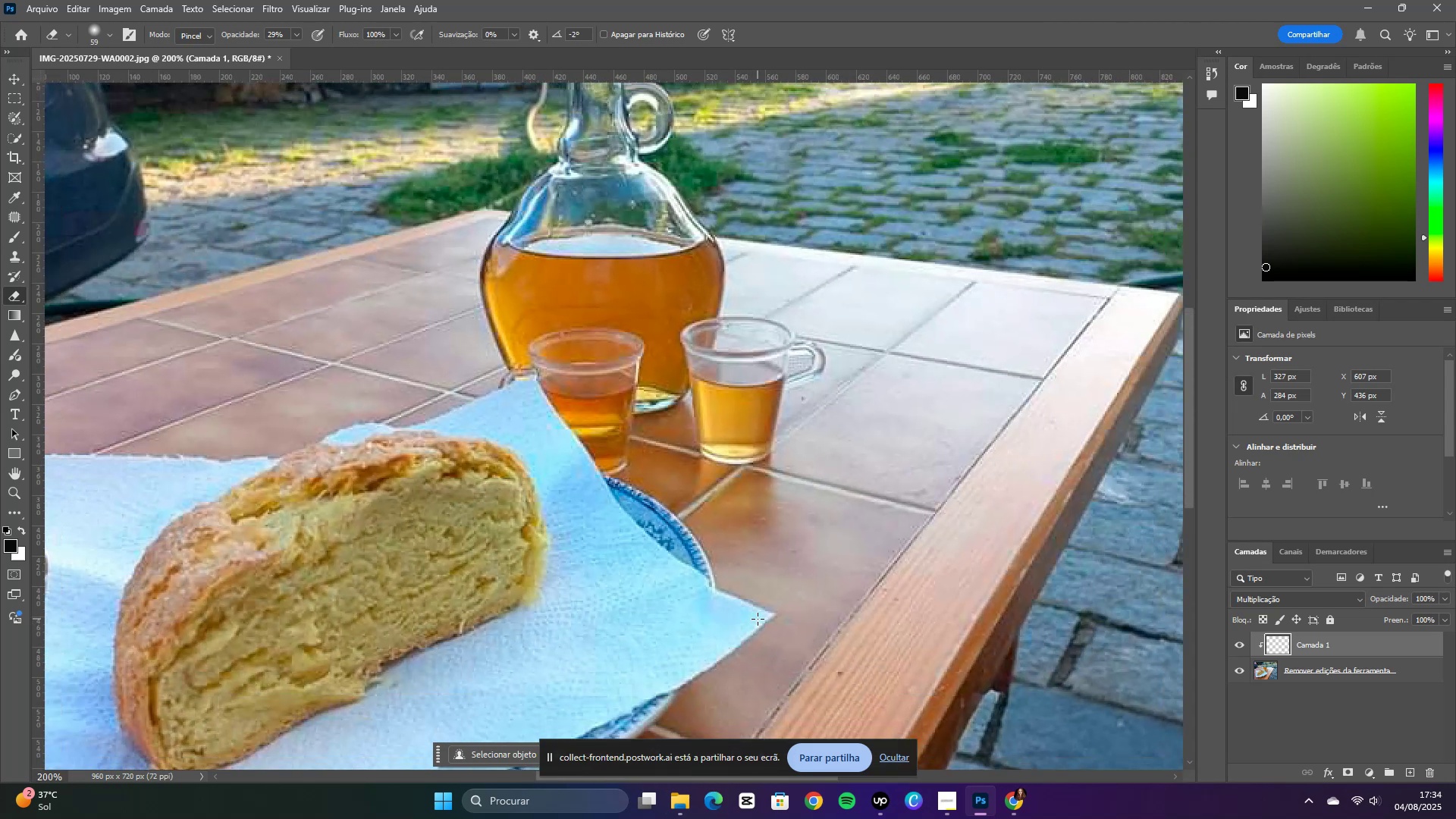 
scroll: coordinate [752, 599], scroll_direction: up, amount: 9.0
 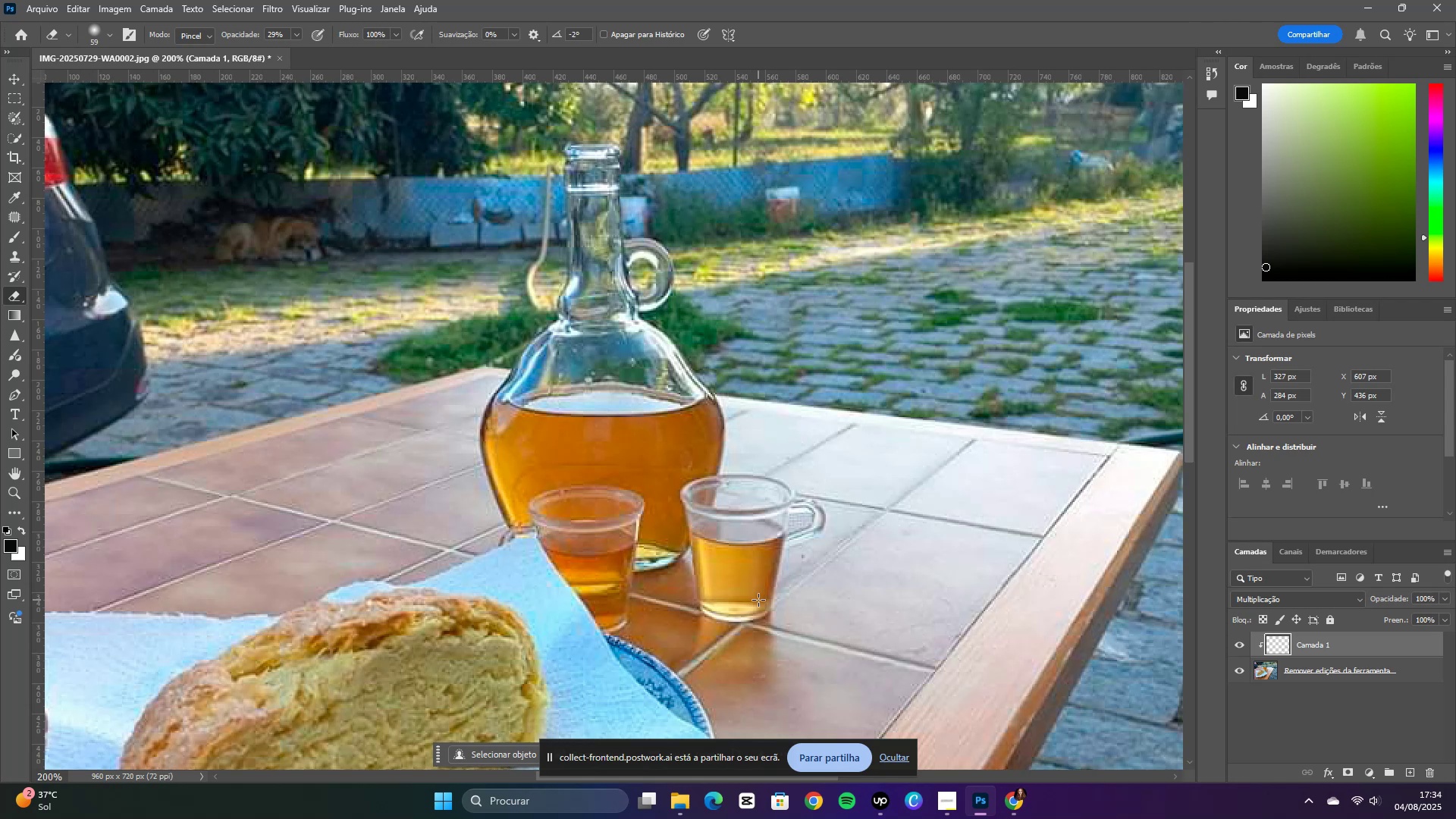 
wait(13.53)
 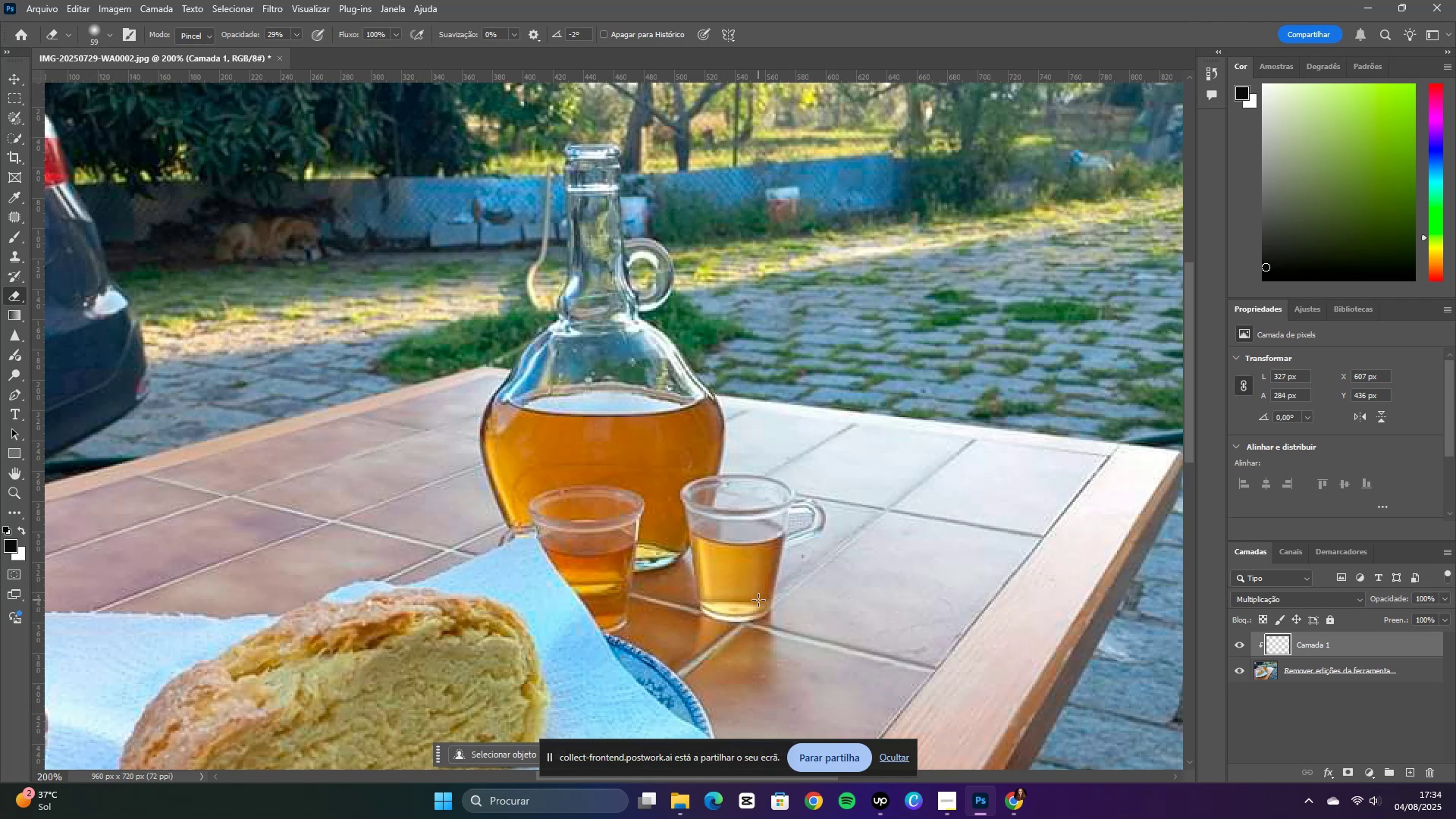 
left_click([18, 237])
 